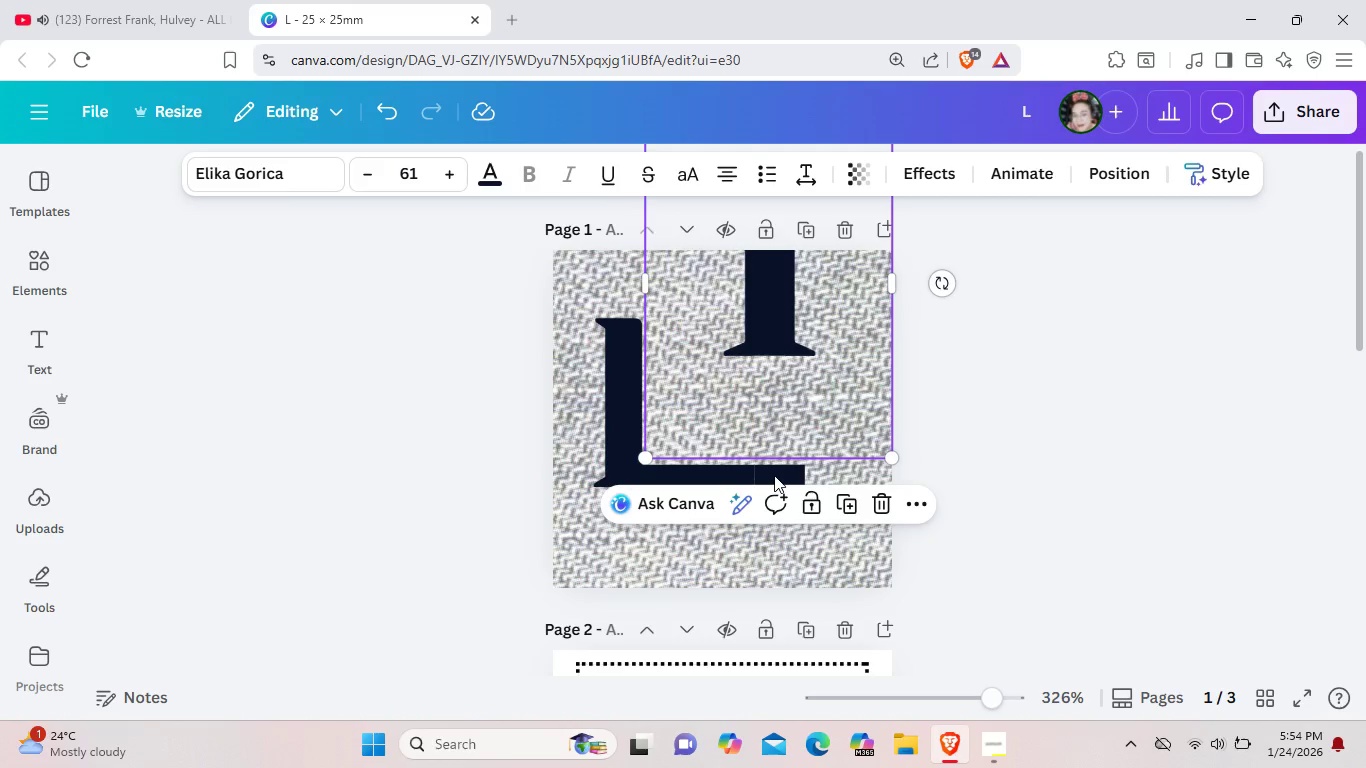 
left_click([774, 475])
 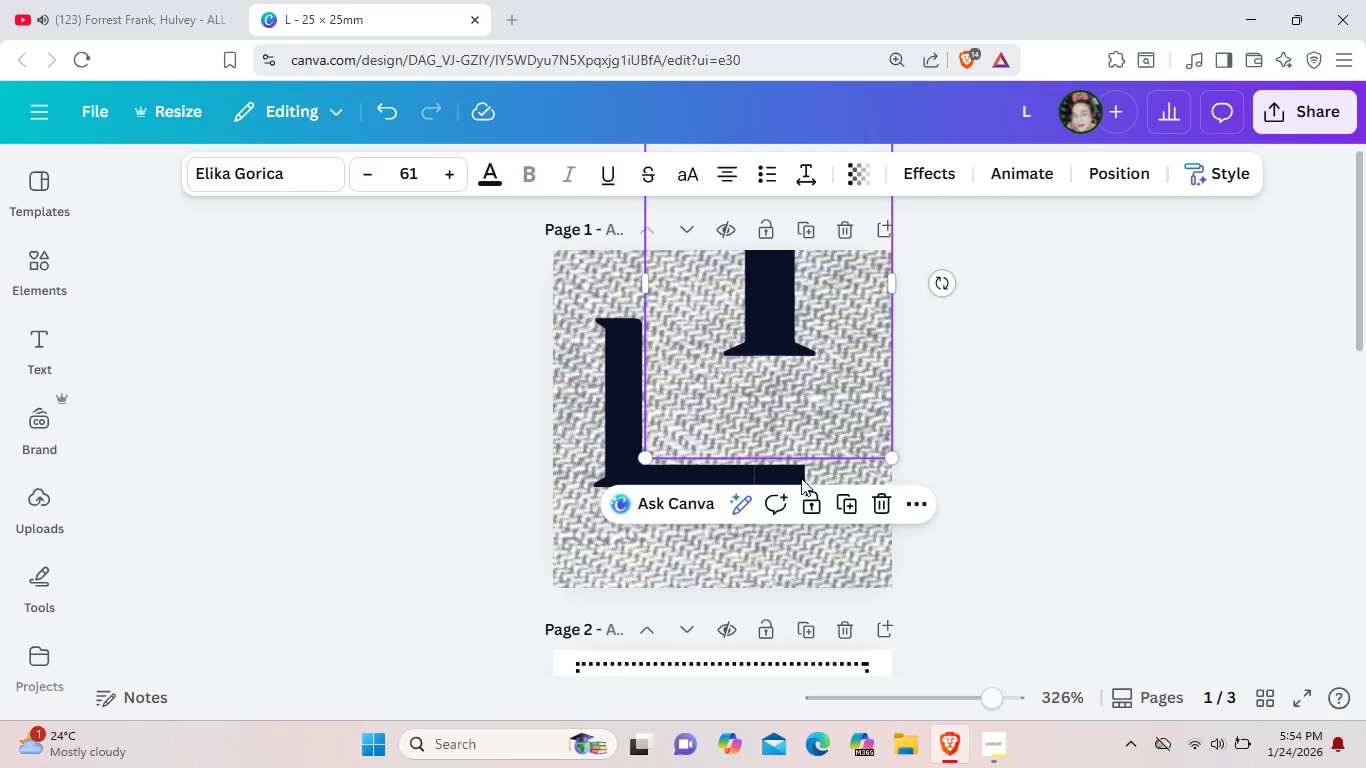 
left_click_drag(start_coordinate=[783, 478], to_coordinate=[822, 478])
 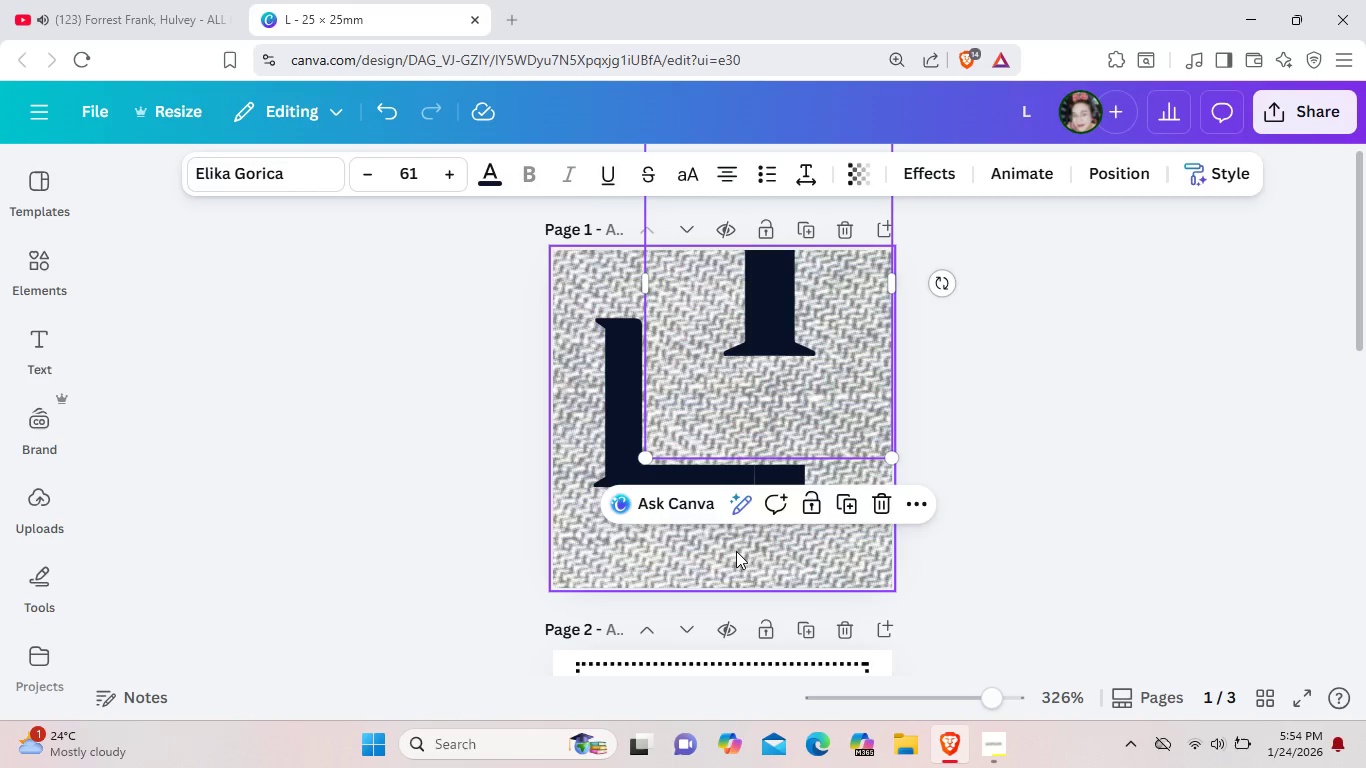 
left_click([736, 551])
 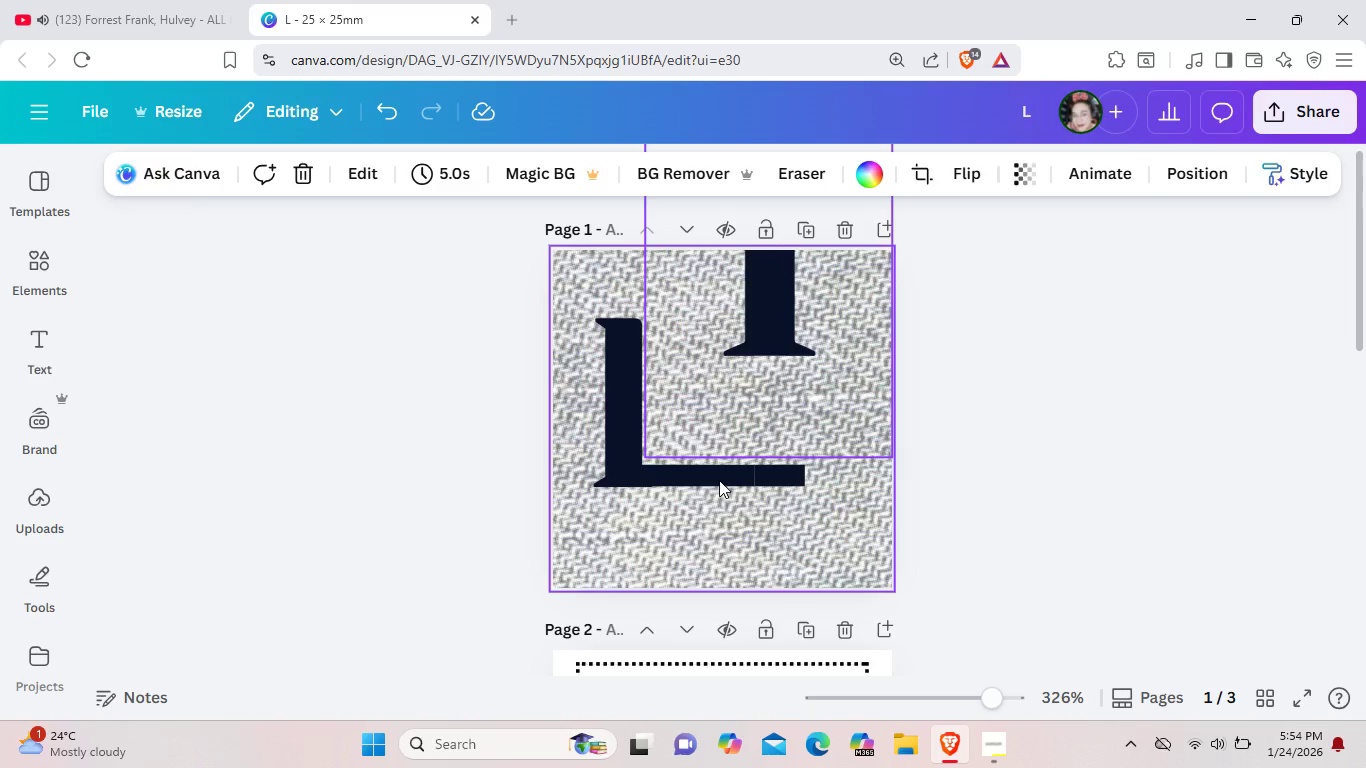 
double_click([719, 480])
 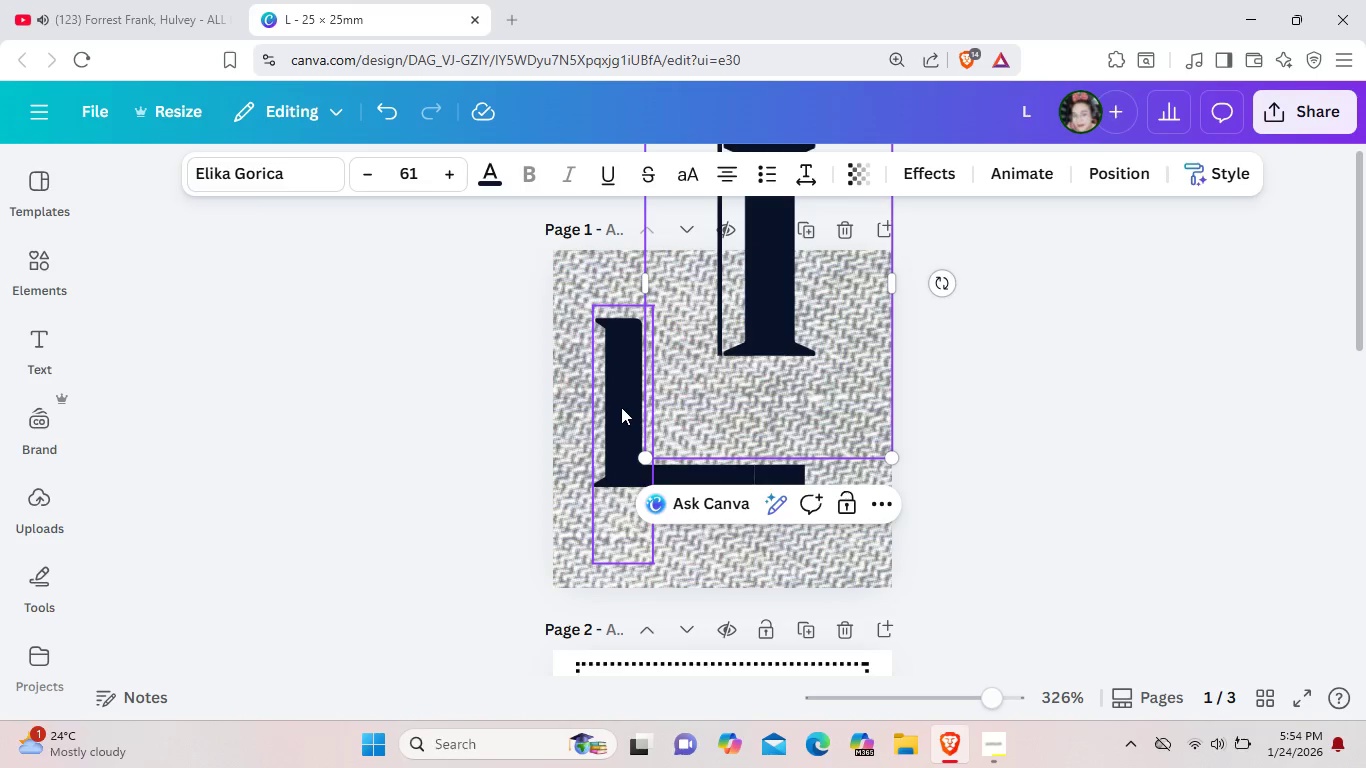 
left_click([621, 407])
 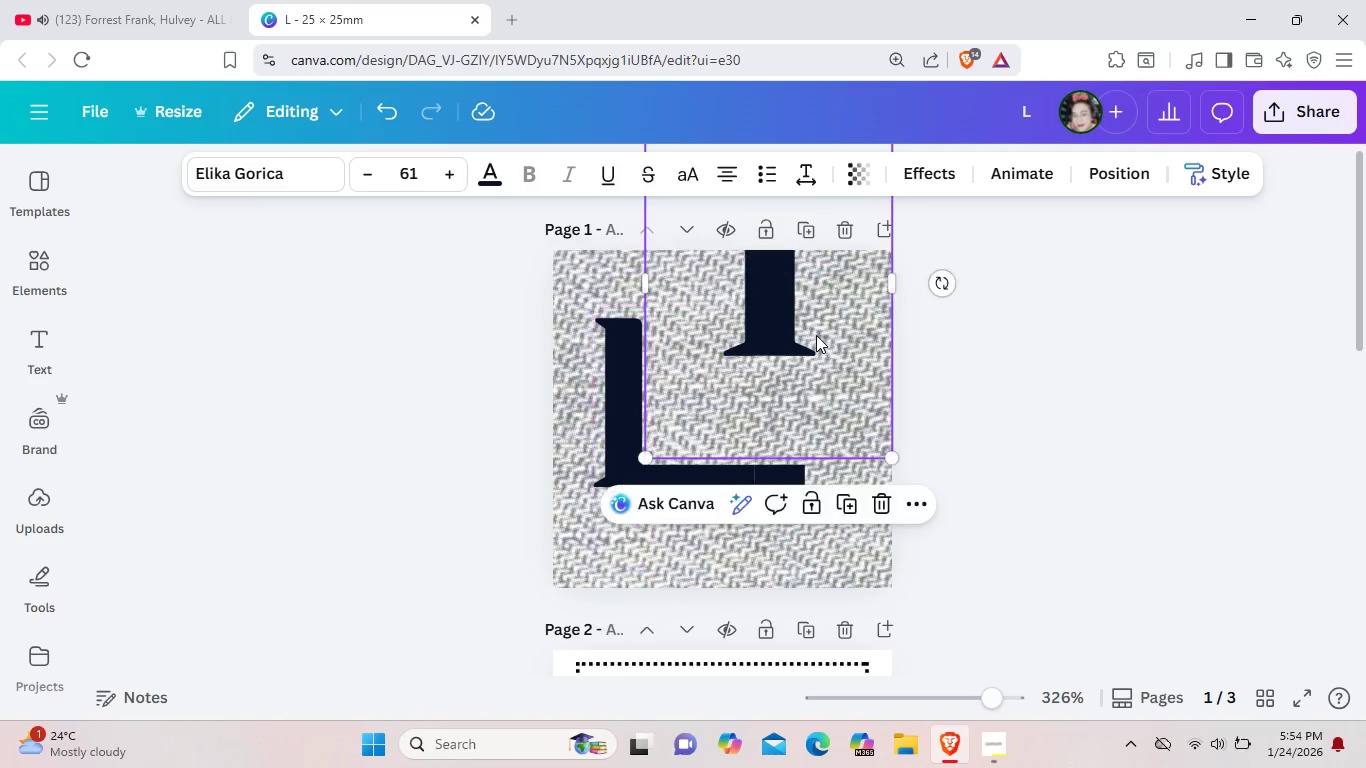 
left_click([816, 335])
 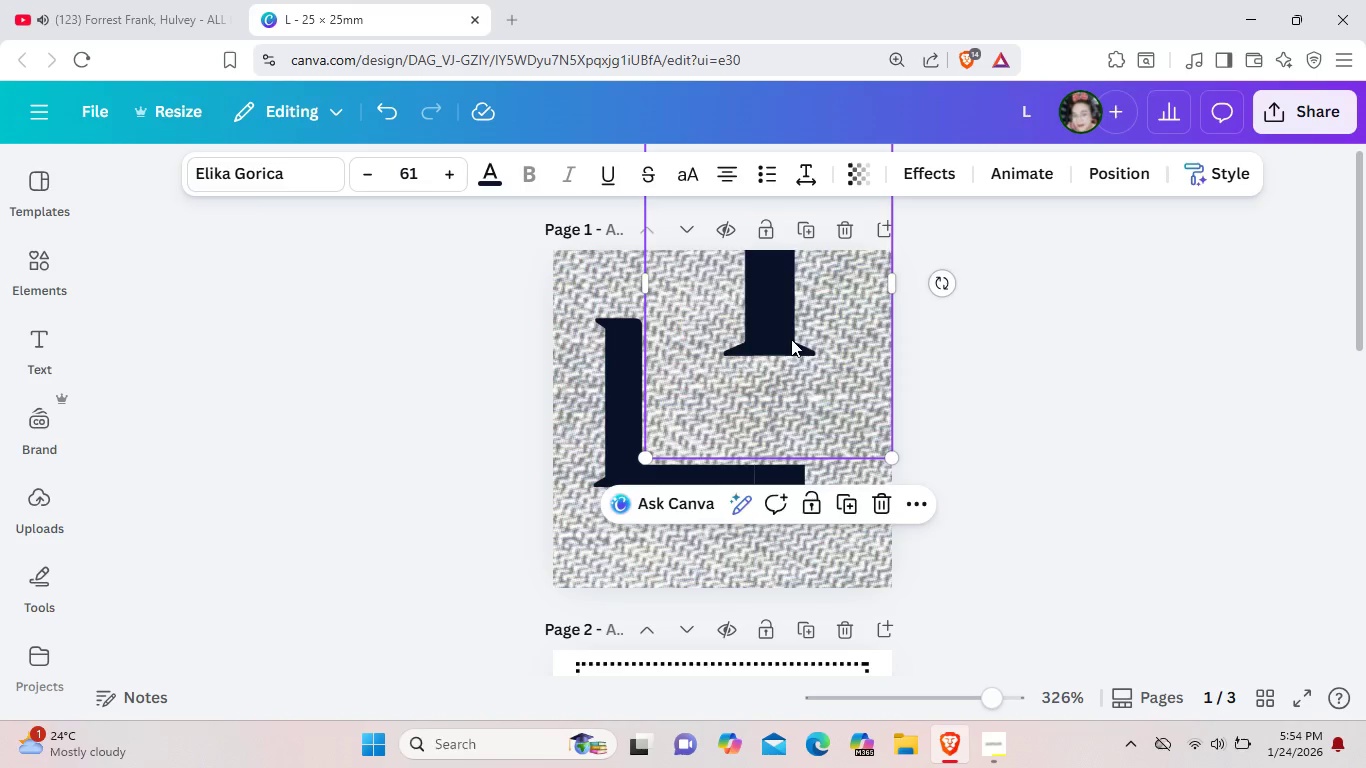 
left_click_drag(start_coordinate=[797, 314], to_coordinate=[632, 693])
 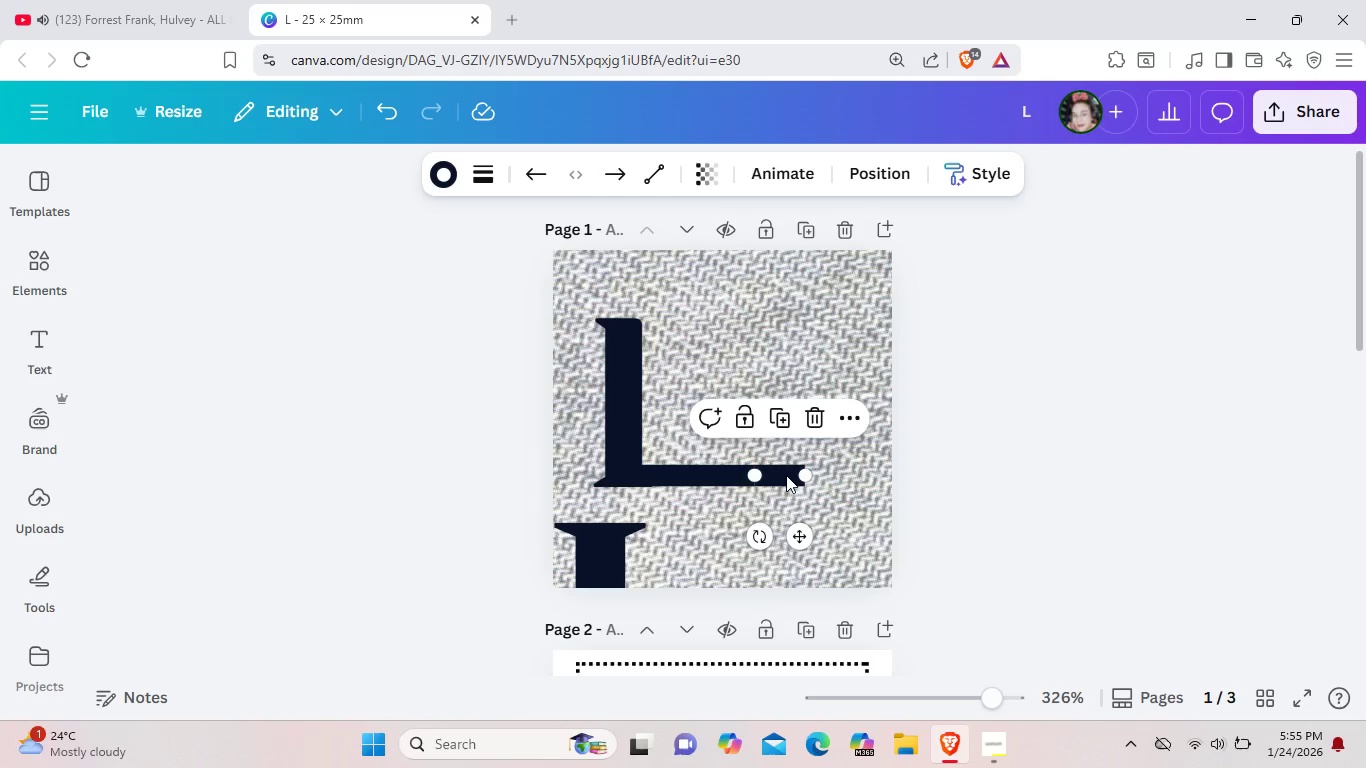 
left_click([786, 475])
 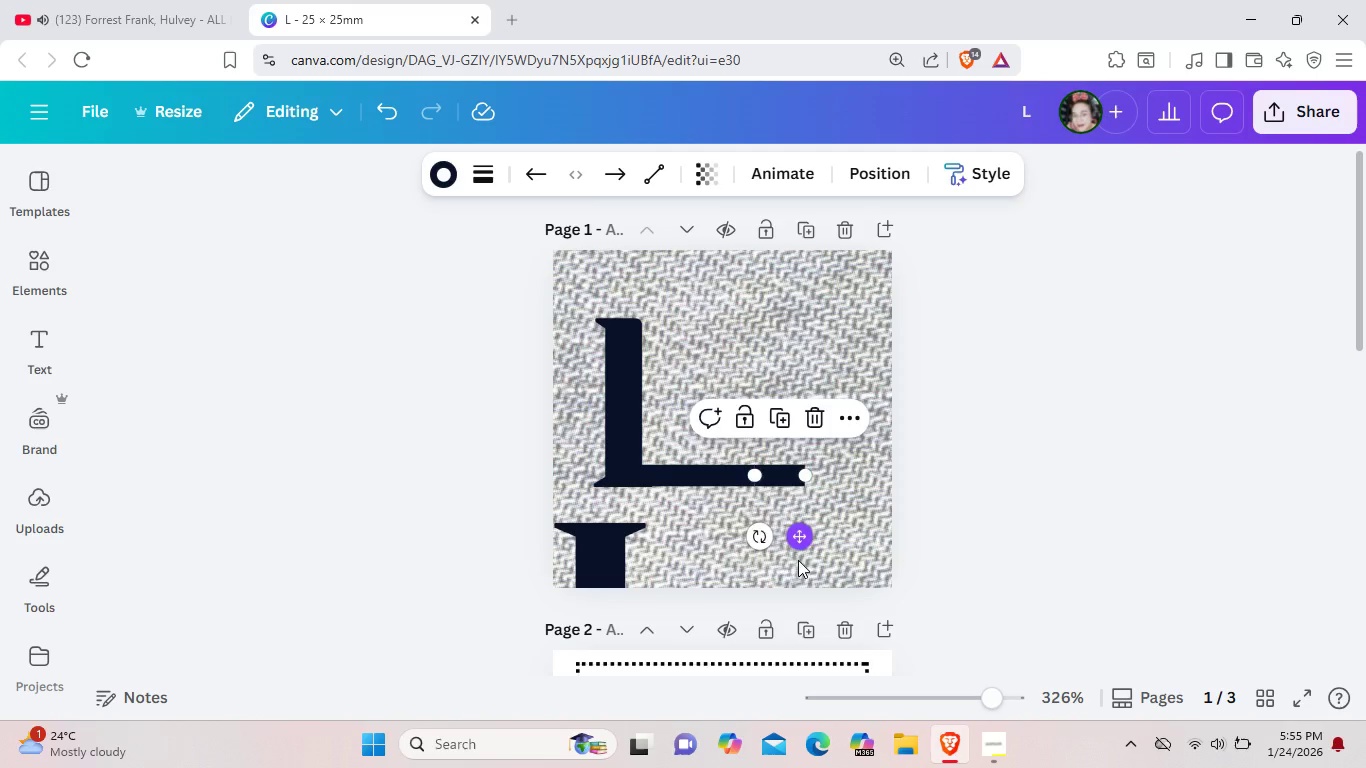 
left_click_drag(start_coordinate=[795, 543], to_coordinate=[799, 616])
 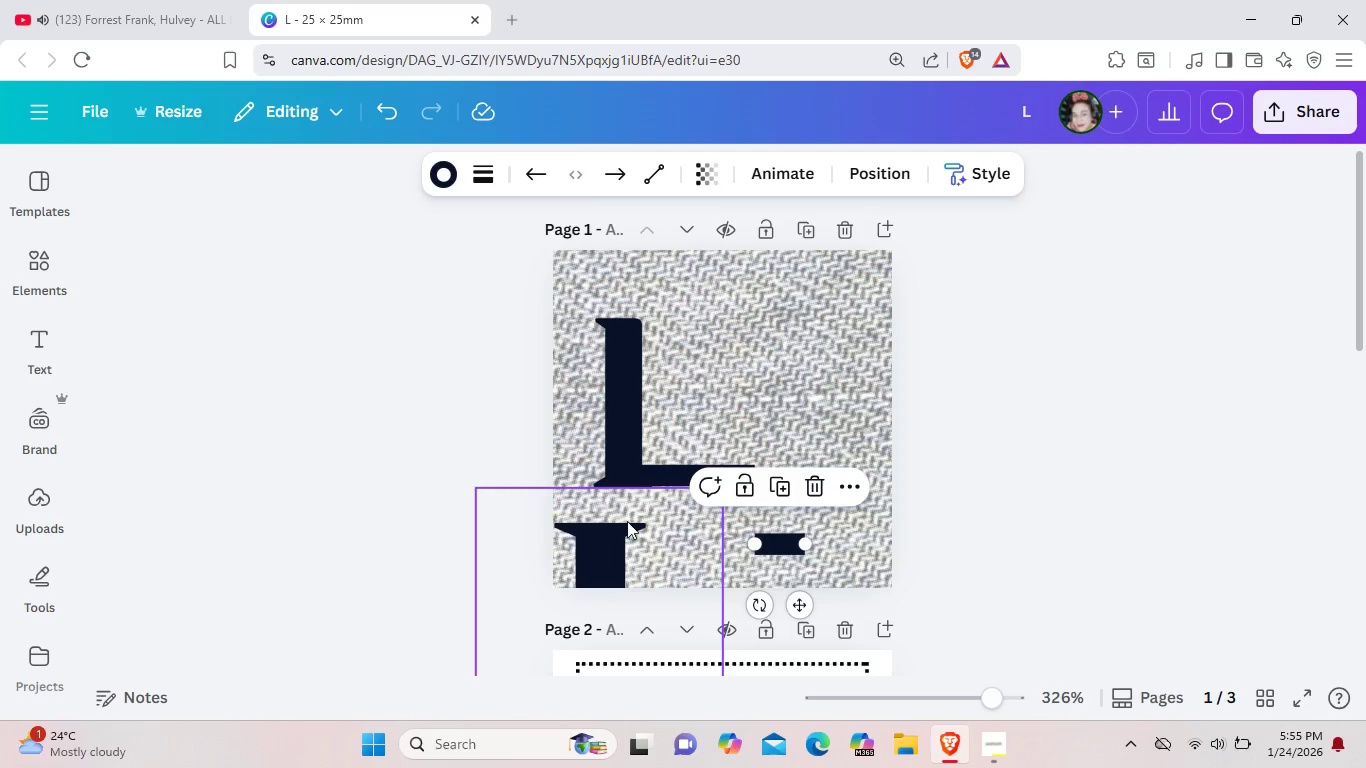 
left_click_drag(start_coordinate=[591, 547], to_coordinate=[774, 328])
 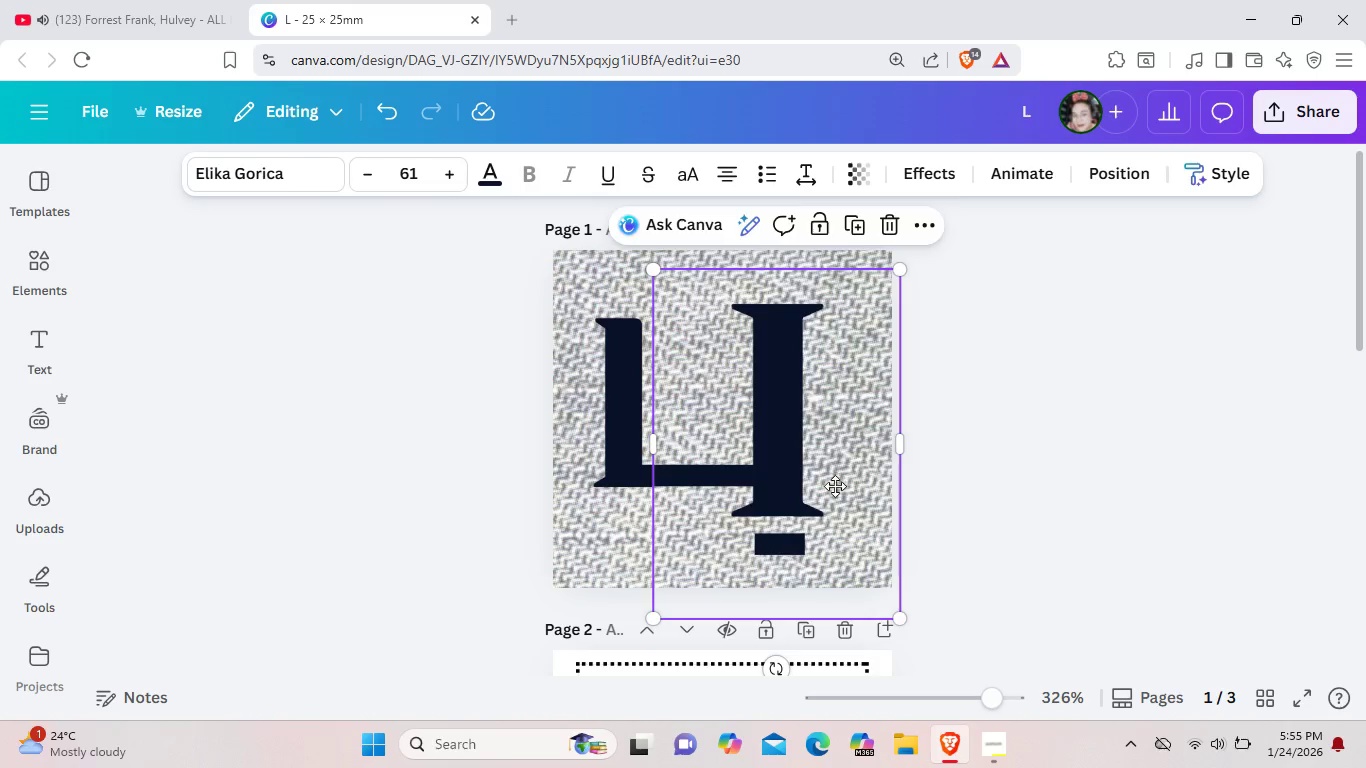 
left_click_drag(start_coordinate=[780, 544], to_coordinate=[731, 541])
 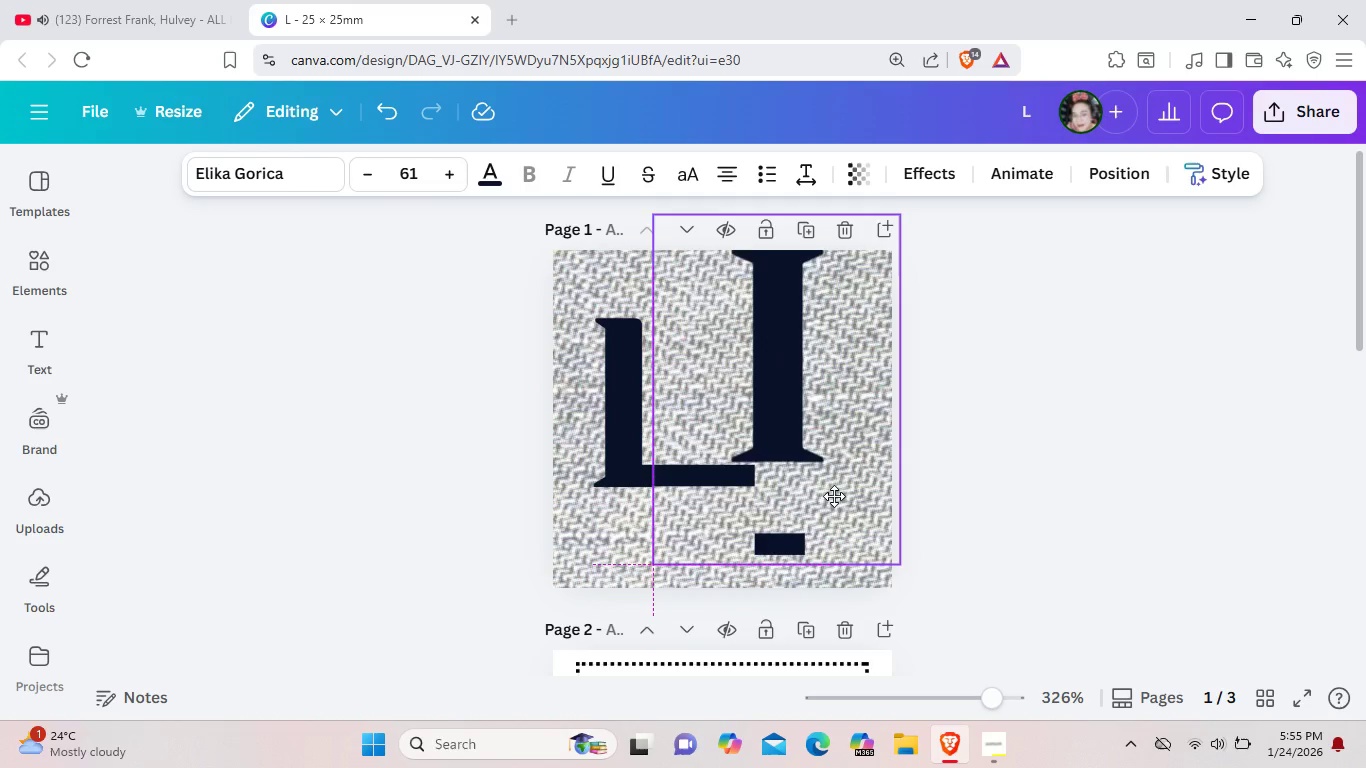 
left_click_drag(start_coordinate=[777, 549], to_coordinate=[664, 607])
 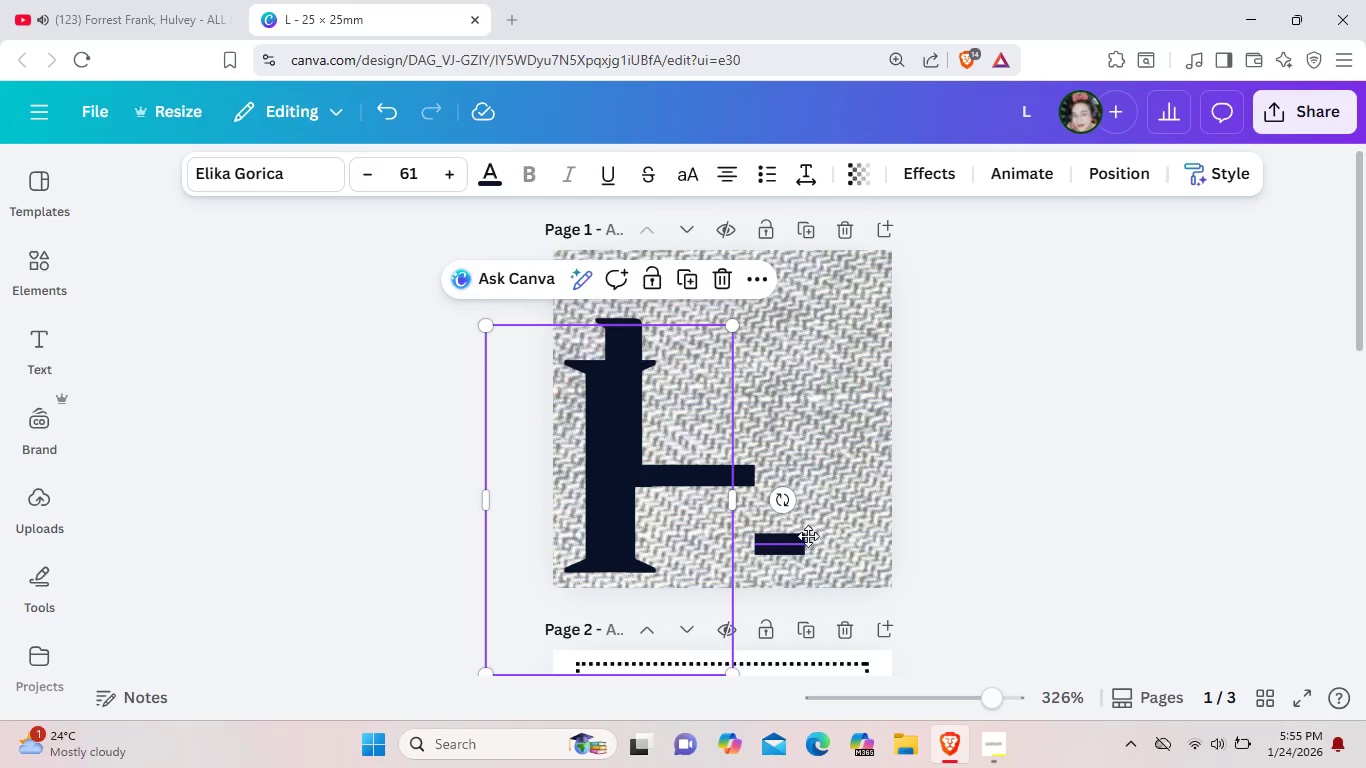 
left_click_drag(start_coordinate=[783, 544], to_coordinate=[843, 548])
 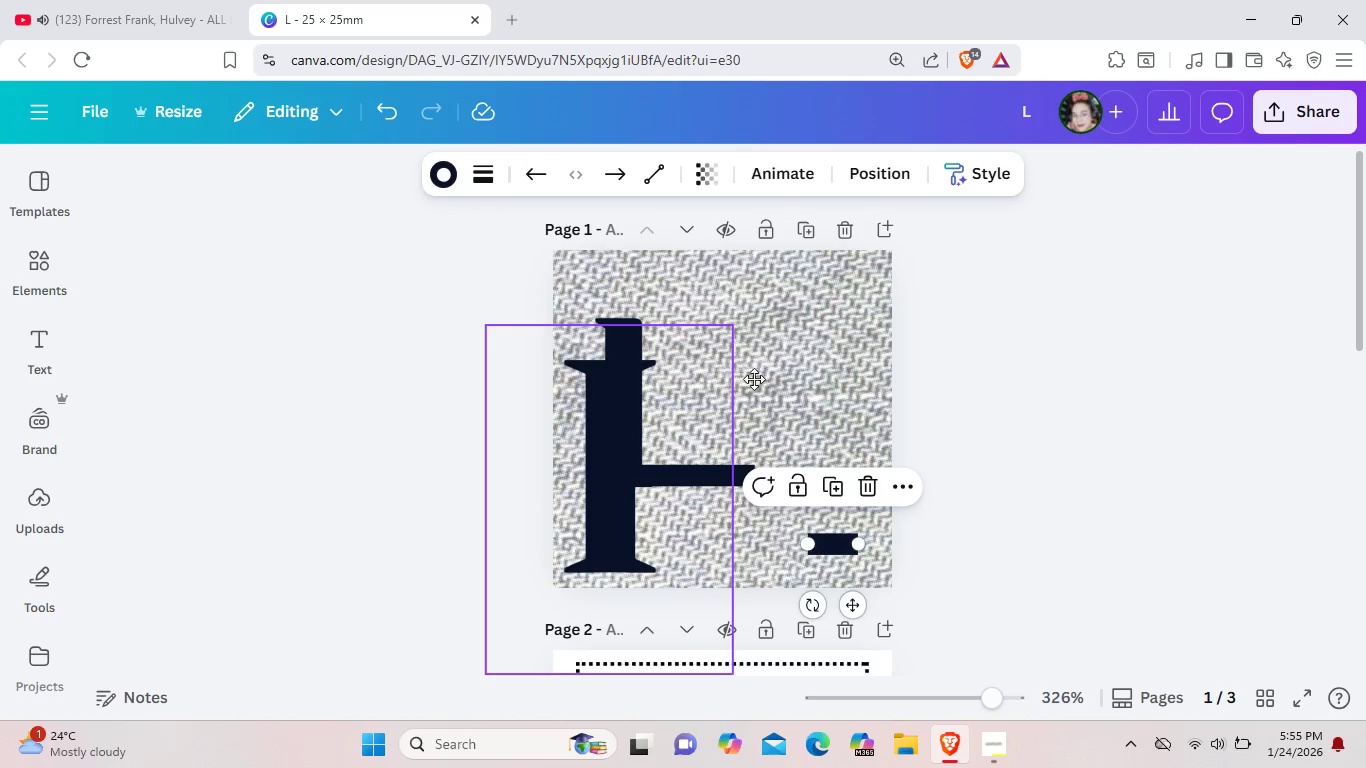 
left_click_drag(start_coordinate=[622, 440], to_coordinate=[787, 373])
 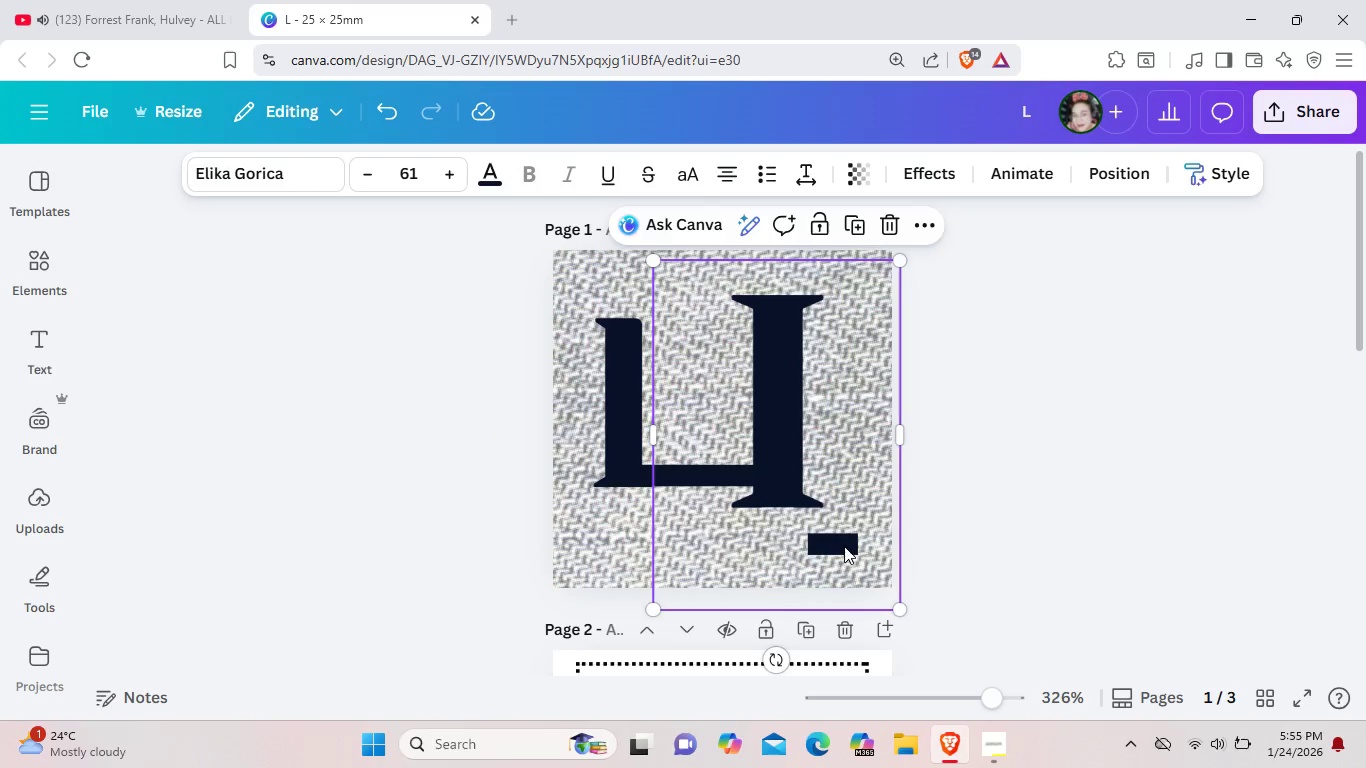 
left_click([844, 546])
 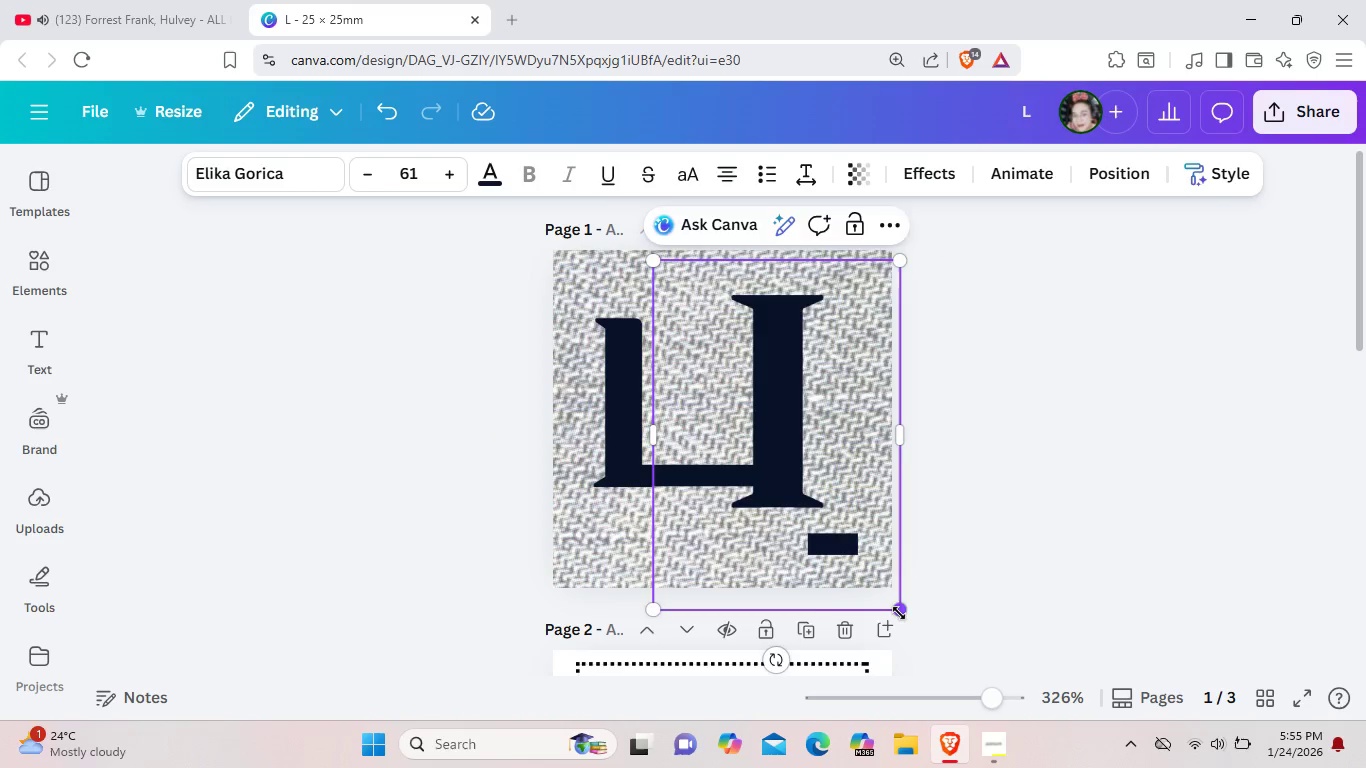 
left_click_drag(start_coordinate=[899, 619], to_coordinate=[818, 462])
 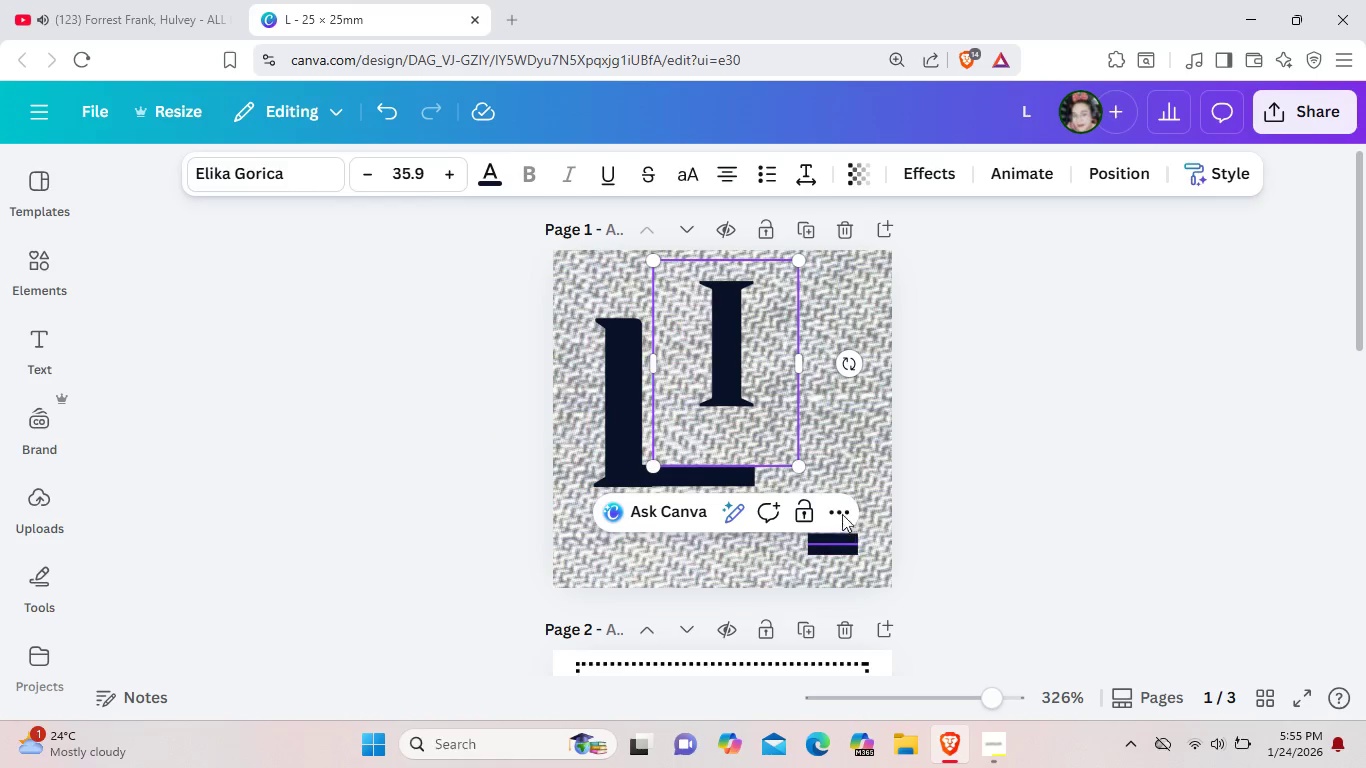 
left_click_drag(start_coordinate=[838, 552], to_coordinate=[849, 486])
 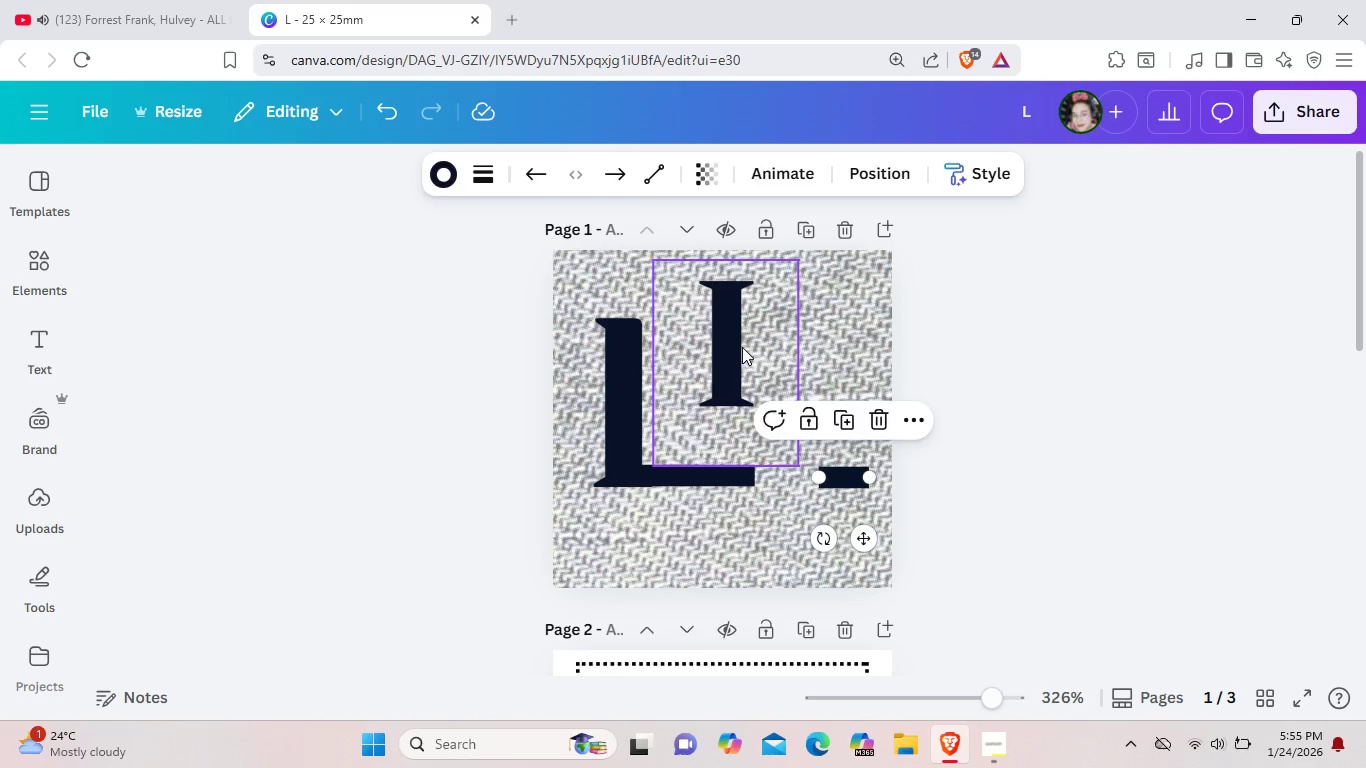 
left_click_drag(start_coordinate=[741, 338], to_coordinate=[774, 440])
 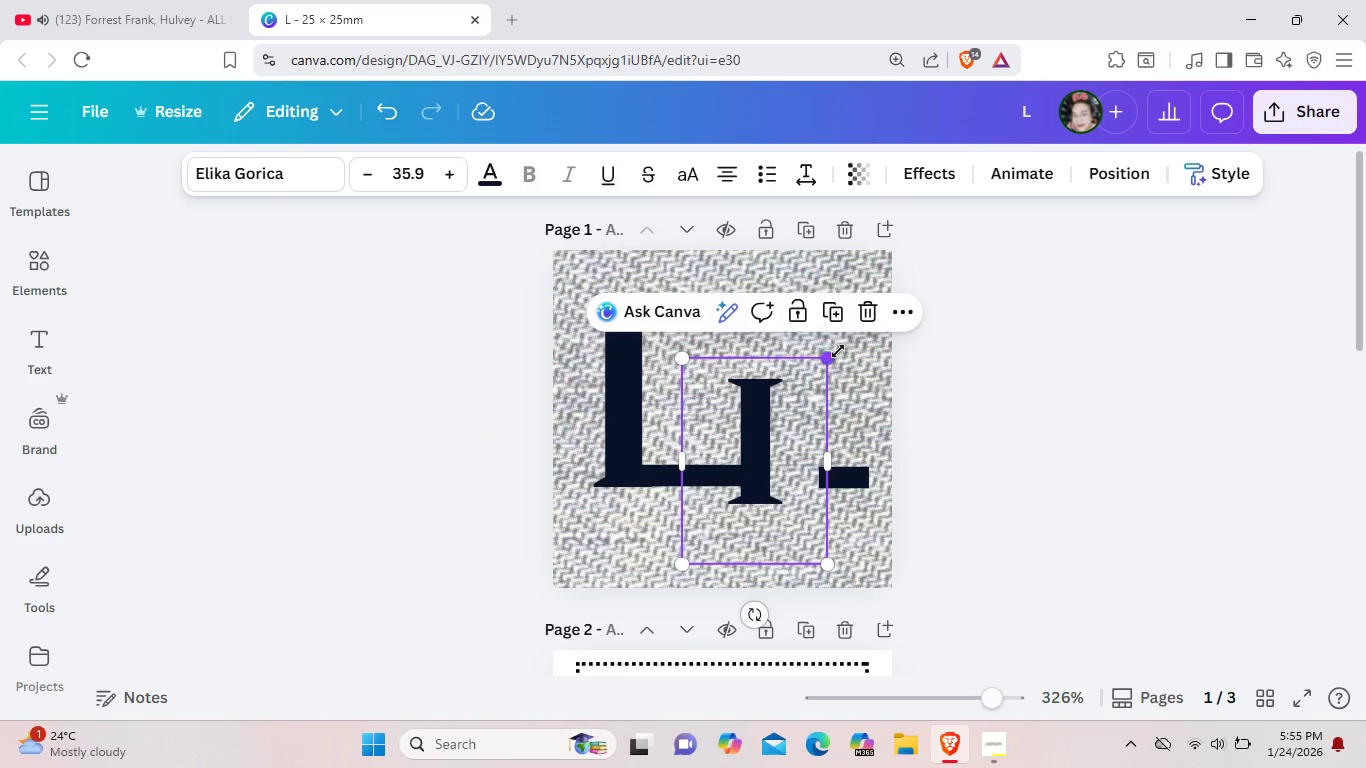 
left_click_drag(start_coordinate=[831, 359], to_coordinate=[920, 207])
 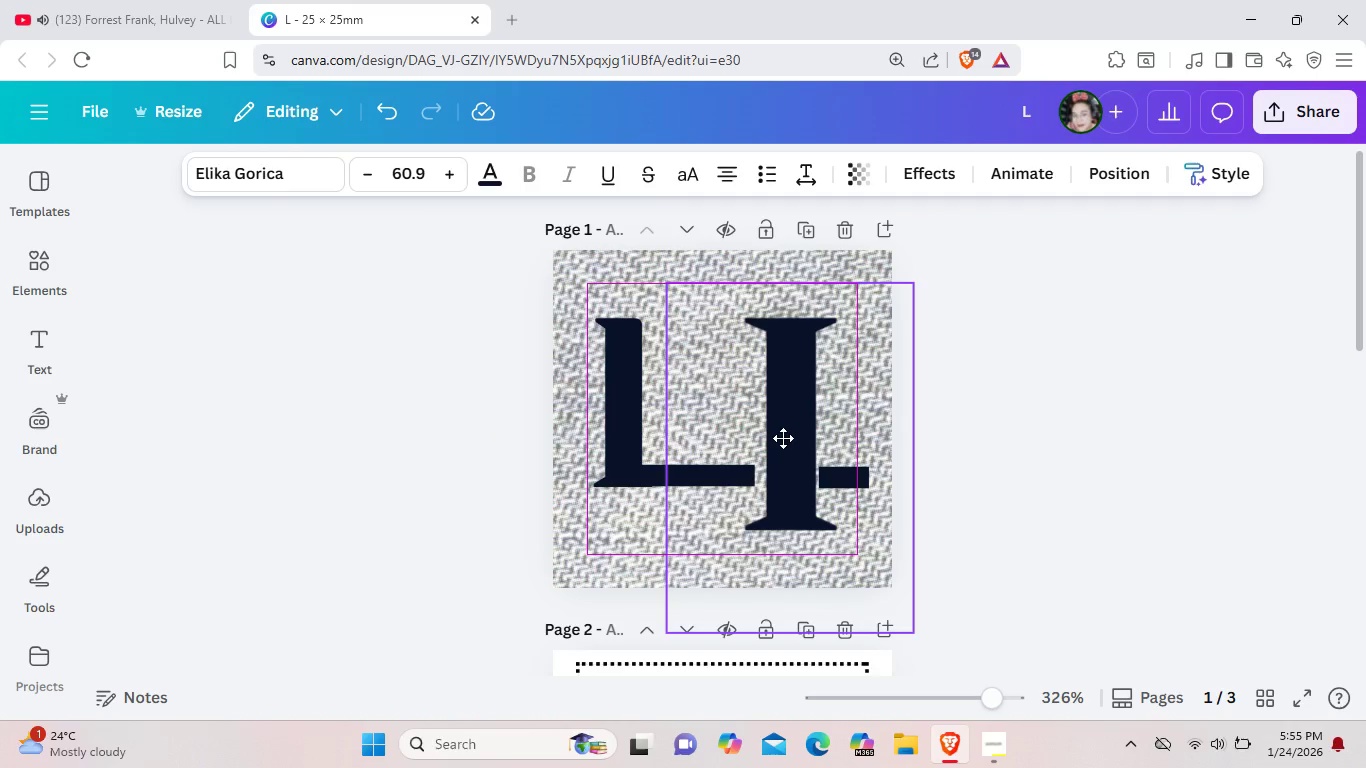 
left_click_drag(start_coordinate=[798, 365], to_coordinate=[767, 428])
 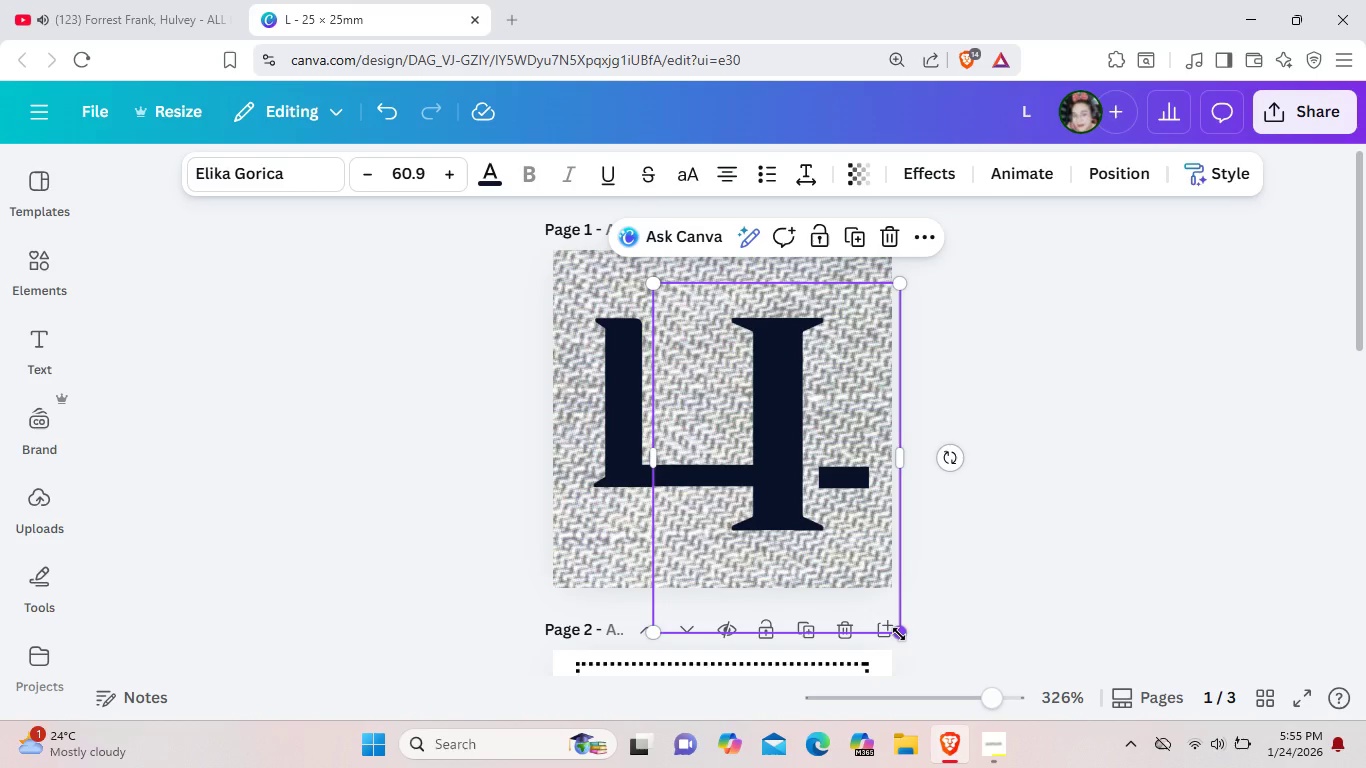 
left_click_drag(start_coordinate=[899, 634], to_coordinate=[863, 605])
 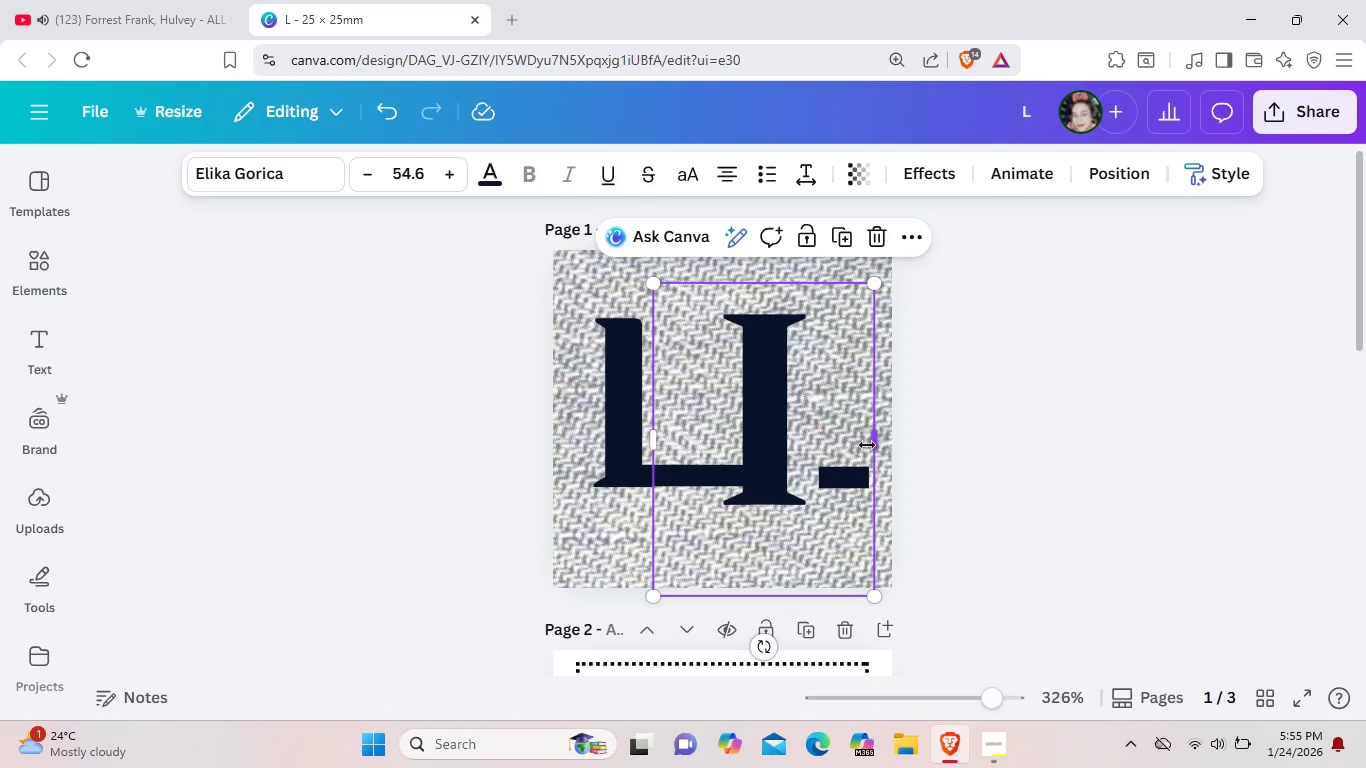 
left_click_drag(start_coordinate=[880, 446], to_coordinate=[778, 439])
 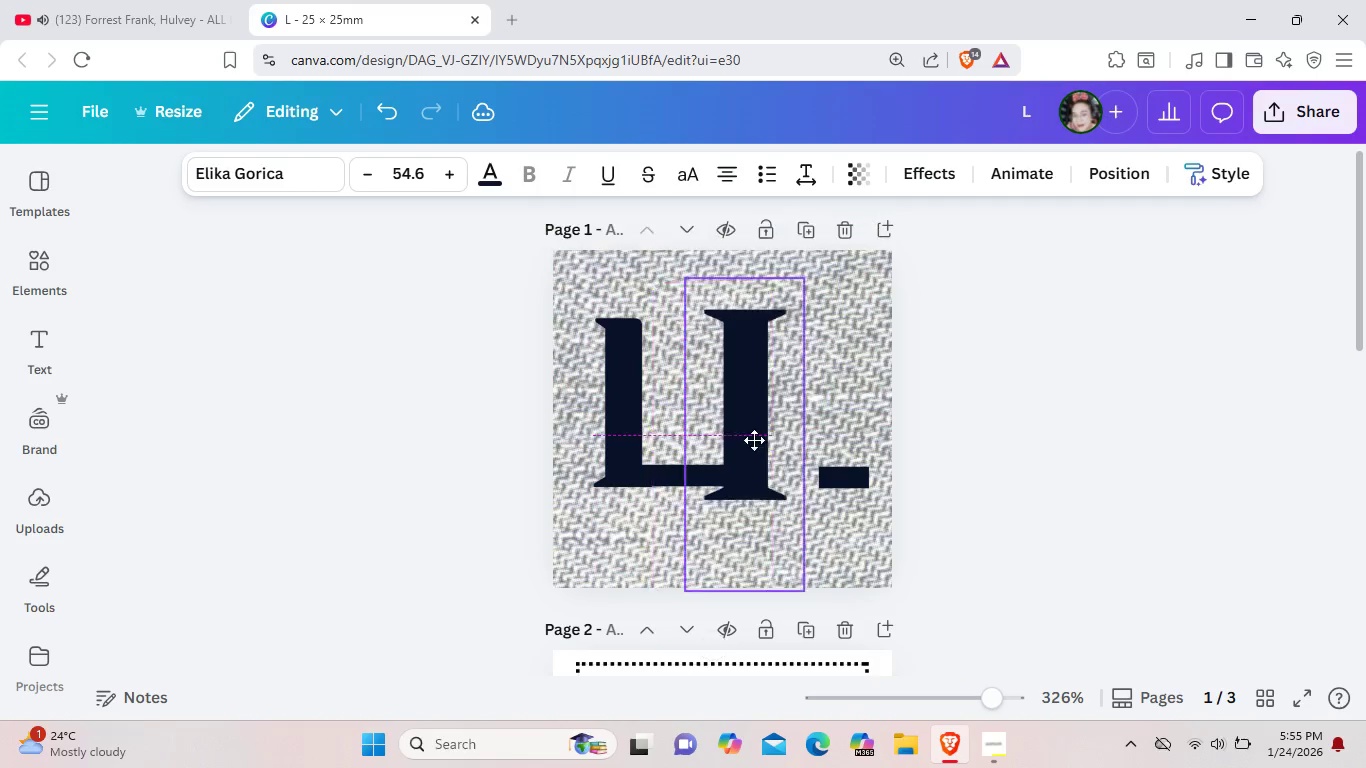 
left_click_drag(start_coordinate=[702, 443], to_coordinate=[761, 451])
 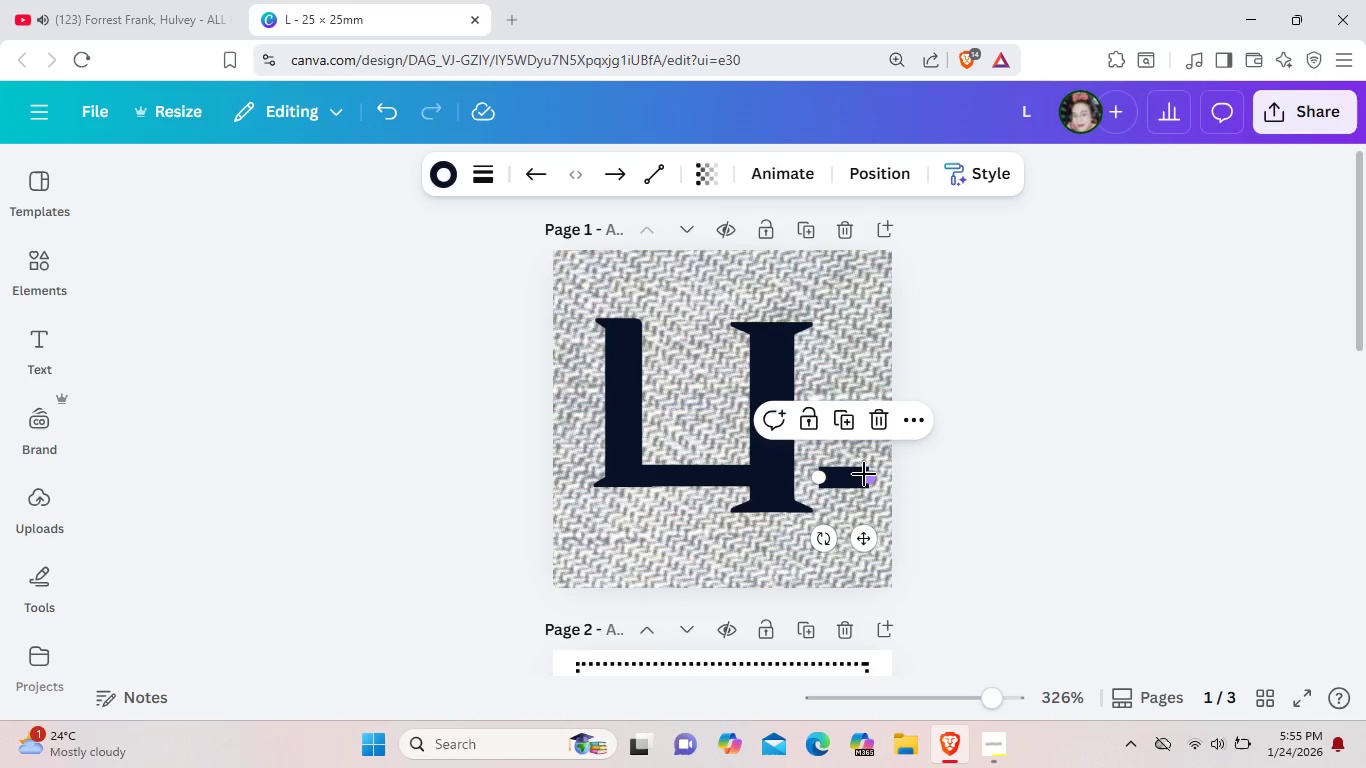 
left_click_drag(start_coordinate=[864, 474], to_coordinate=[830, 474])
 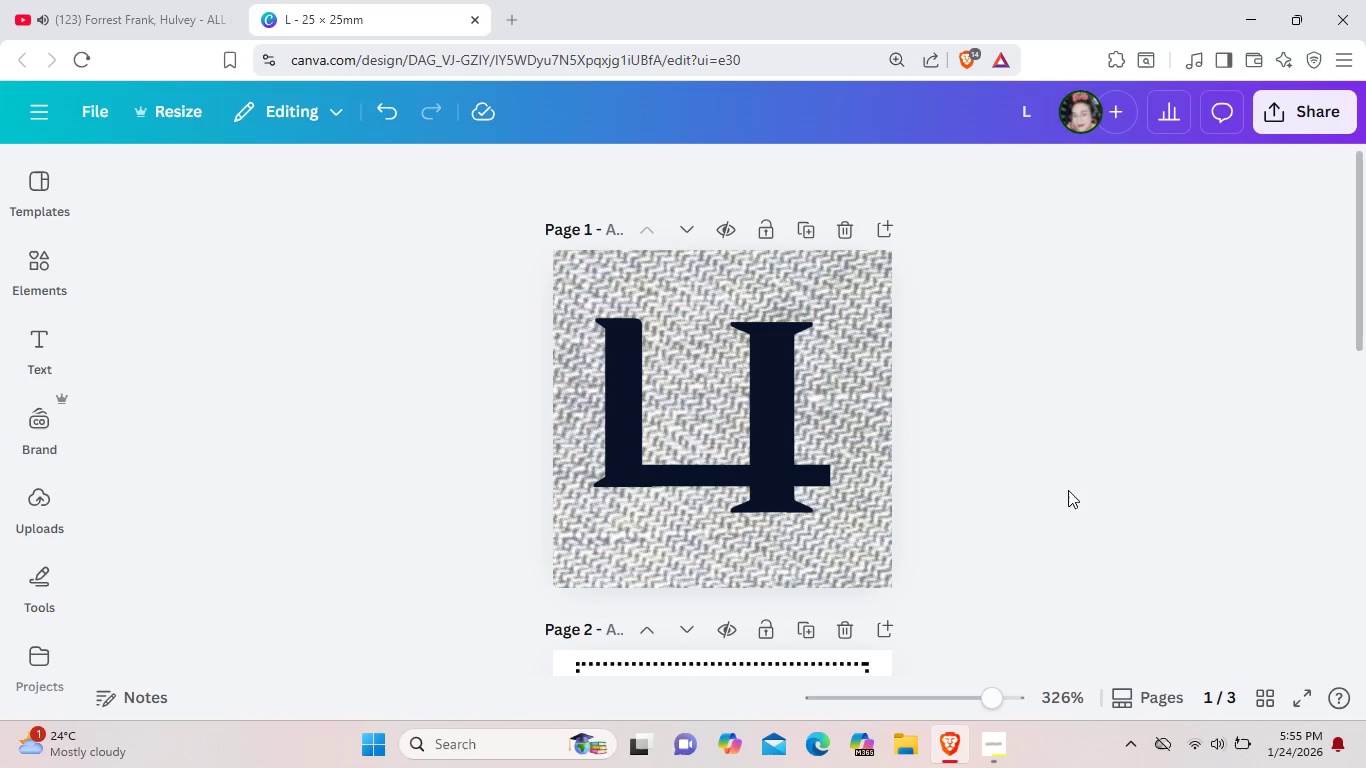 
left_click([1068, 490])
 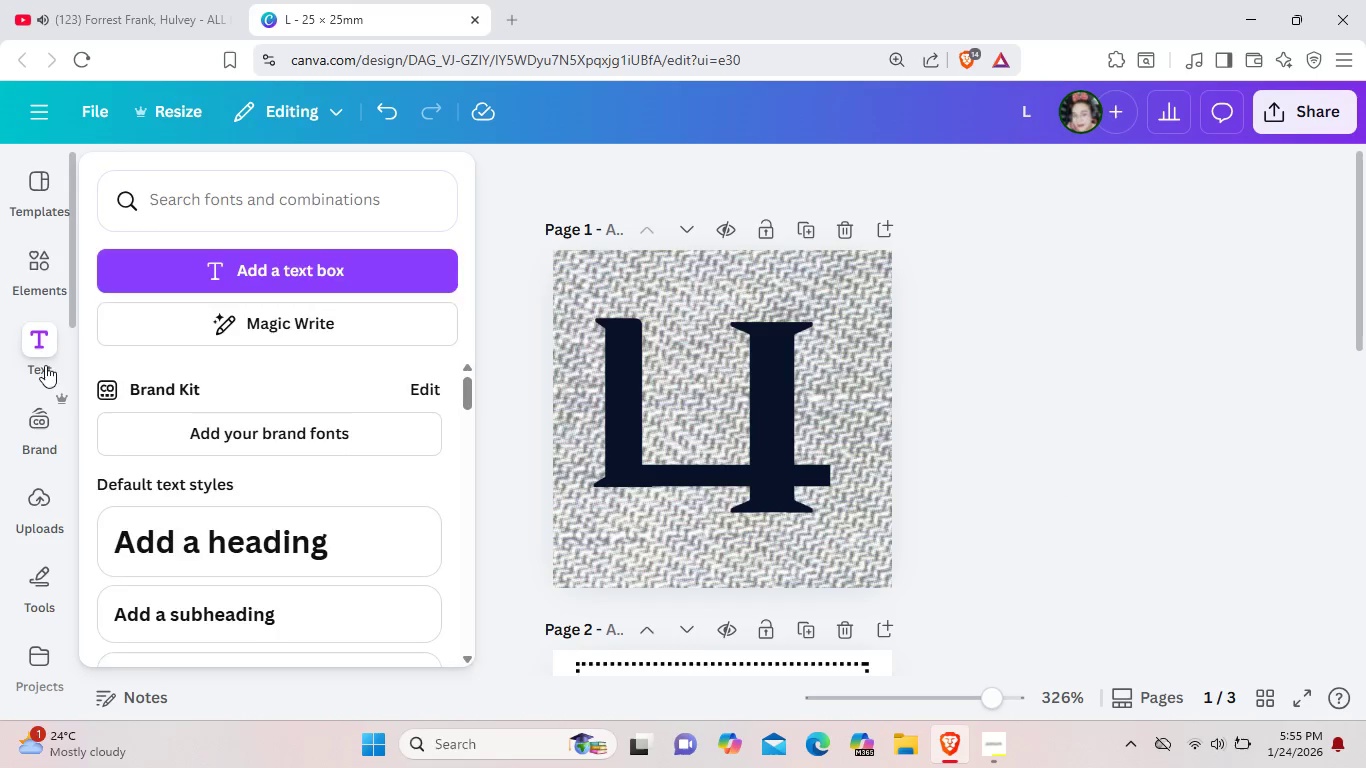 
wait(7.86)
 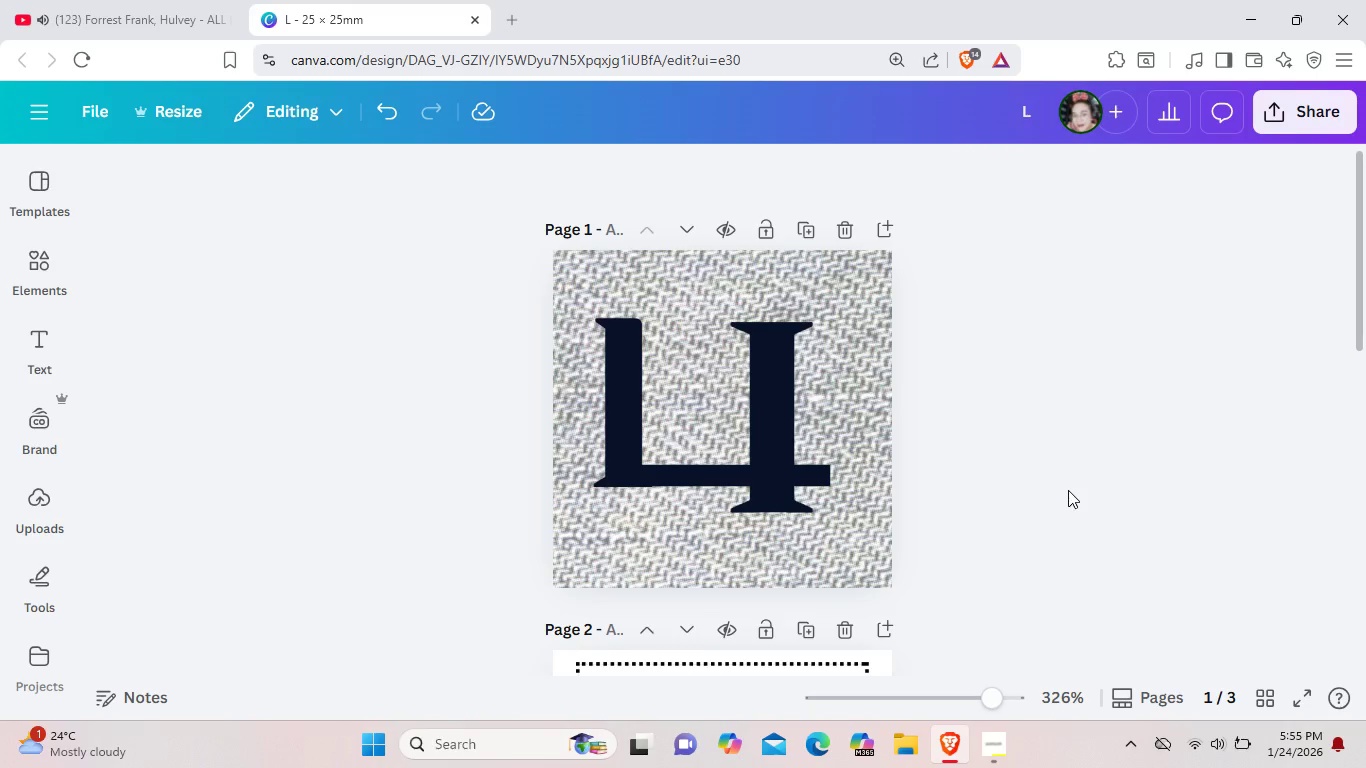 
left_click([48, 335])
 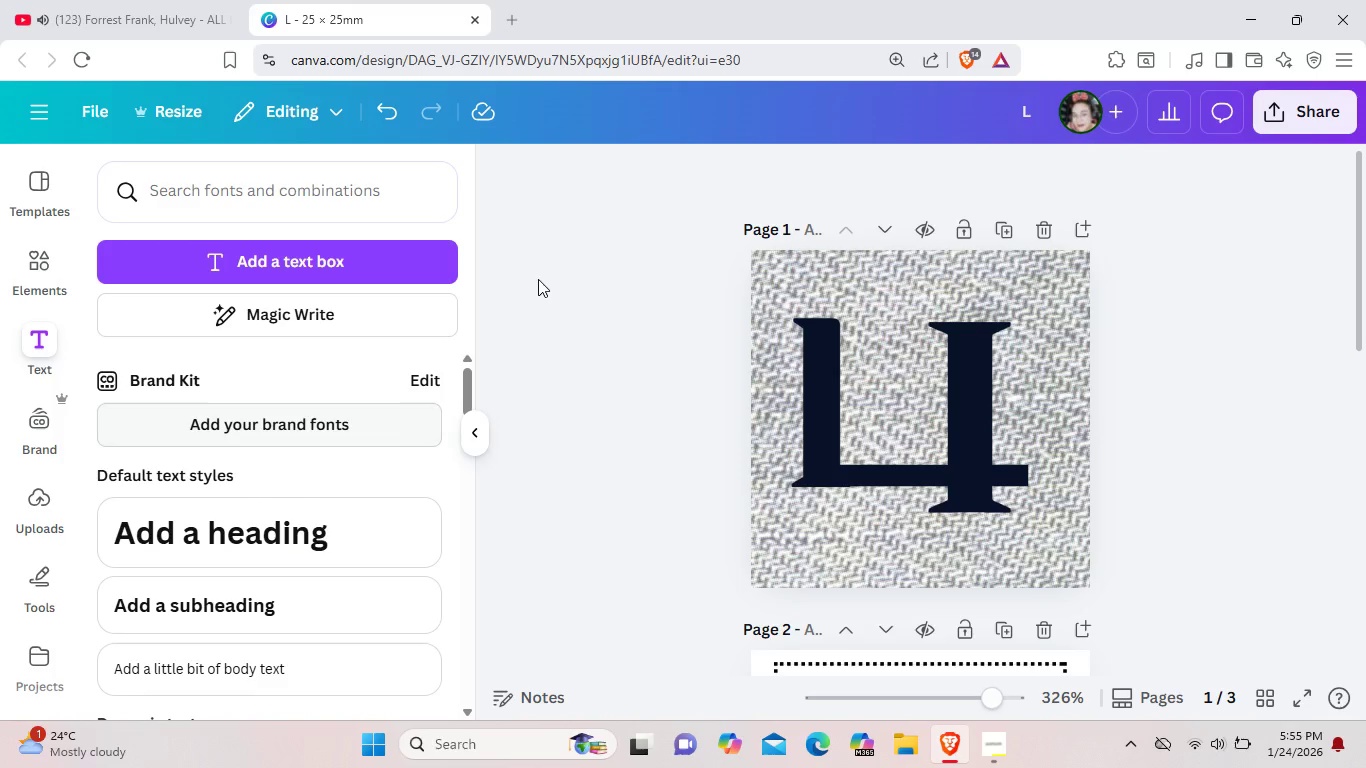 
wait(7.55)
 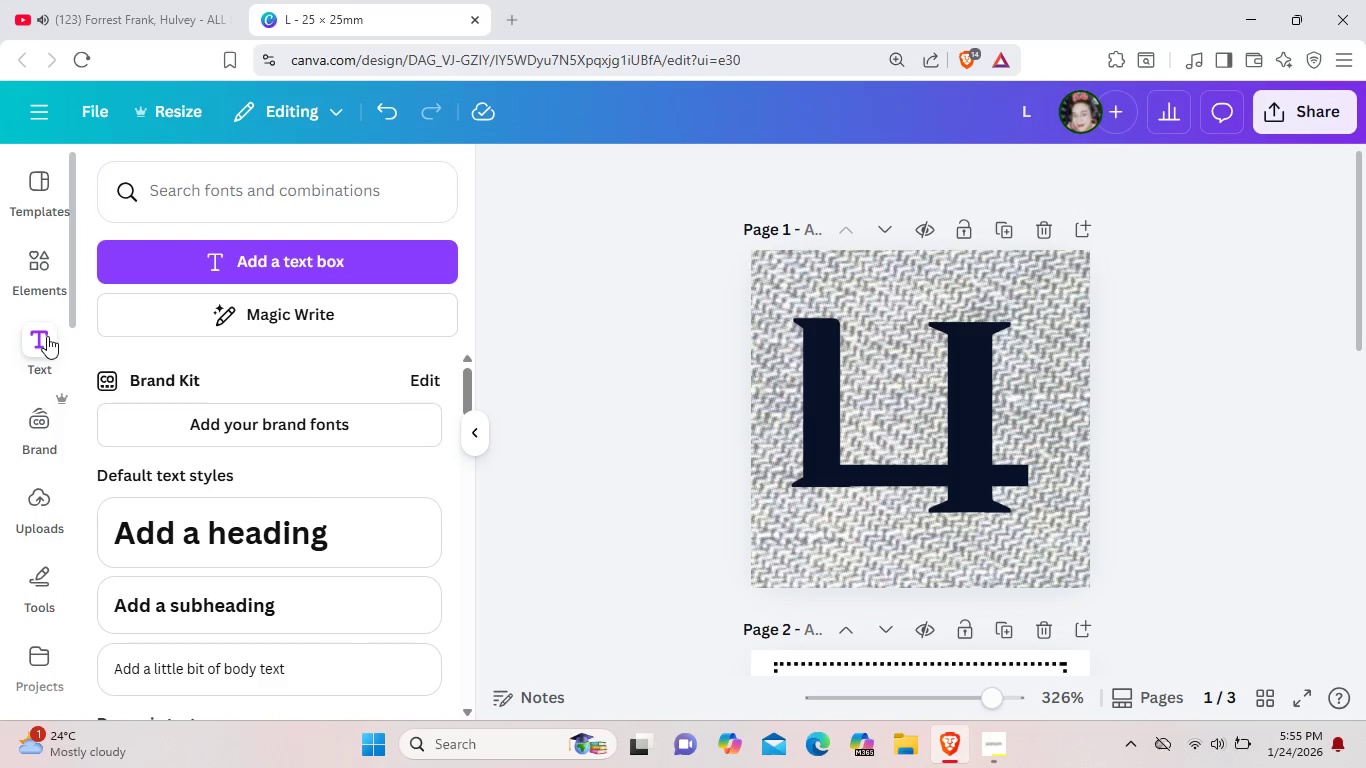 
left_click([40, 338])
 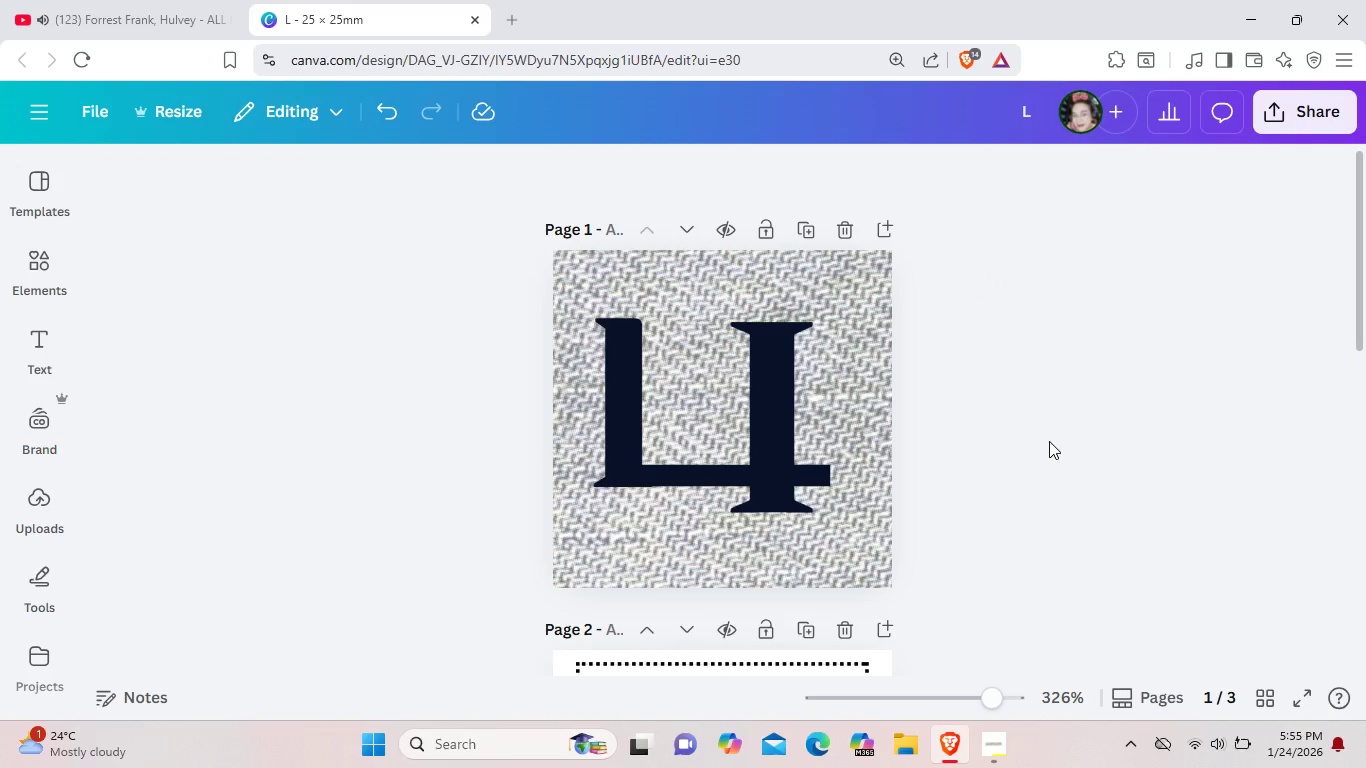 
left_click([1049, 441])
 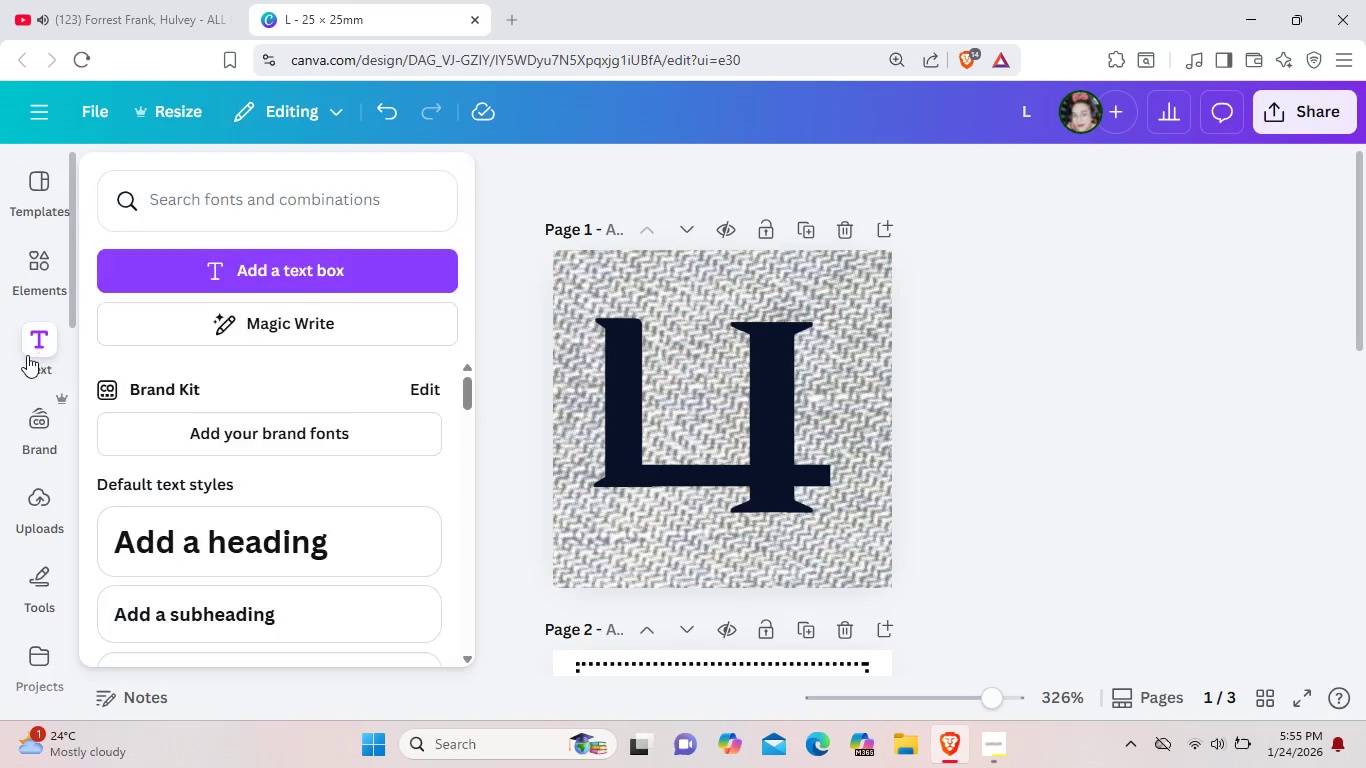 
left_click([27, 355])
 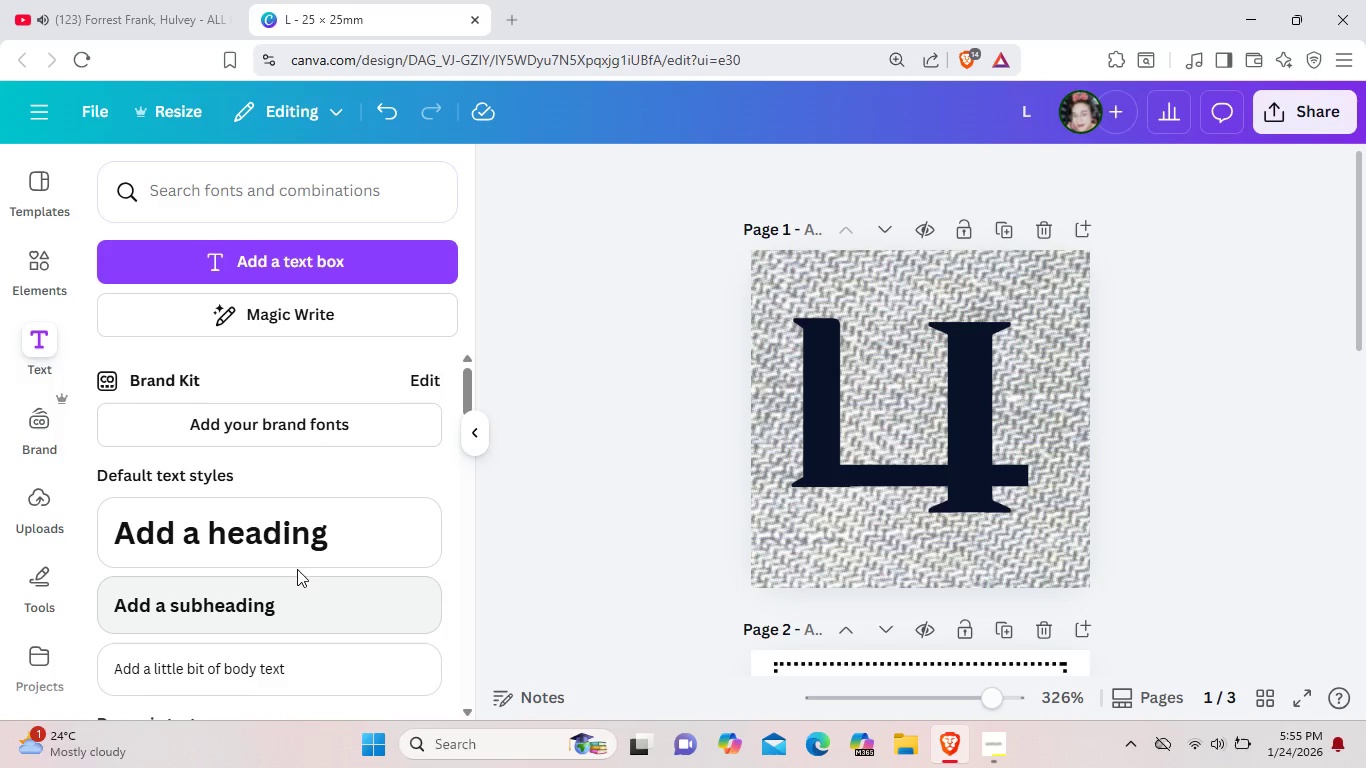 
left_click([321, 532])
 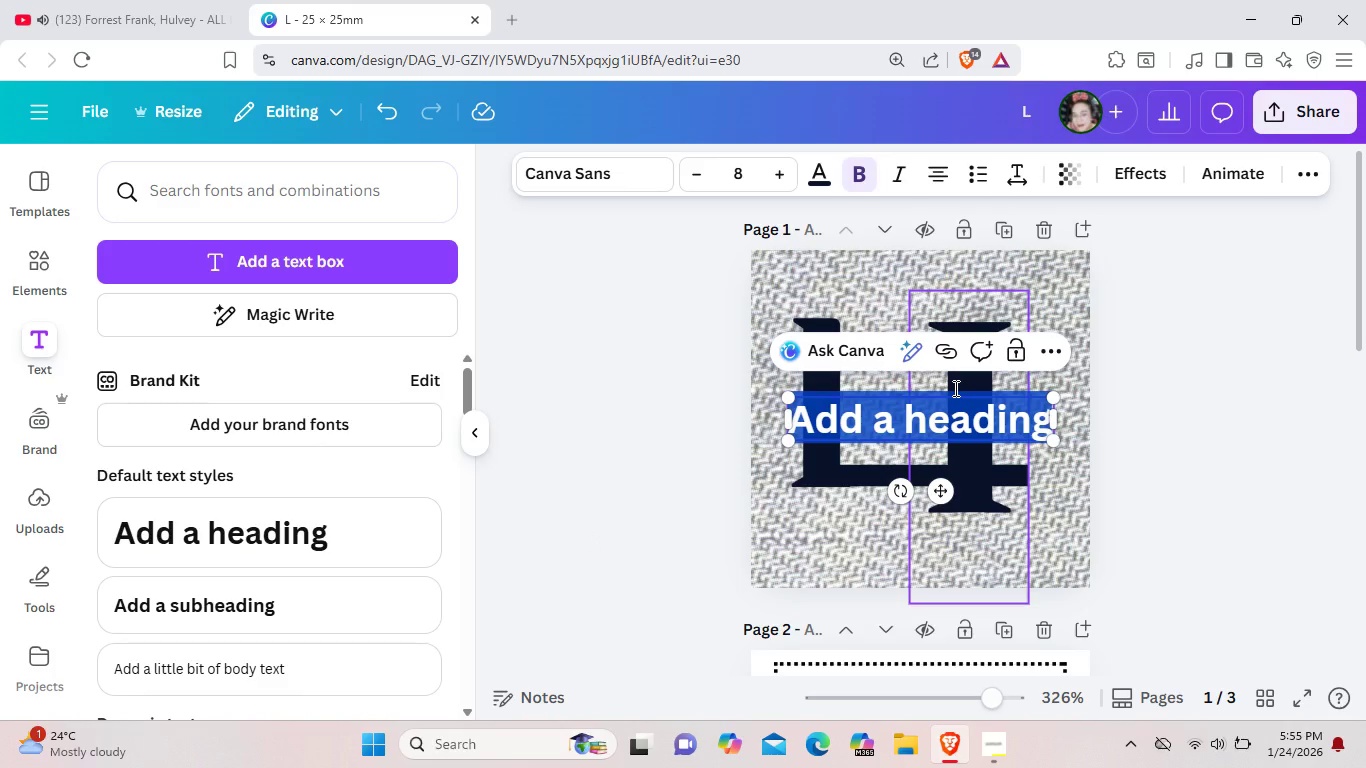 
left_click([606, 167])
 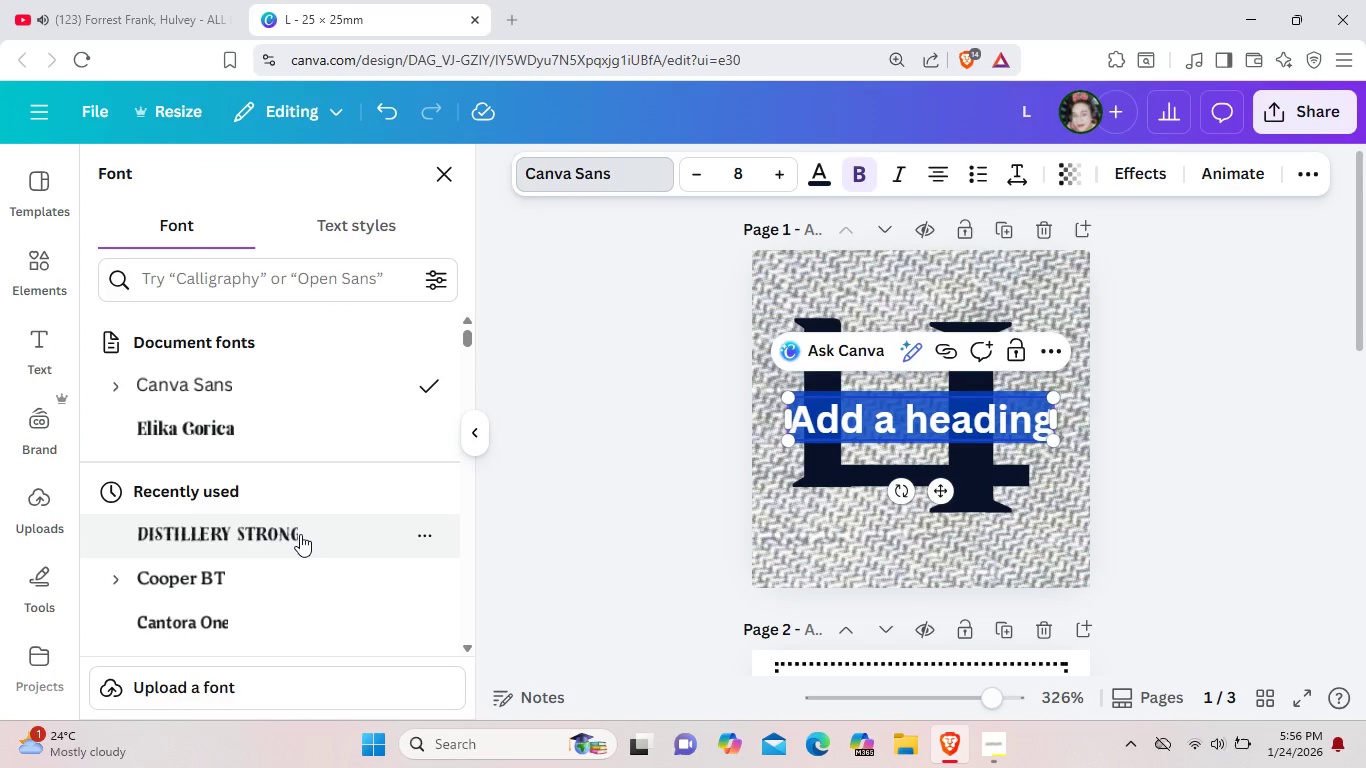 
wait(6.17)
 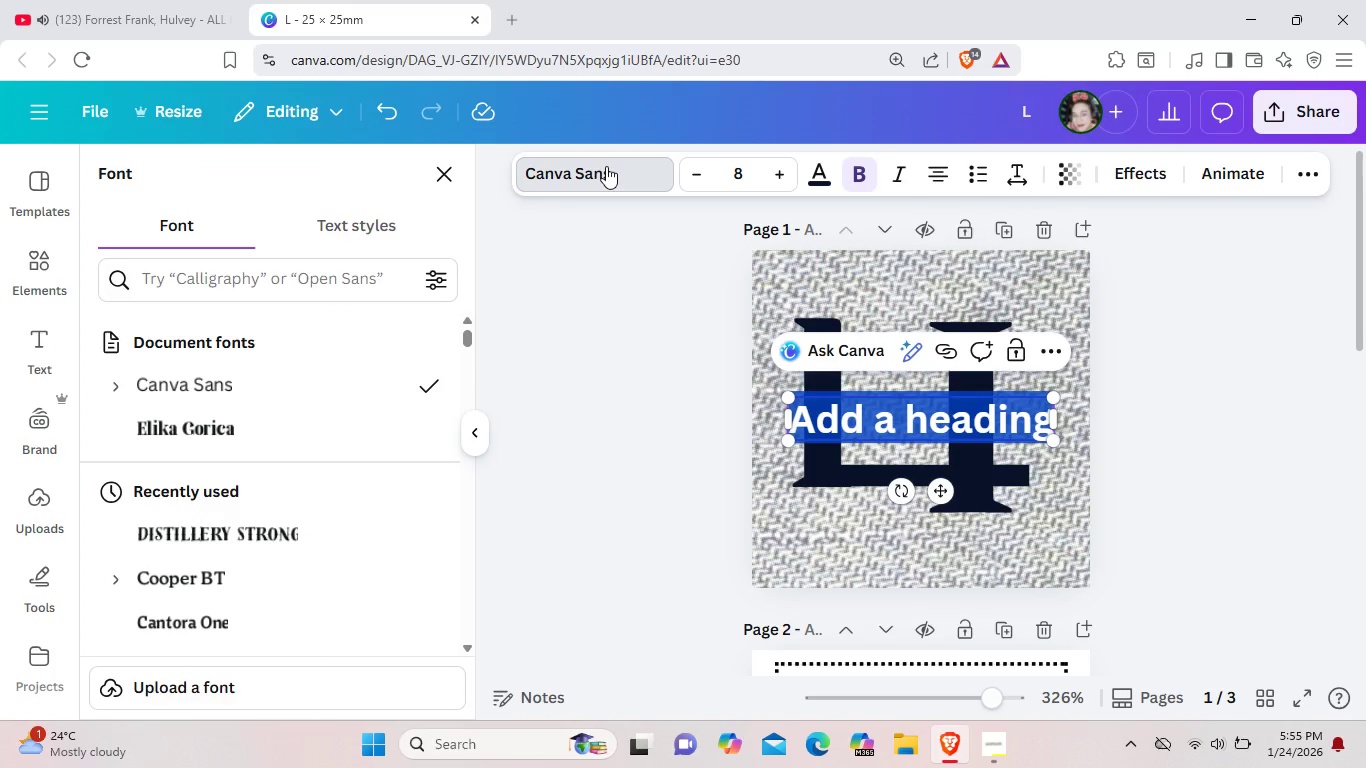 
left_click([300, 534])
 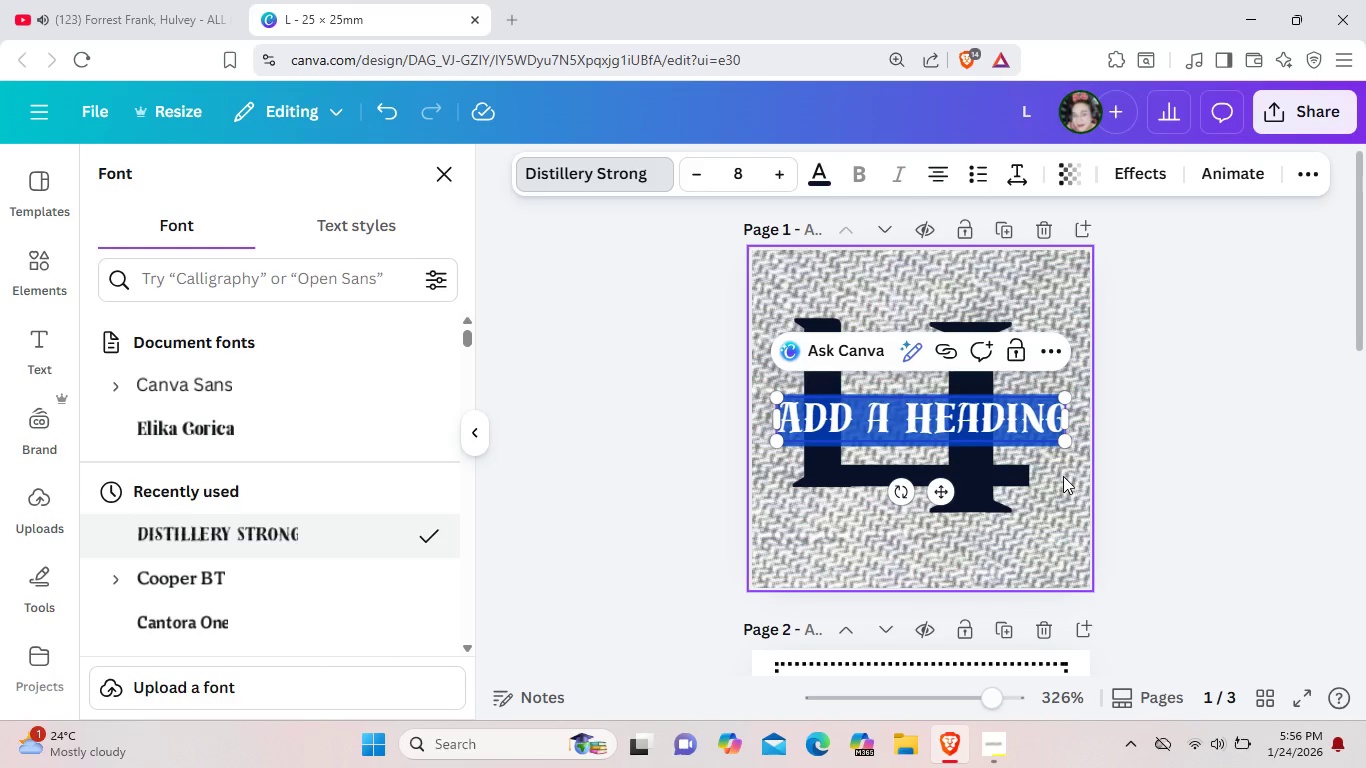 
key(Backslash)
 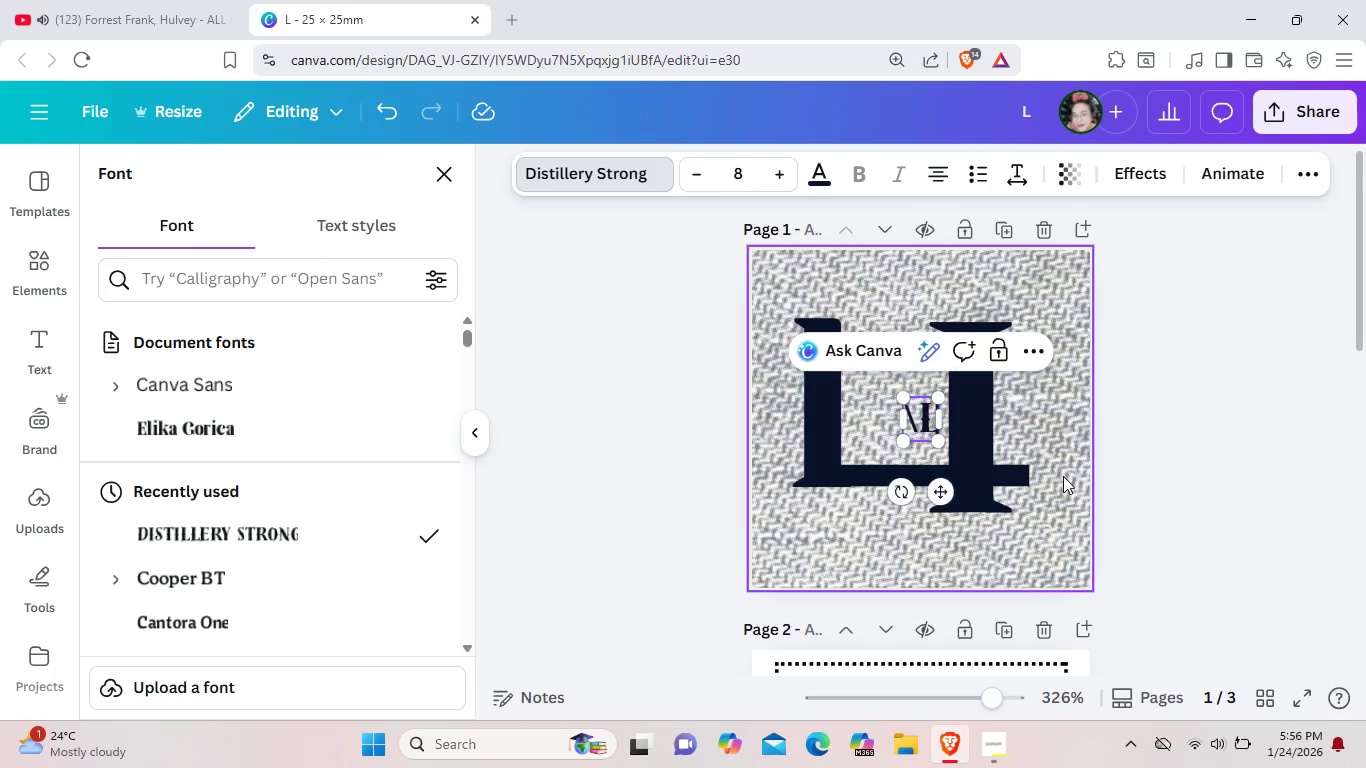 
key(Shift+L)
 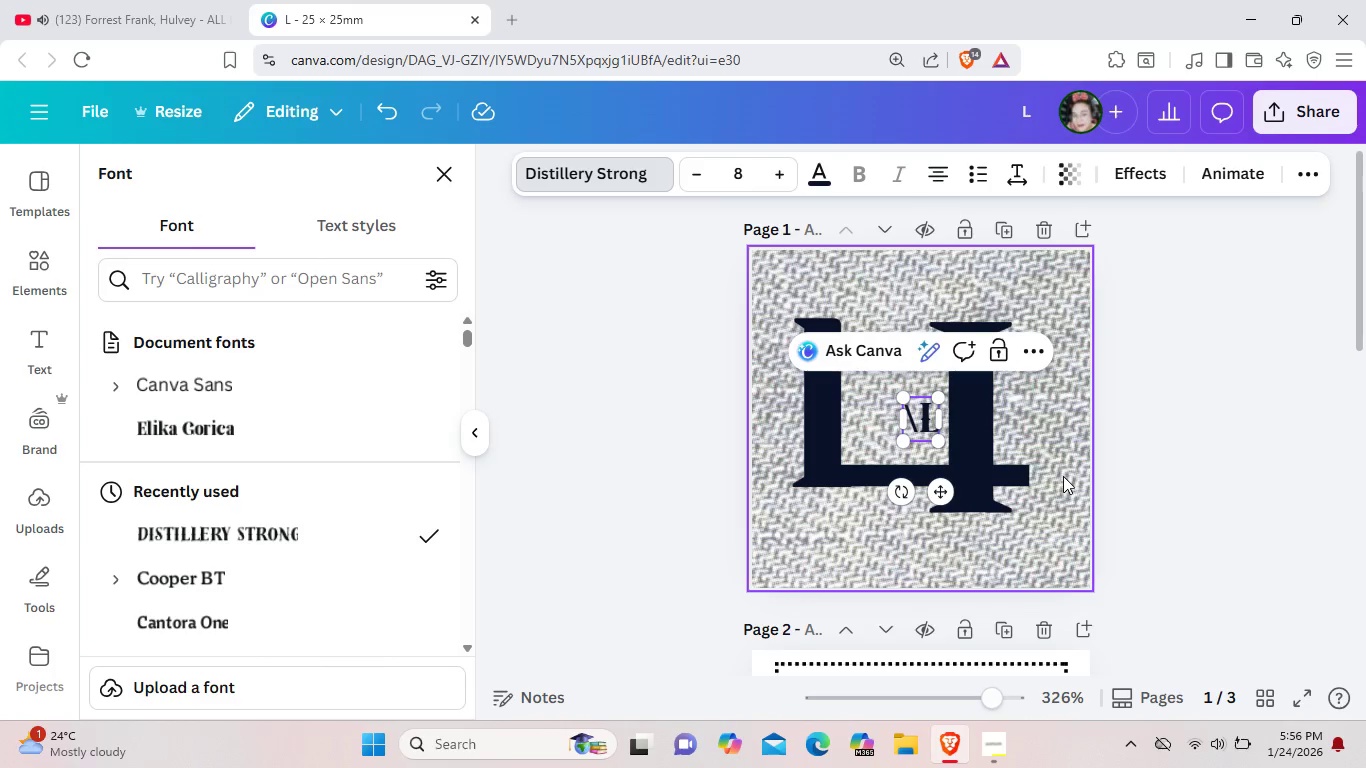 
key(Backslash)
 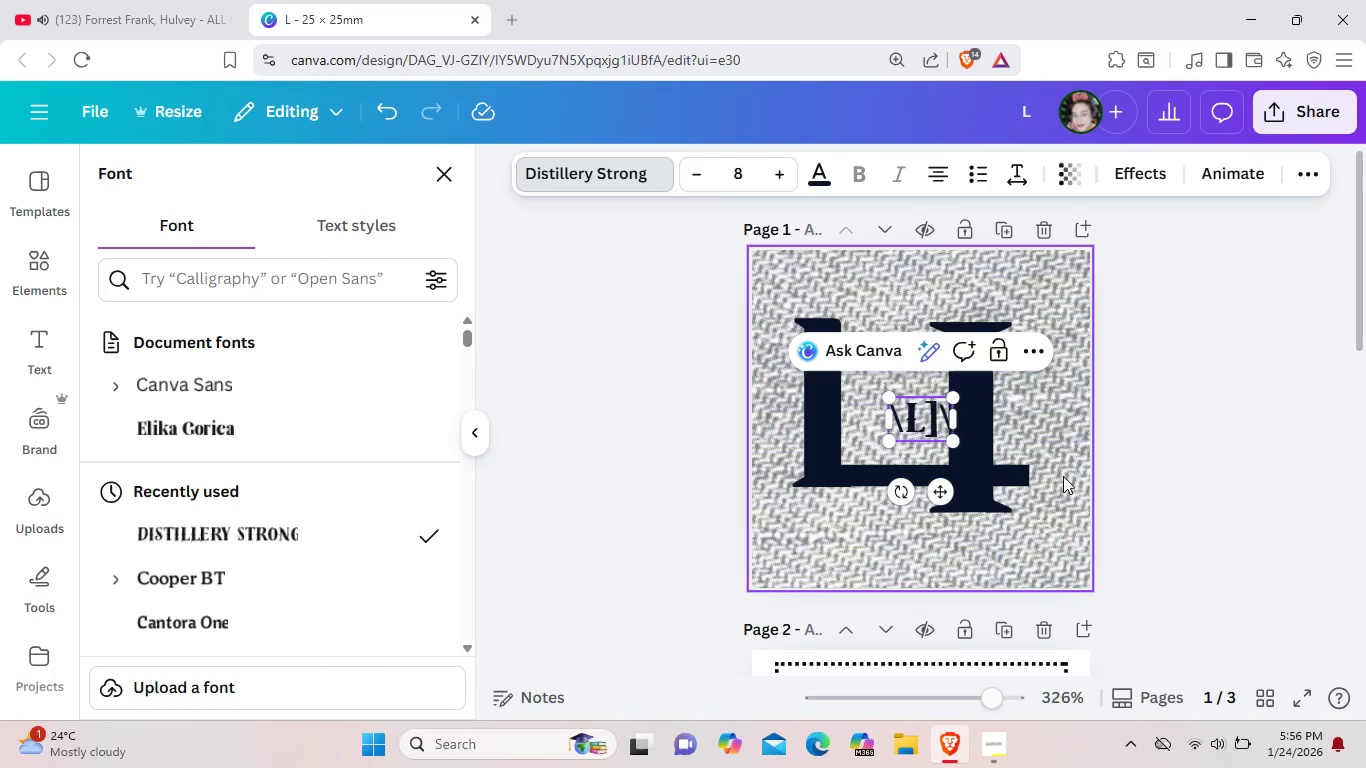 
key(BracketRight)
 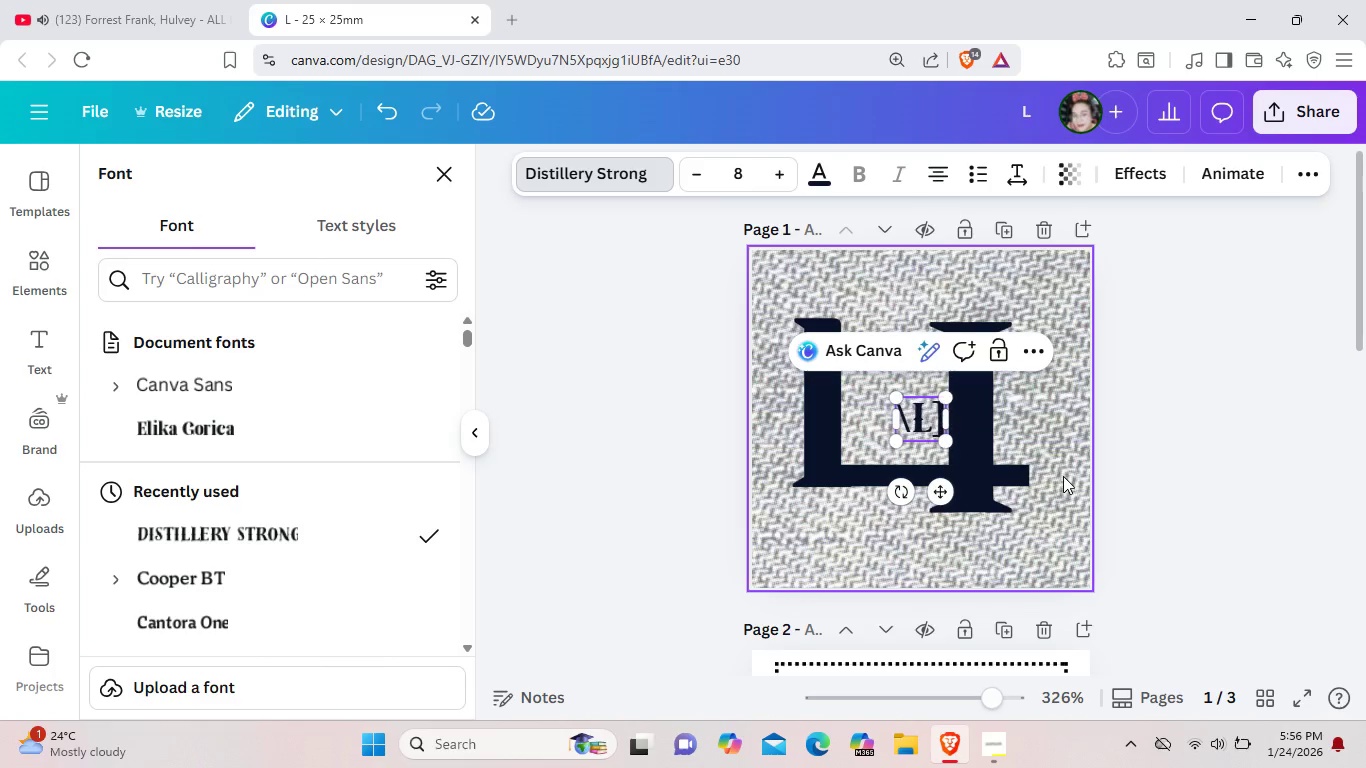 
key(Backspace)
 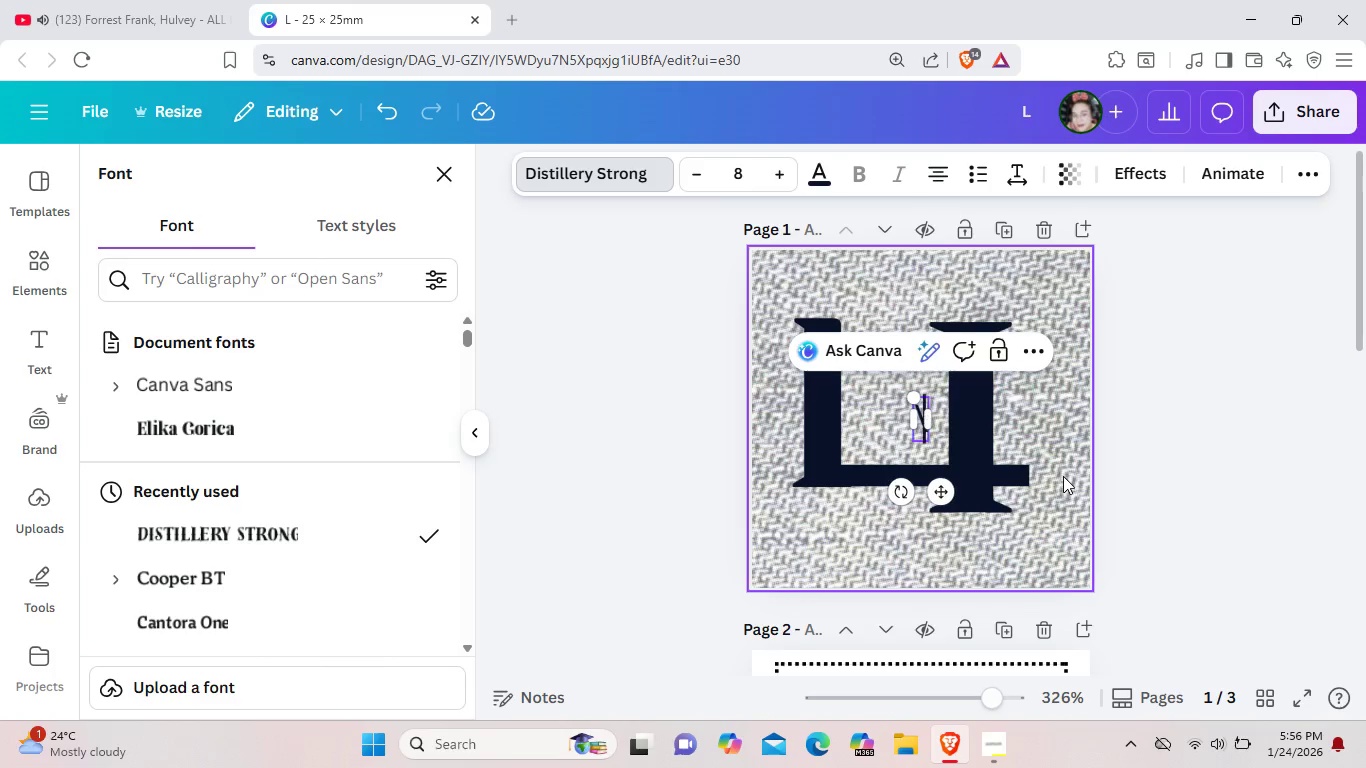 
key(Backspace)
 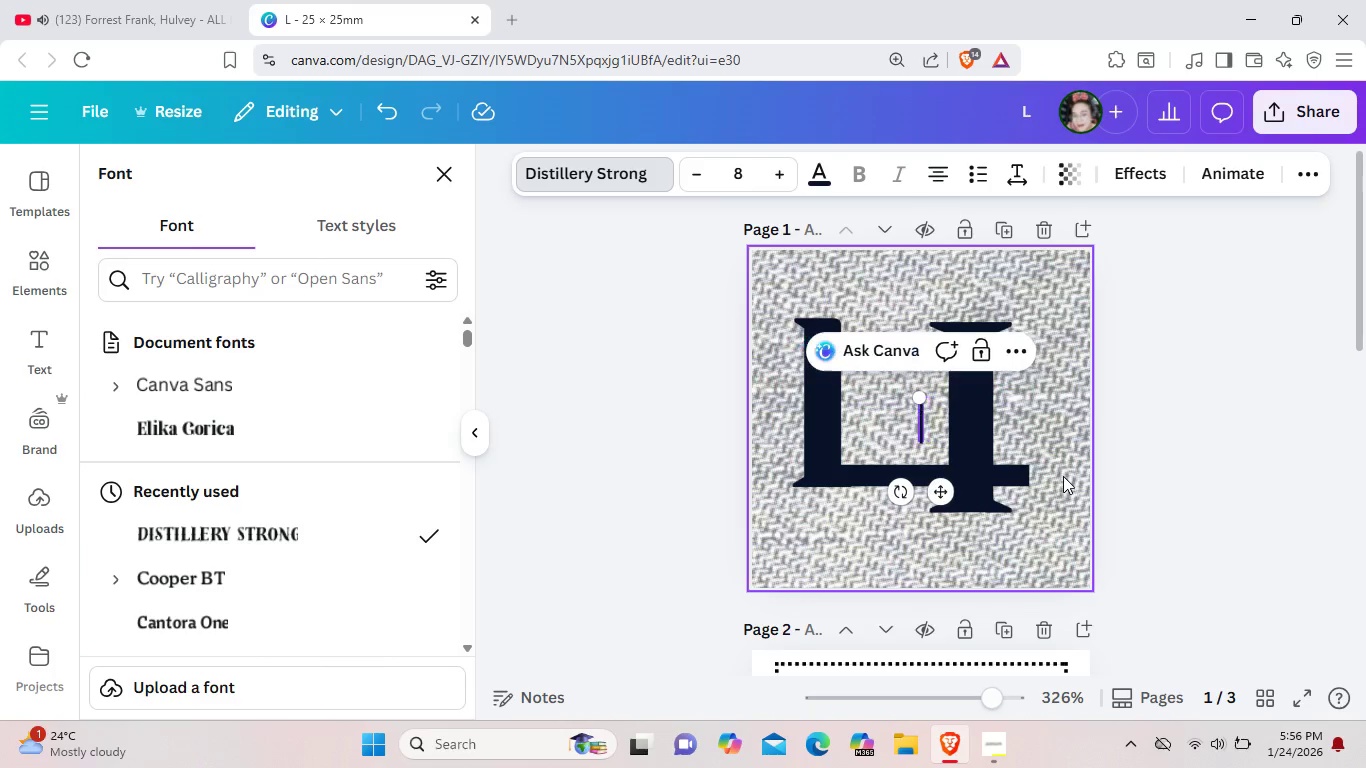 
key(Backspace)
 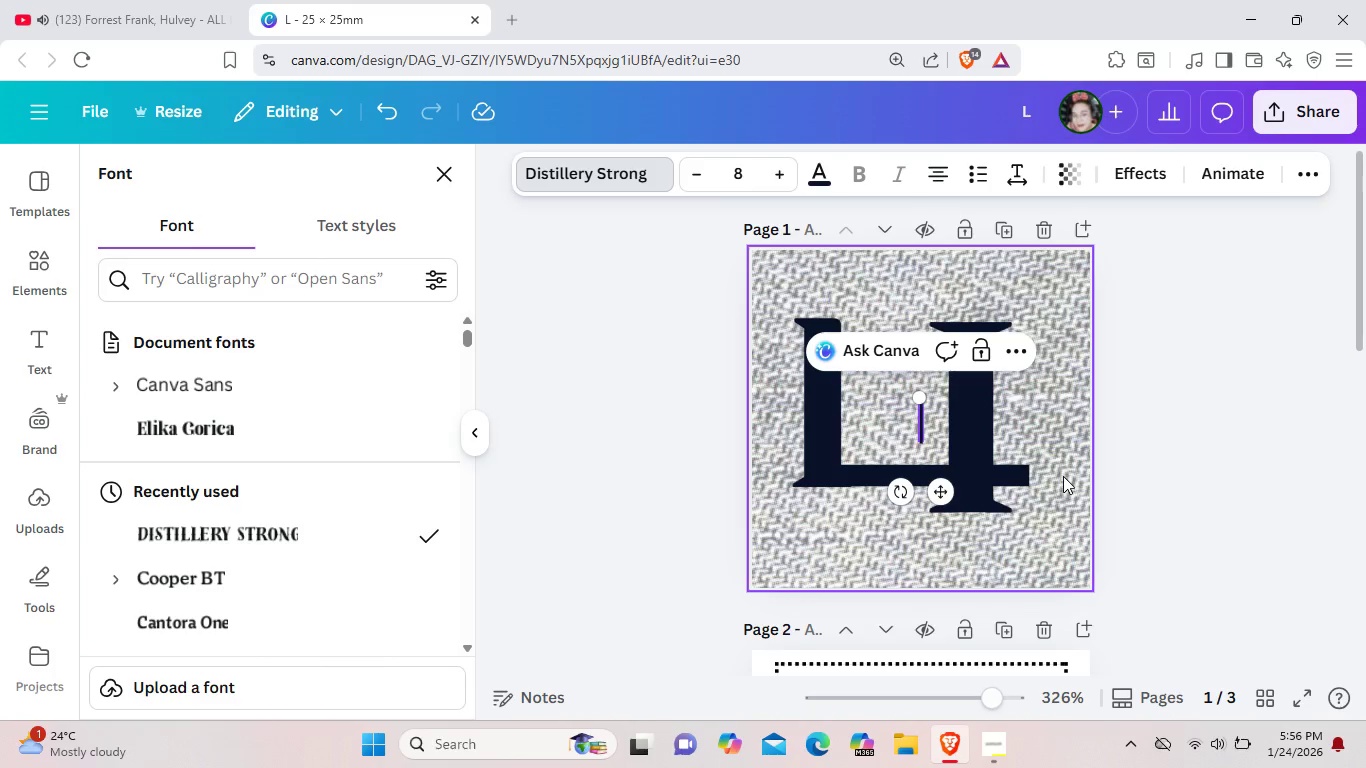 
key(Backspace)
 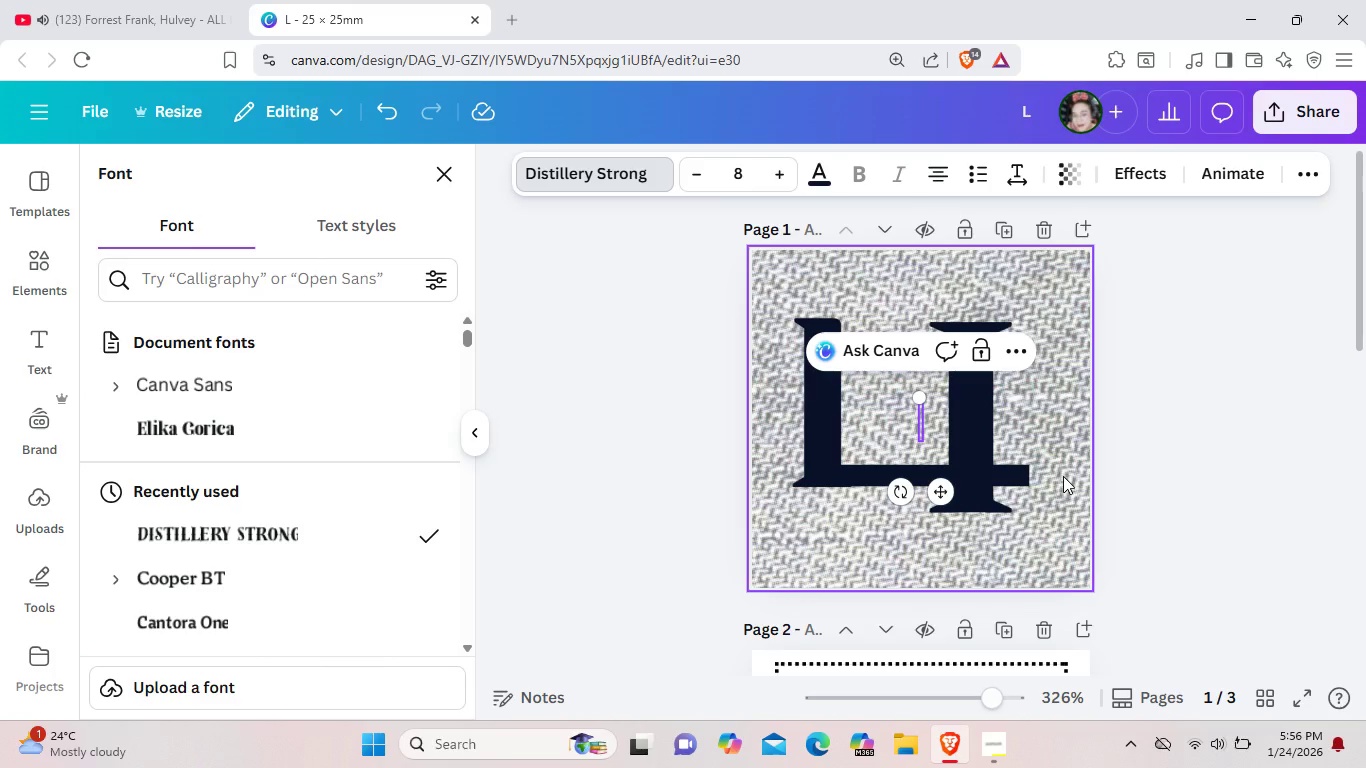 
key(Shift+L)
 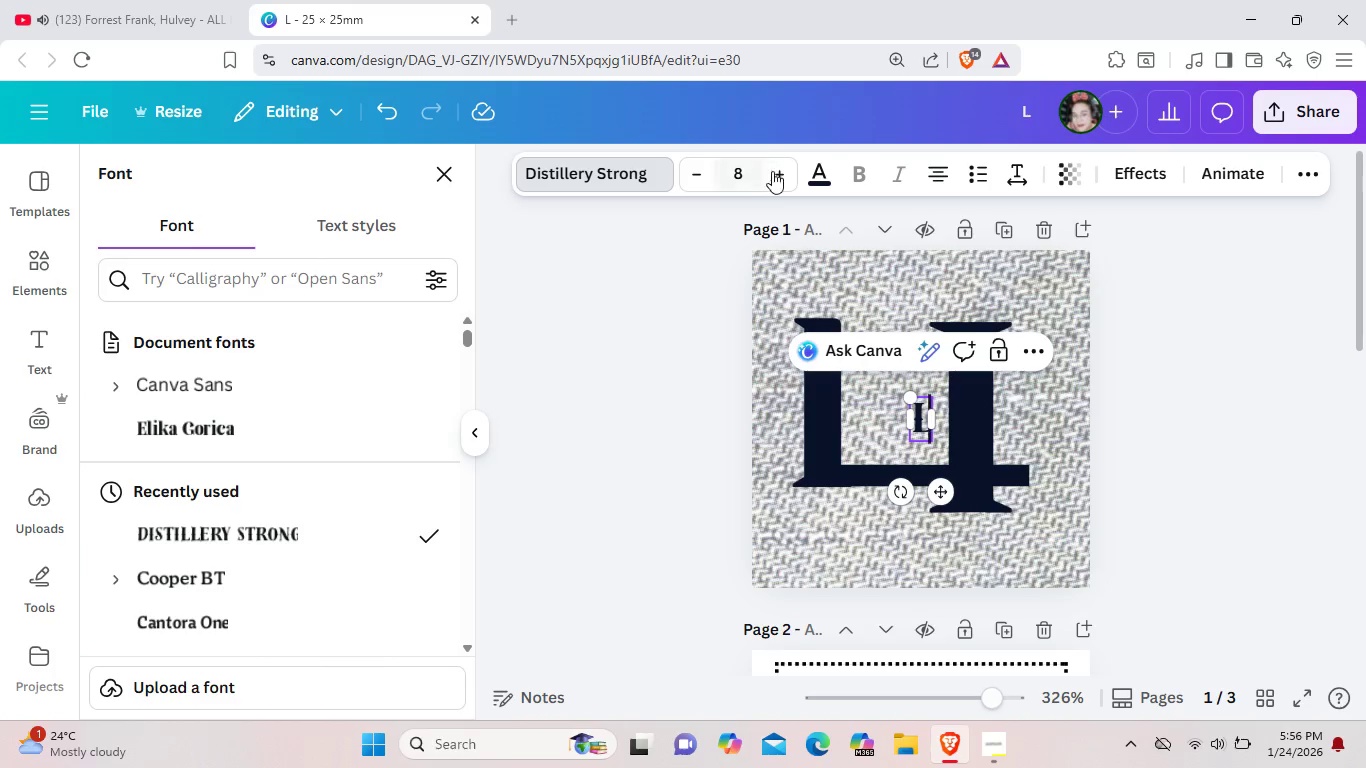 
double_click([778, 174])
 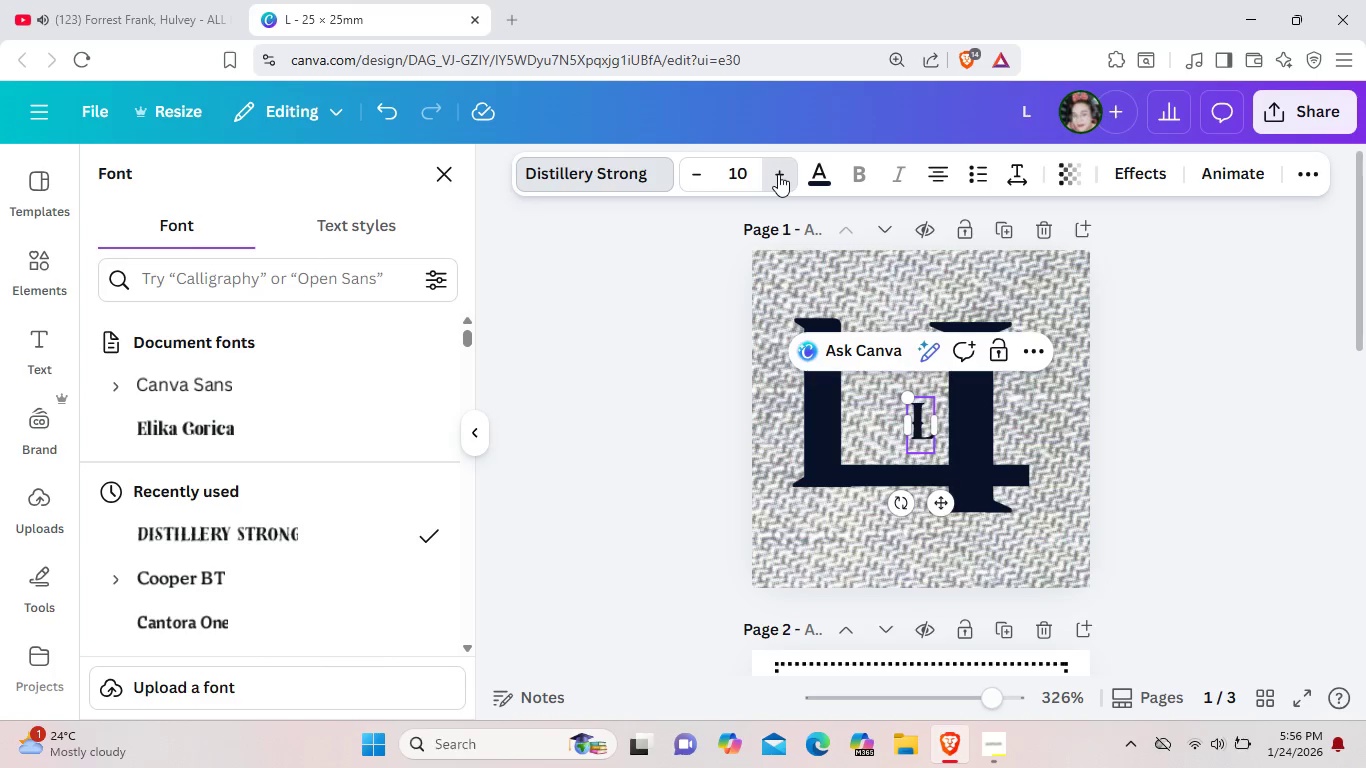 
triple_click([778, 174])
 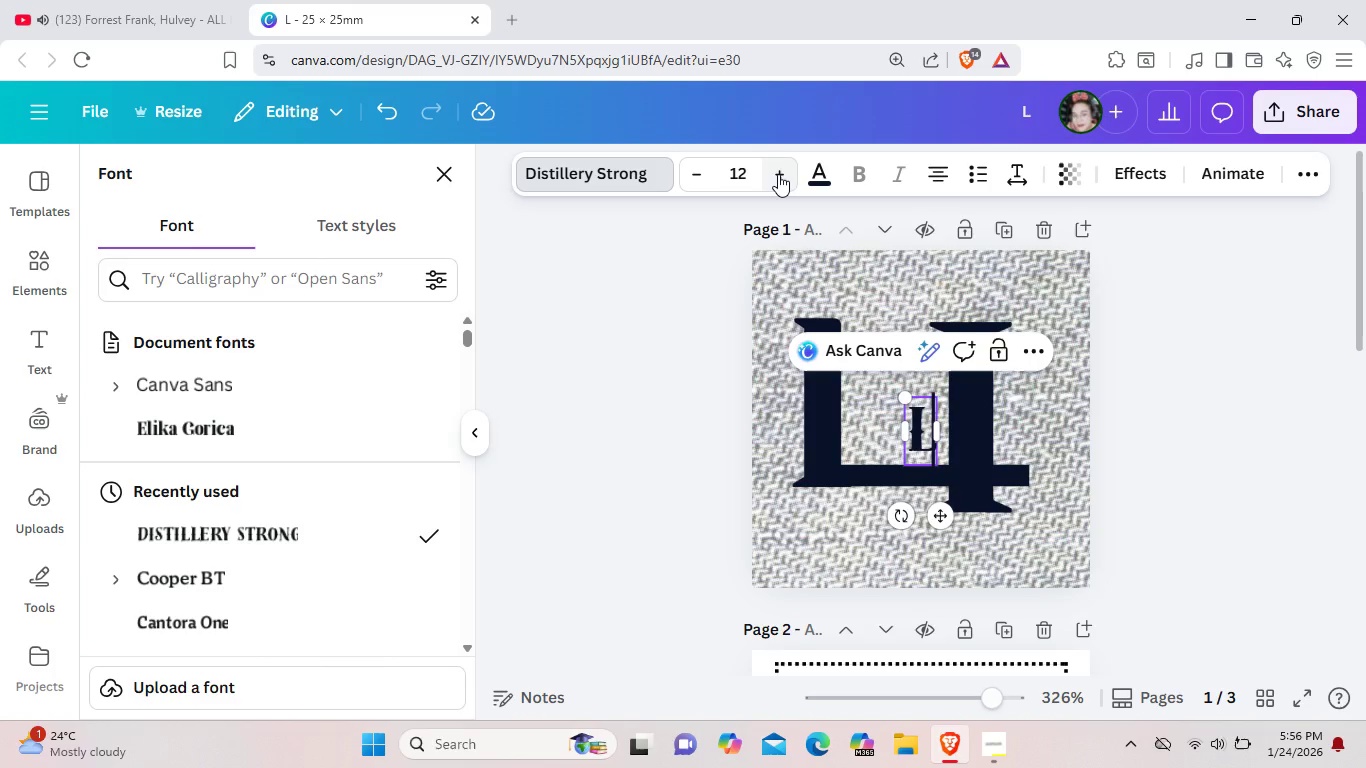 
triple_click([778, 174])
 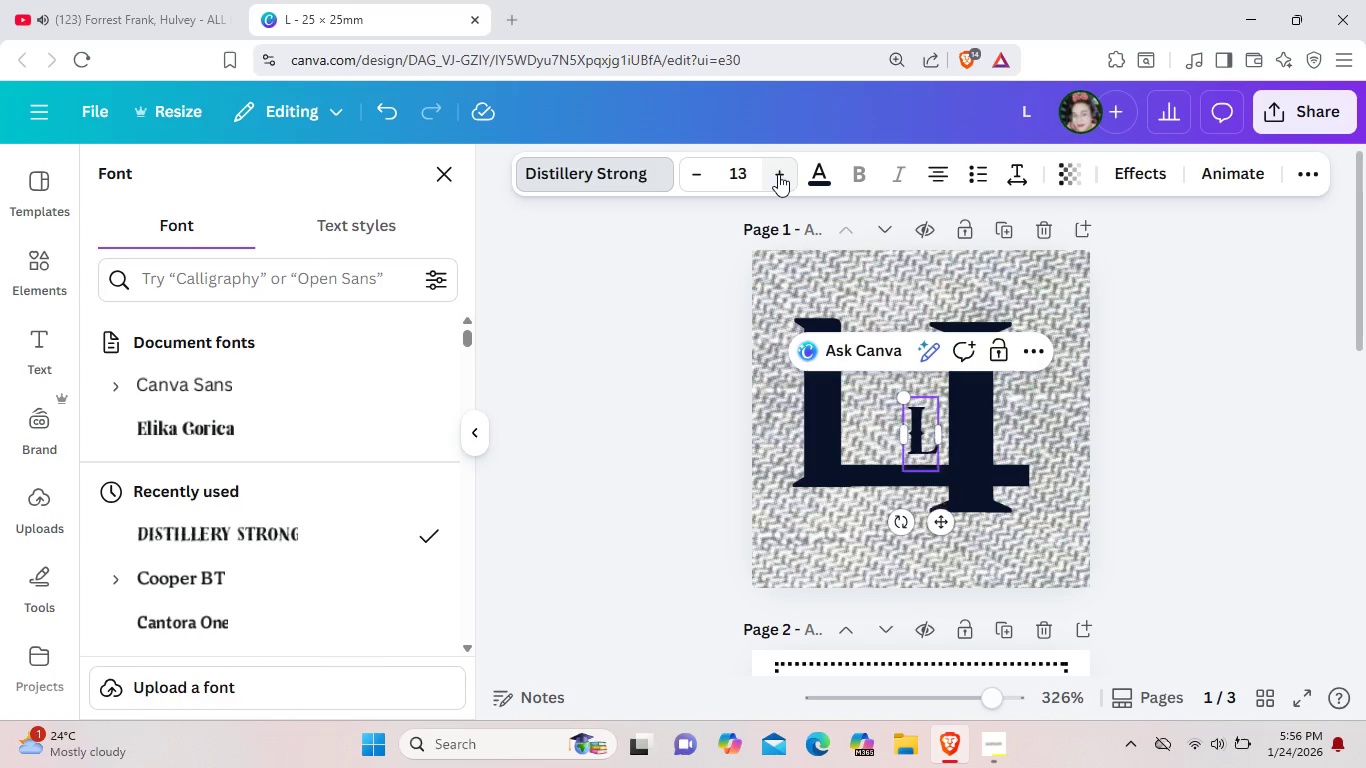 
triple_click([778, 174])
 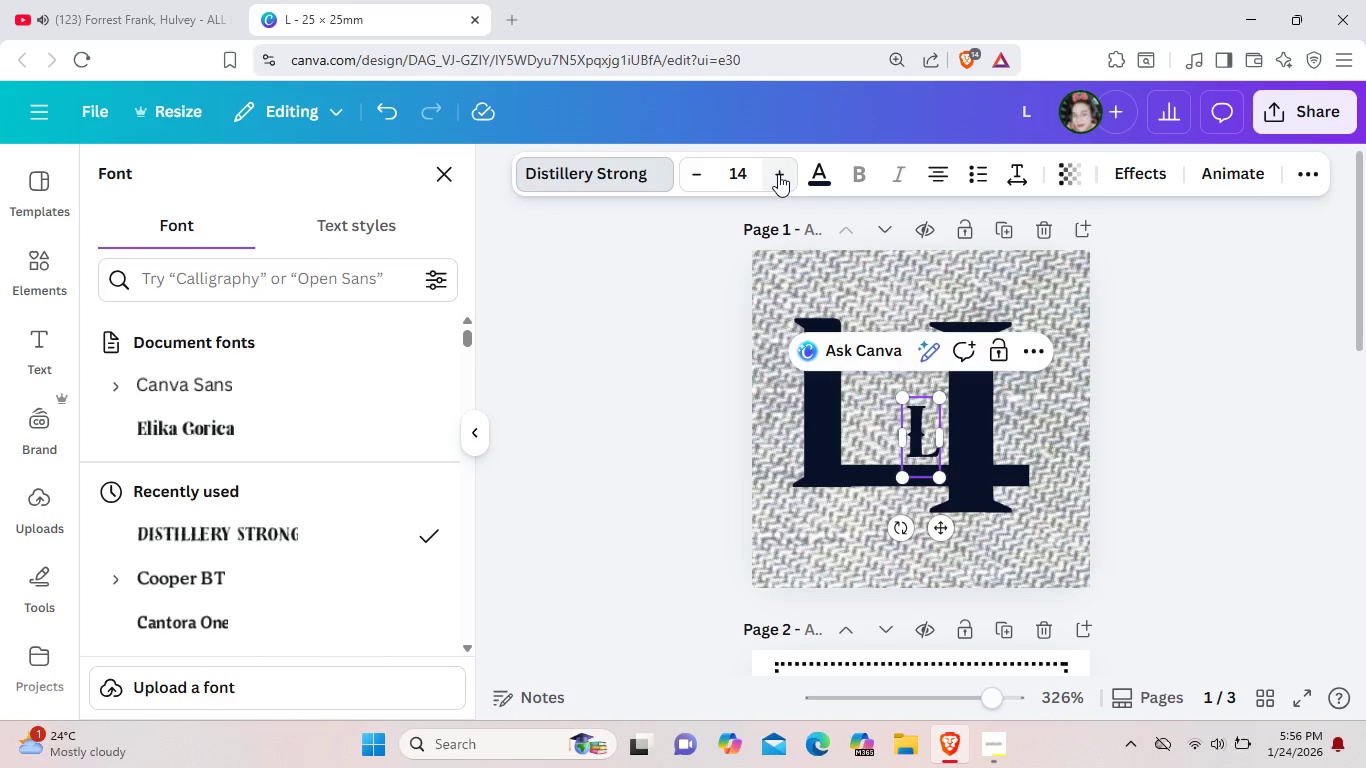 
triple_click([778, 174])
 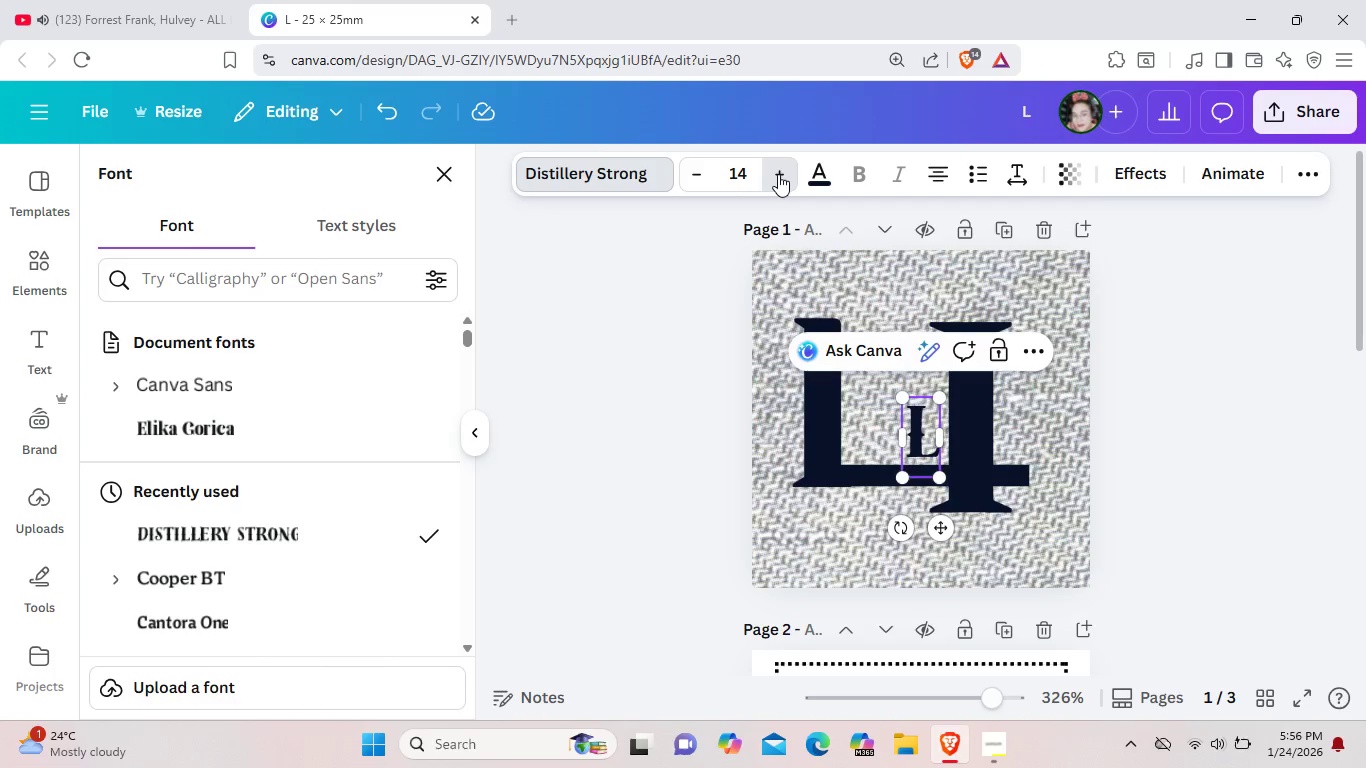 
triple_click([778, 174])
 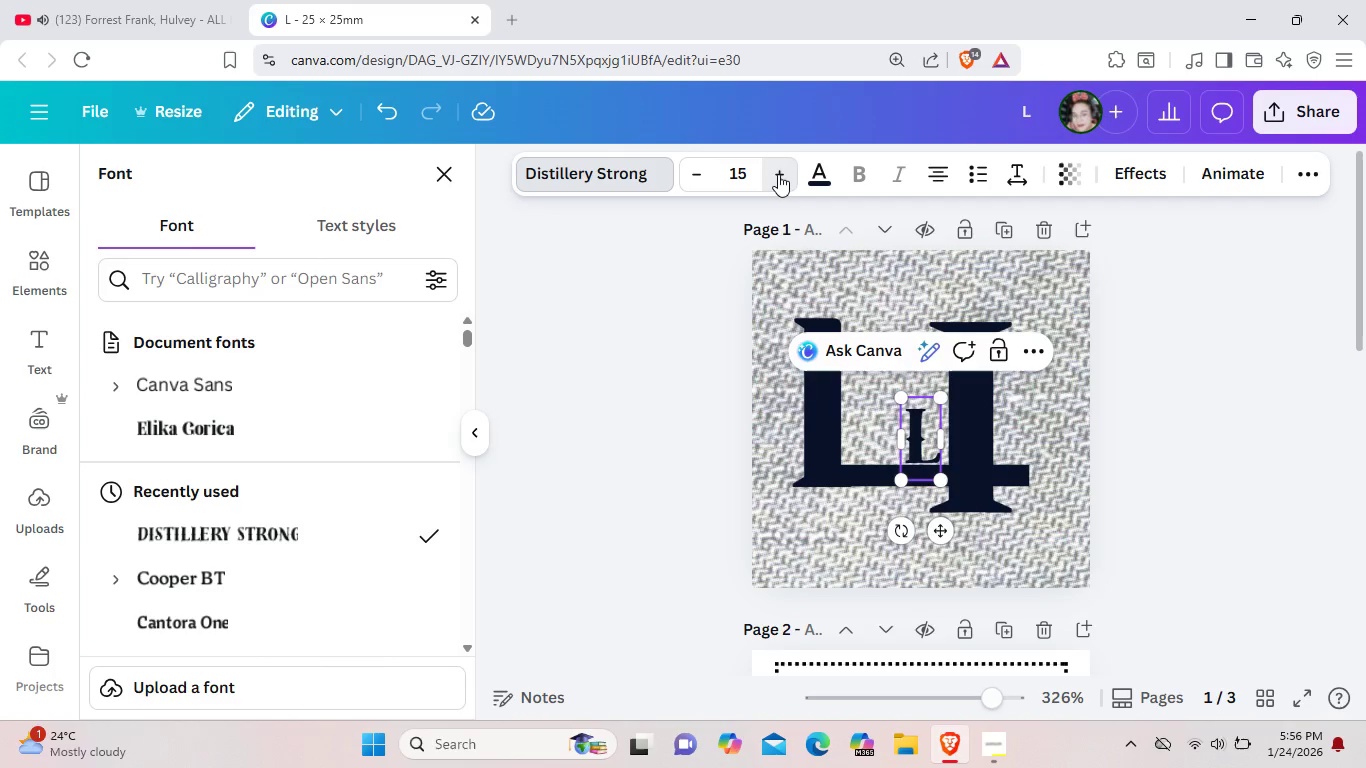 
triple_click([778, 174])
 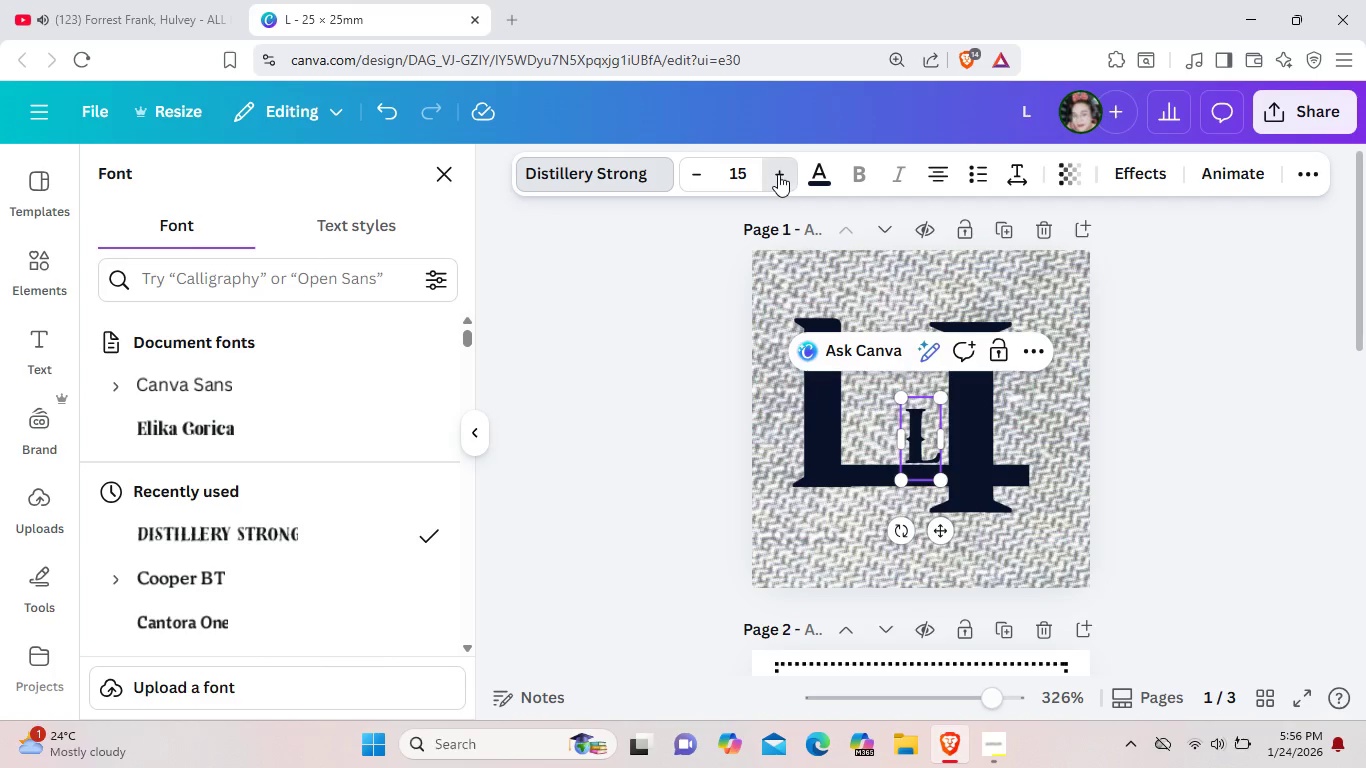 
triple_click([778, 174])
 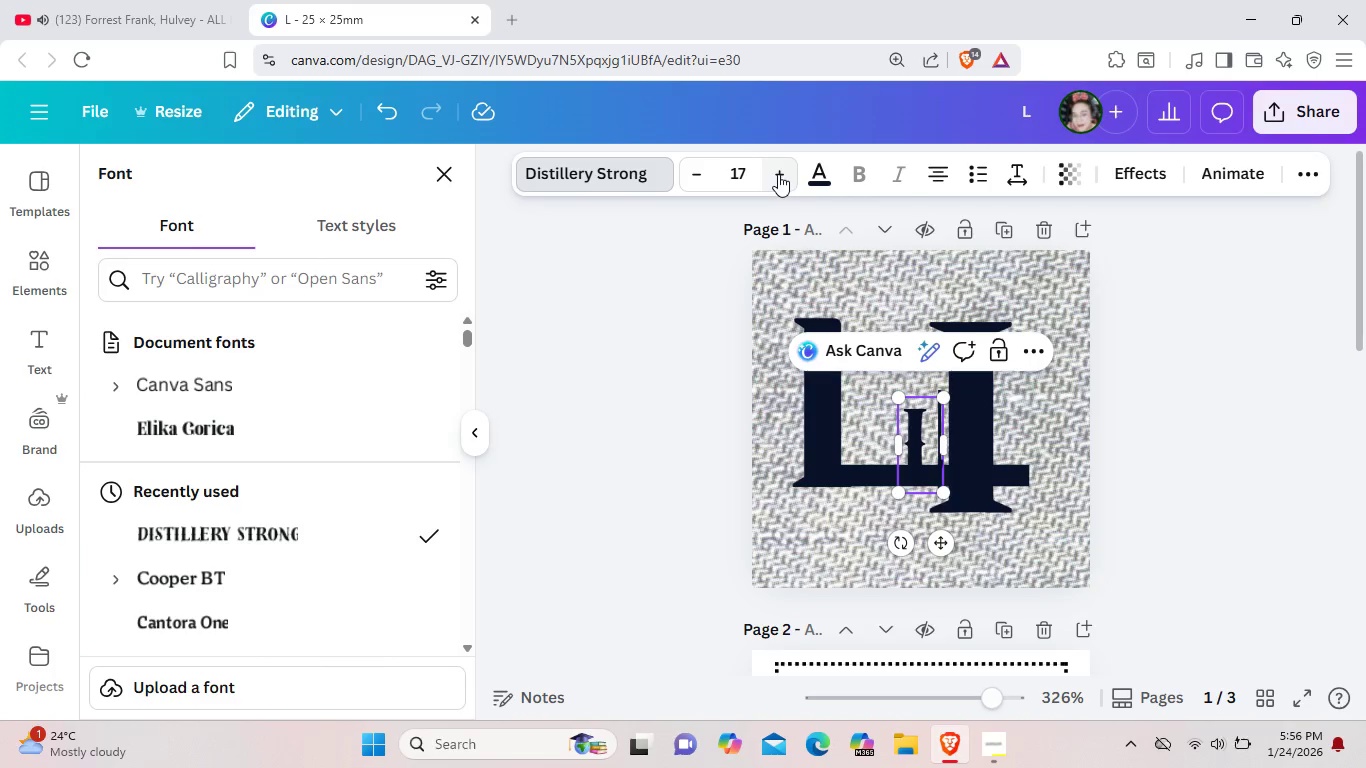 
triple_click([778, 174])
 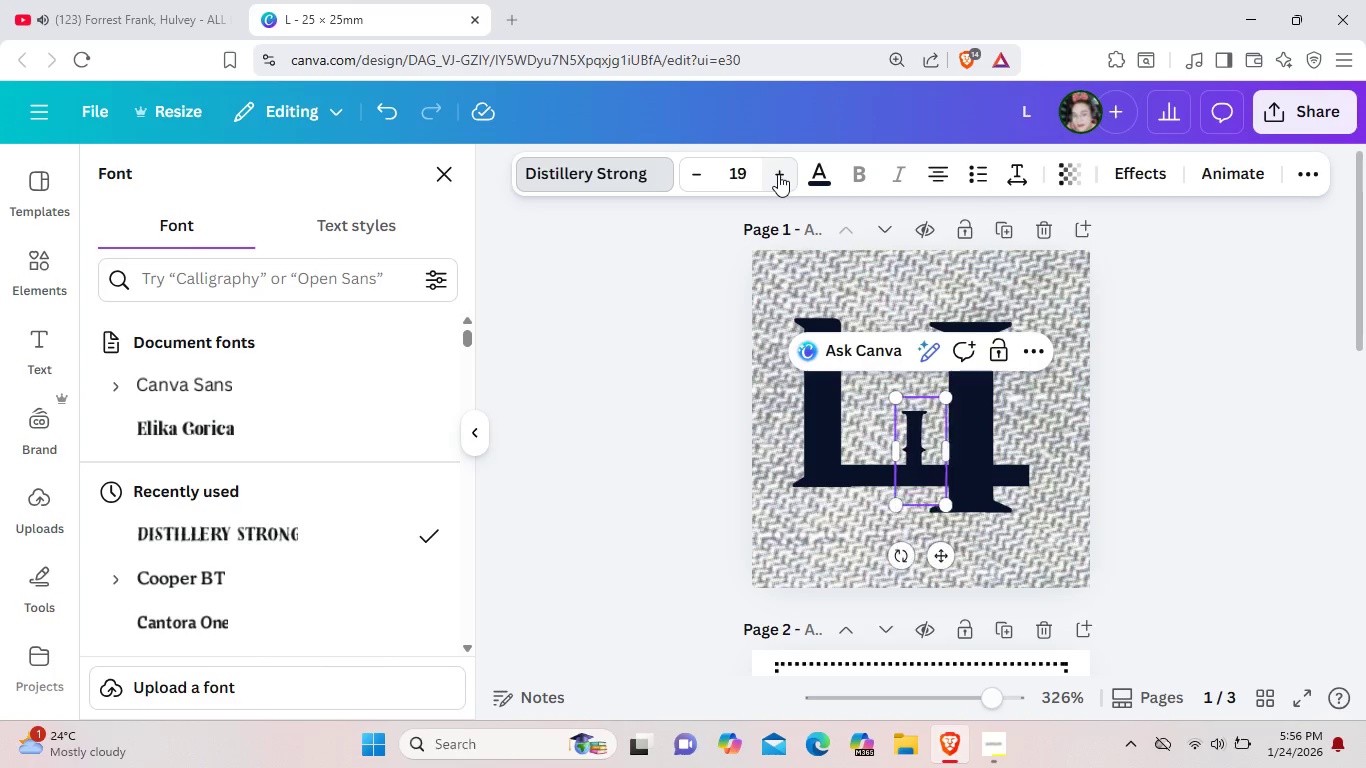 
triple_click([778, 174])
 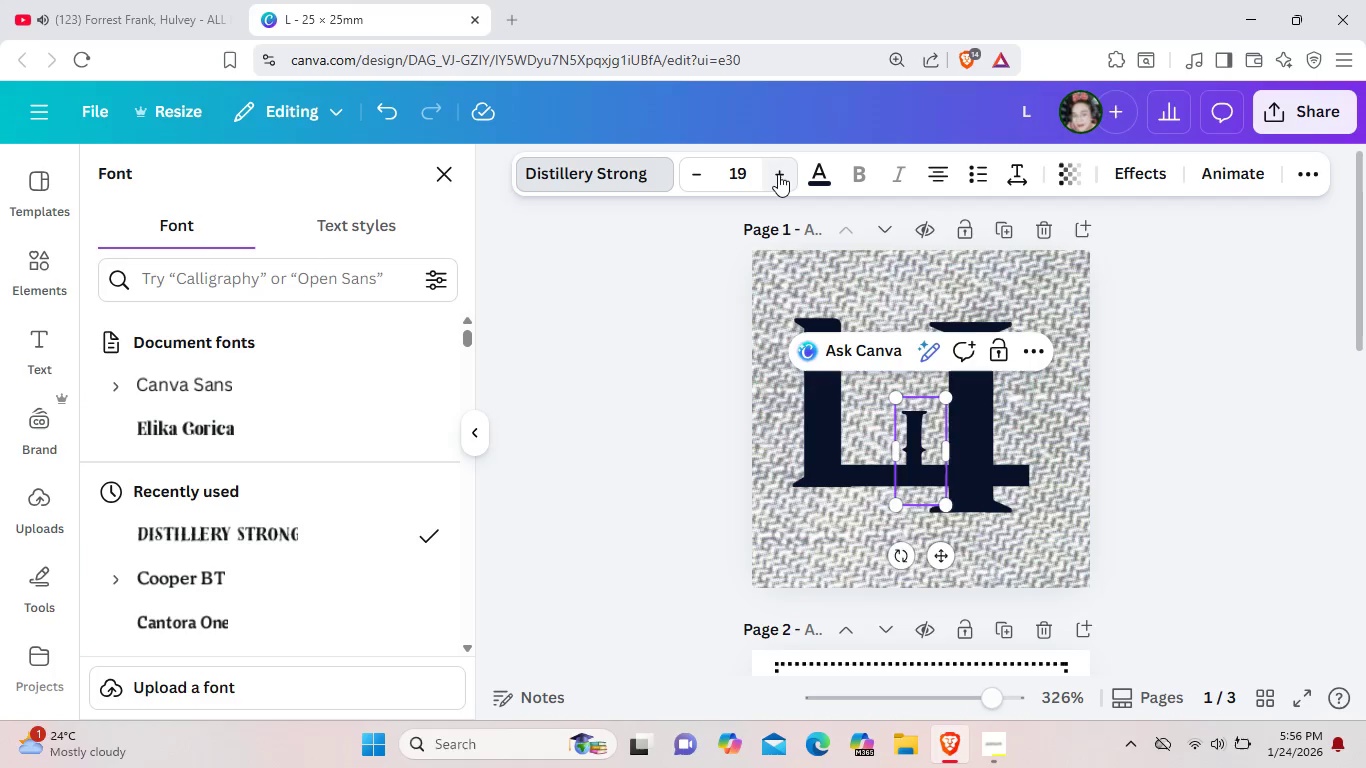 
triple_click([778, 174])
 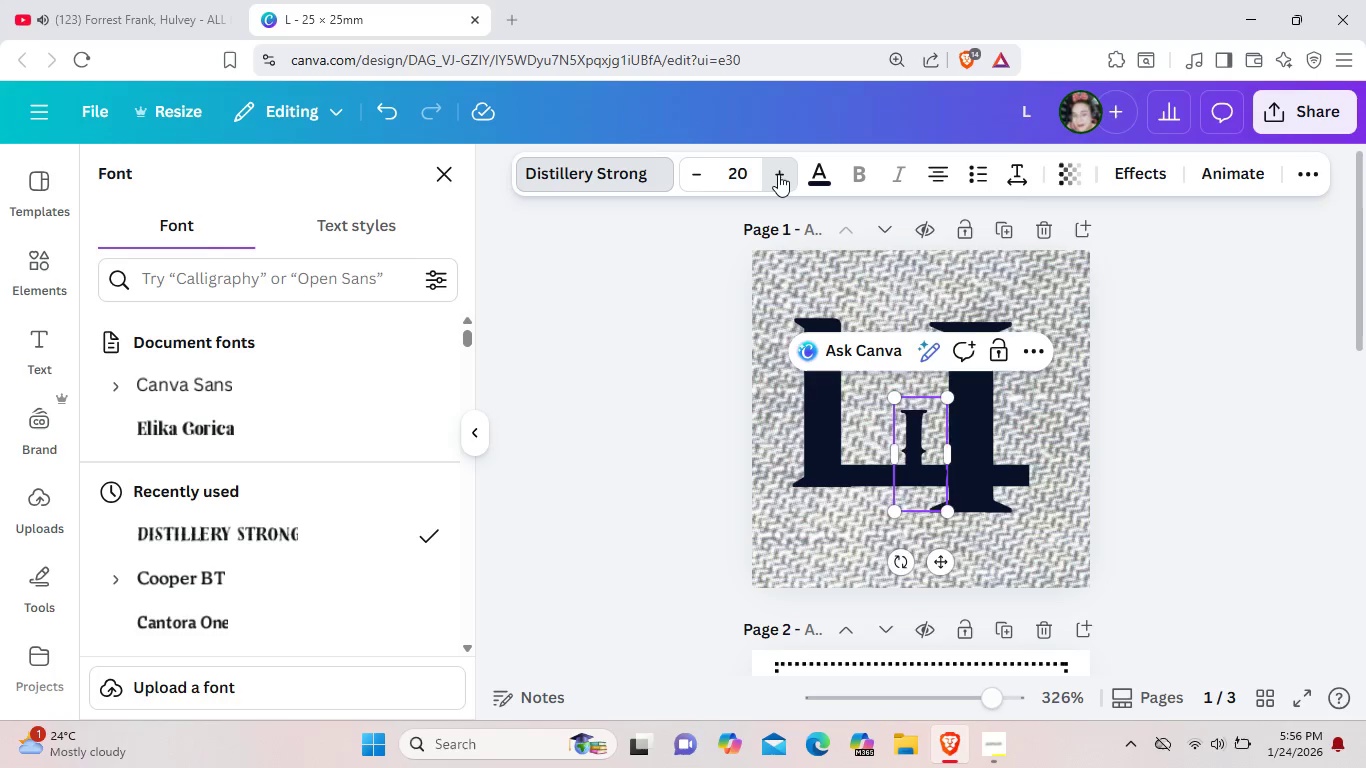 
triple_click([778, 174])
 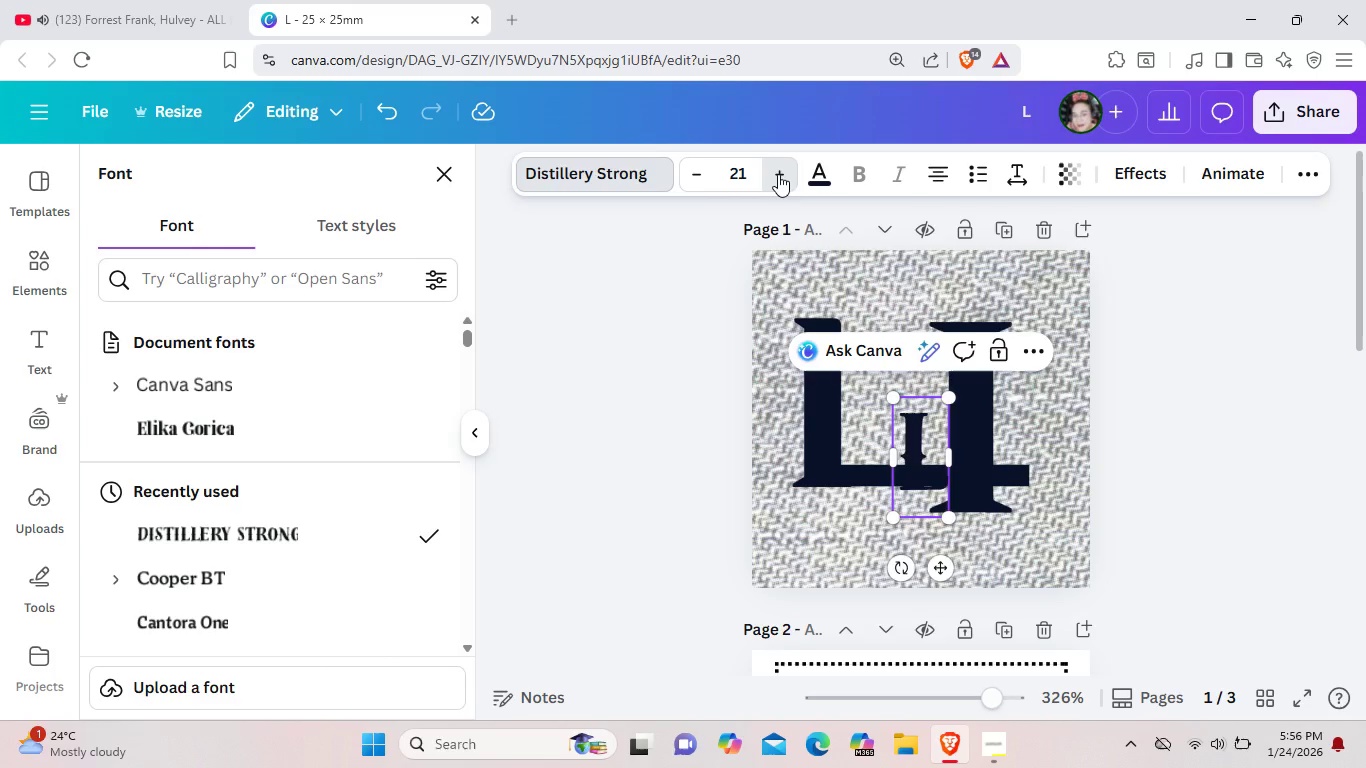 
triple_click([778, 174])
 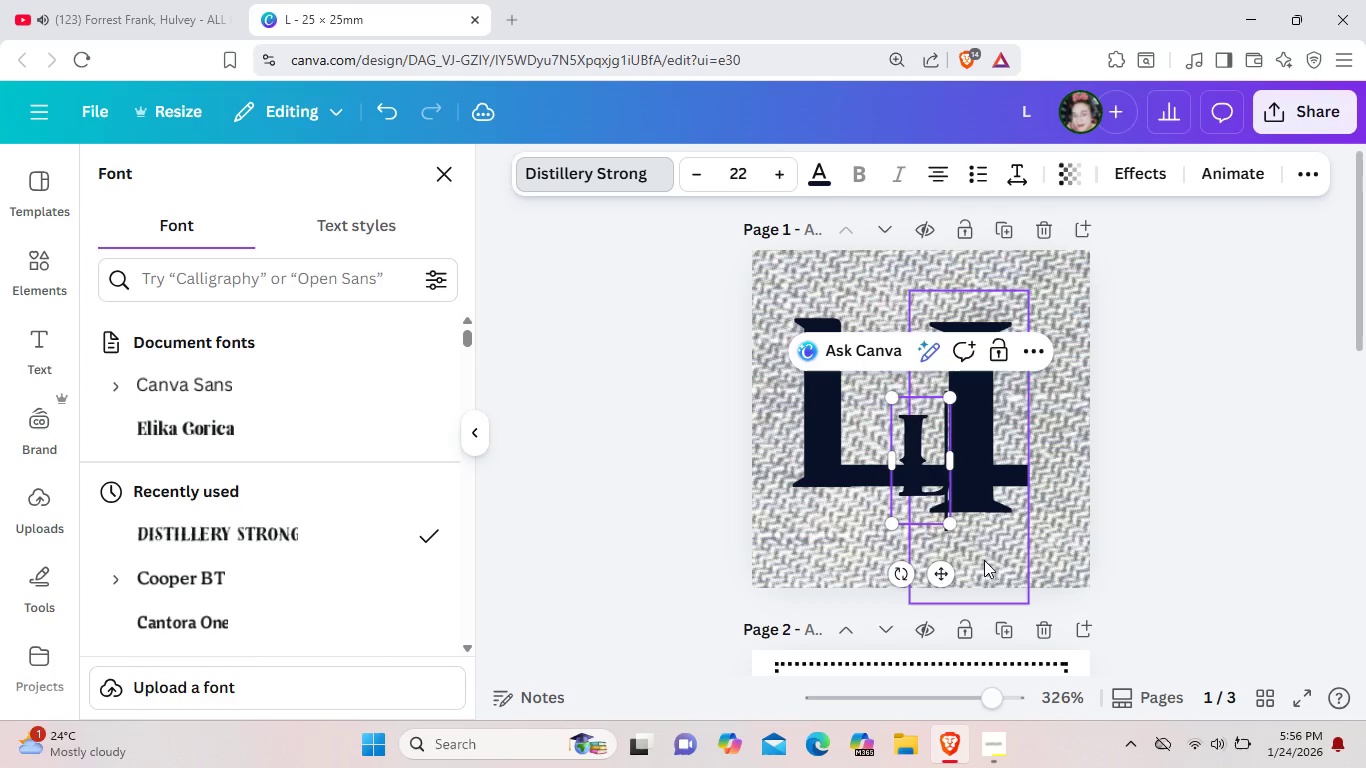 
left_click_drag(start_coordinate=[913, 473], to_coordinate=[869, 345])
 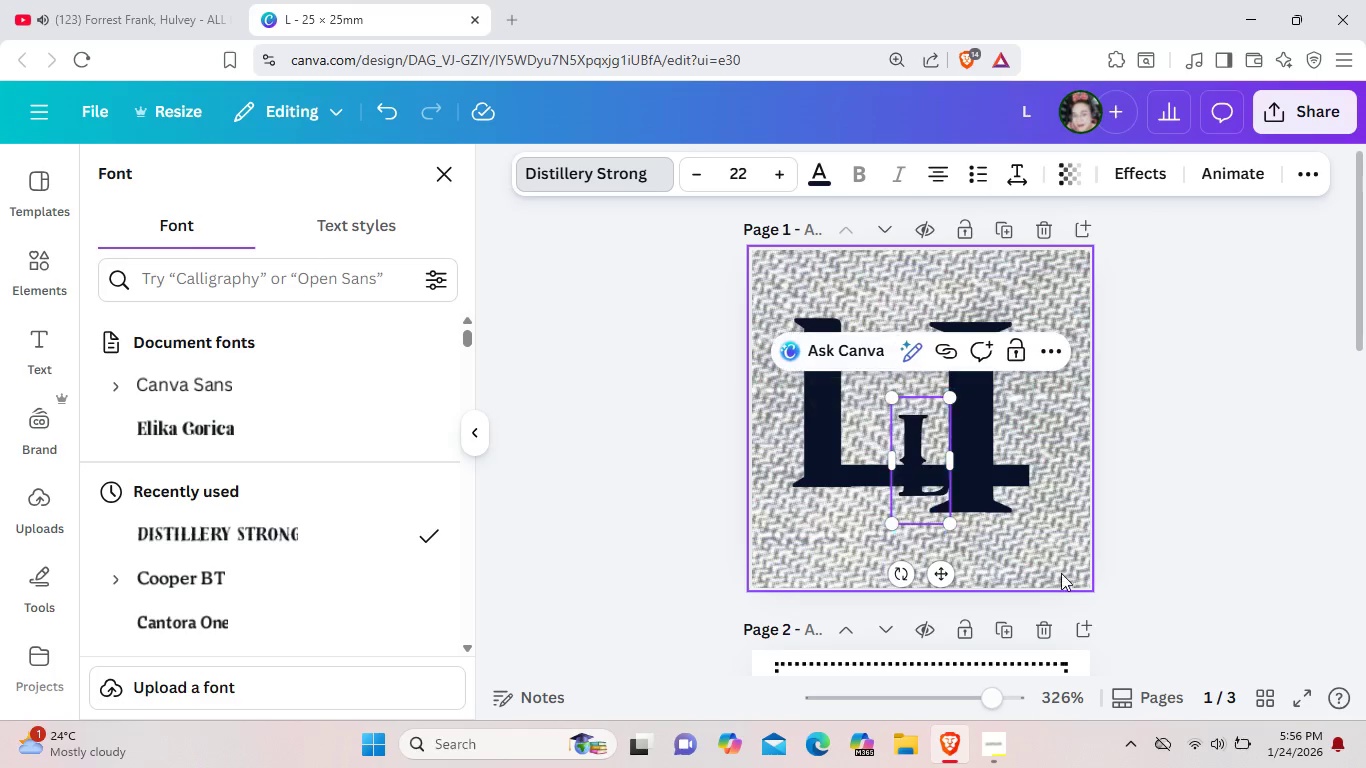 
left_click([1061, 573])
 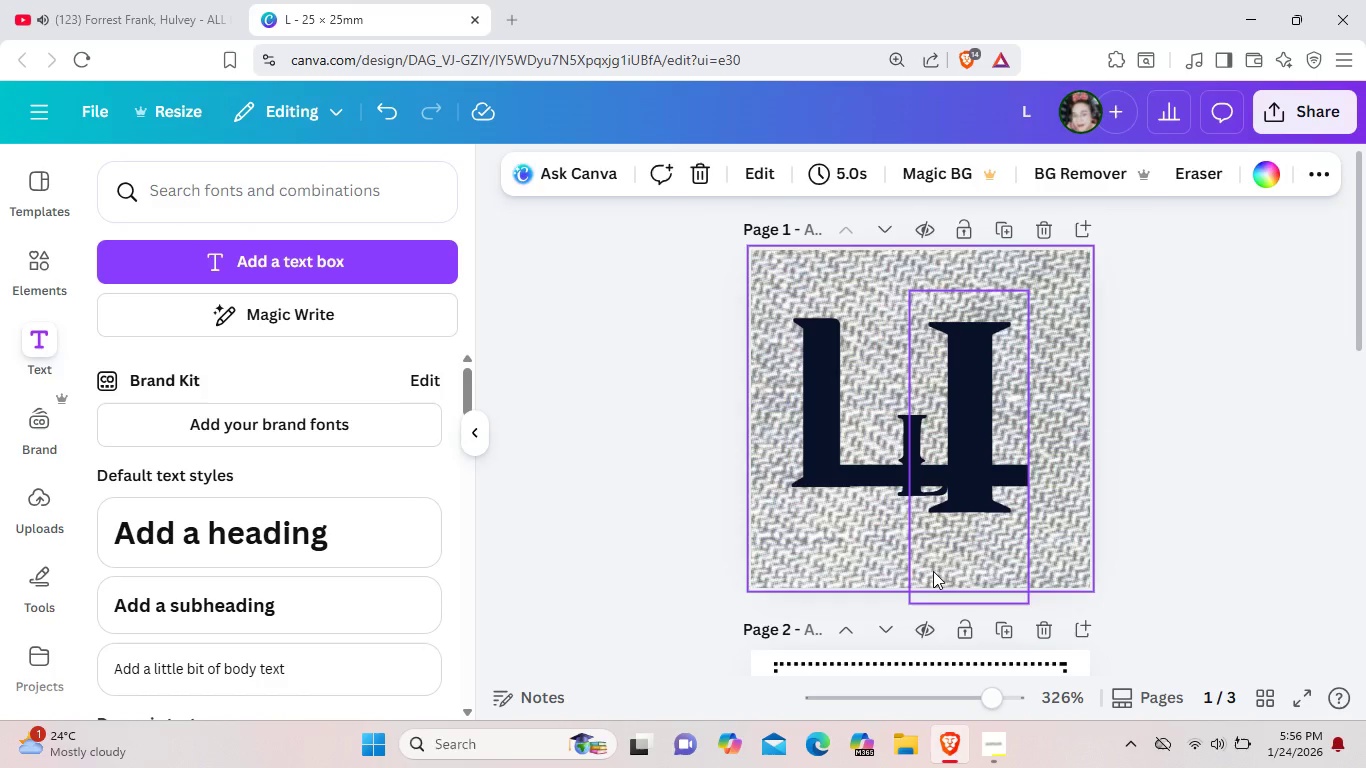 
left_click([933, 571])
 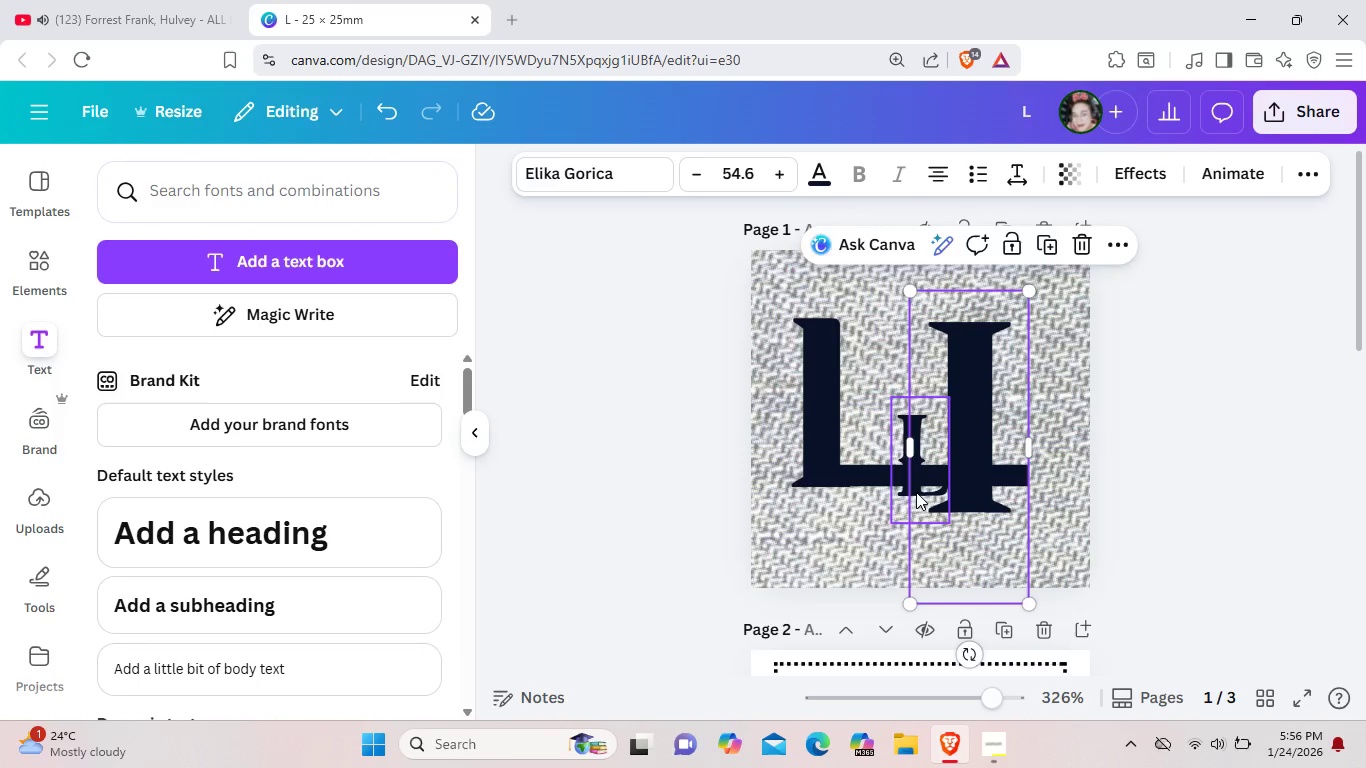 
left_click([916, 492])
 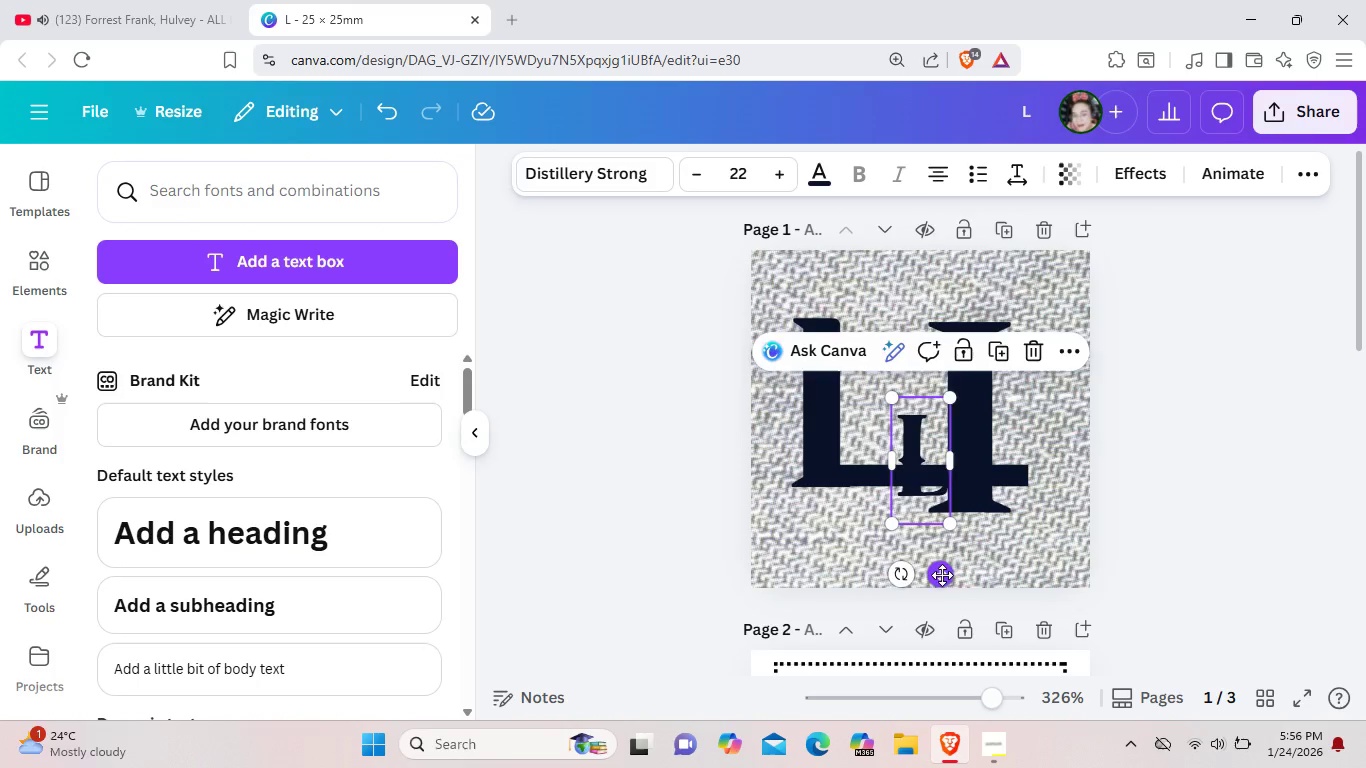 
left_click_drag(start_coordinate=[944, 576], to_coordinate=[906, 511])
 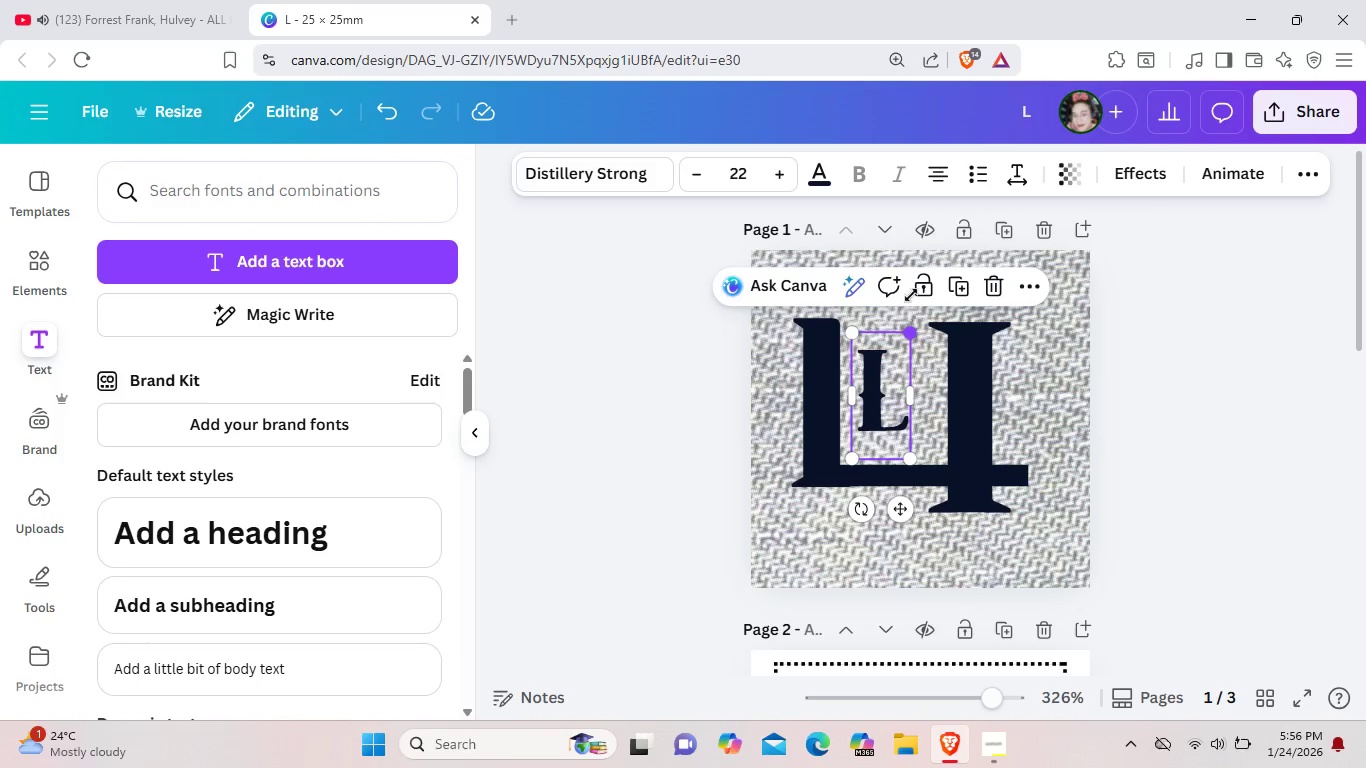 
left_click_drag(start_coordinate=[908, 334], to_coordinate=[930, 225])
 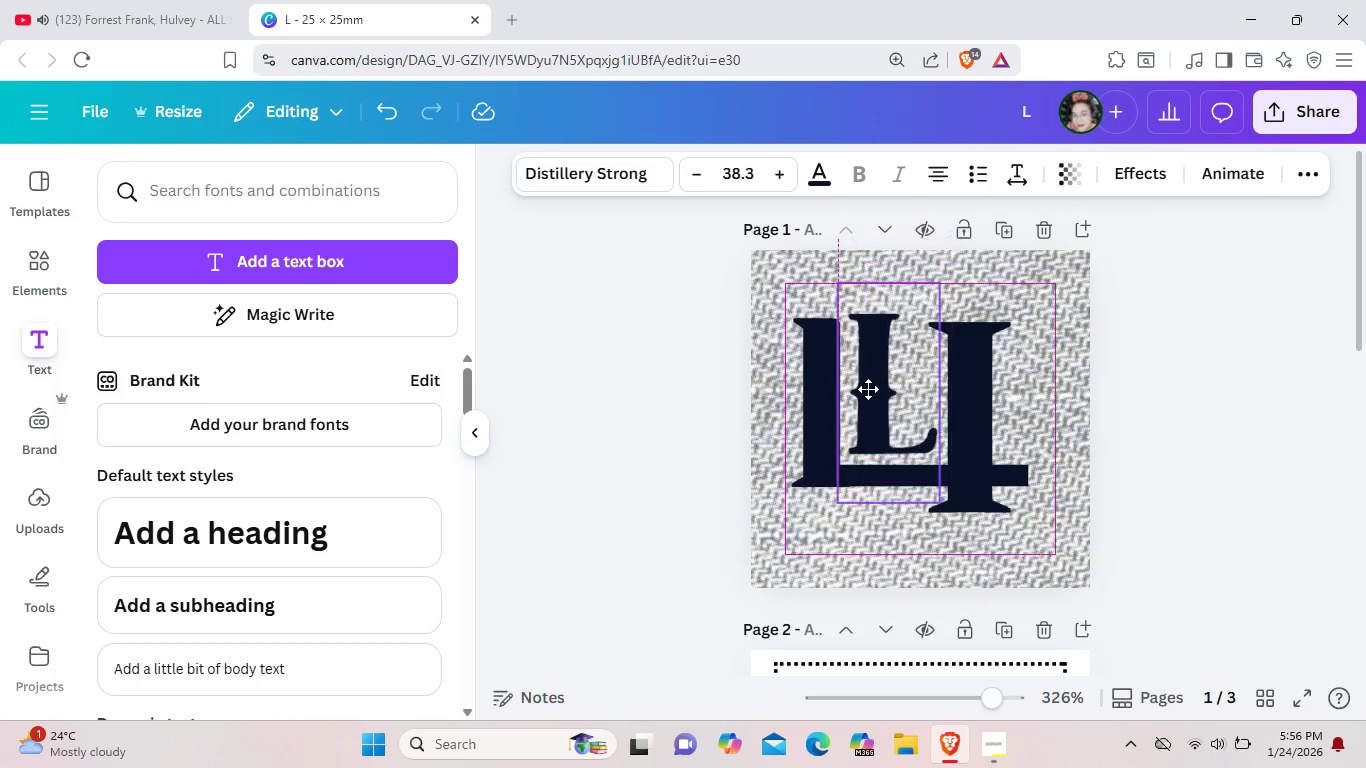 
left_click_drag(start_coordinate=[880, 343], to_coordinate=[868, 389])
 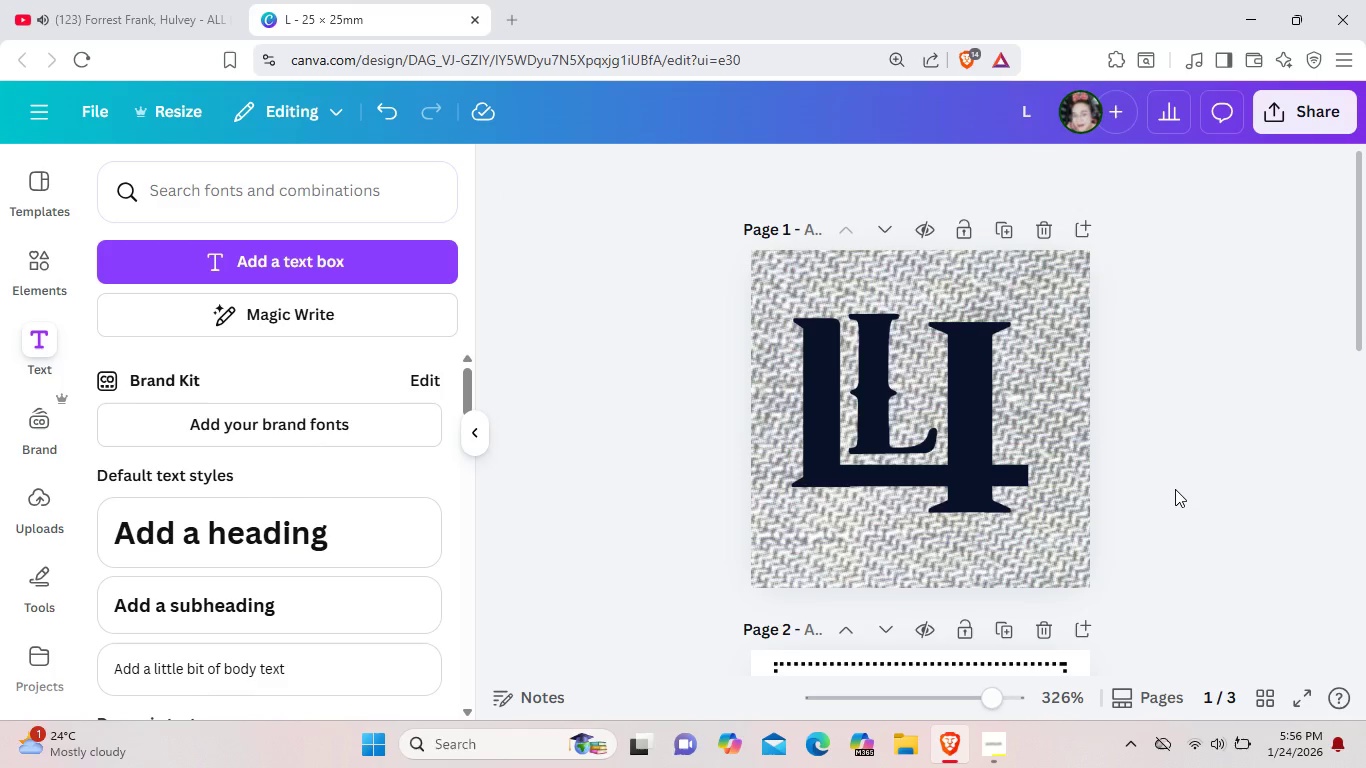 
left_click([1175, 490])
 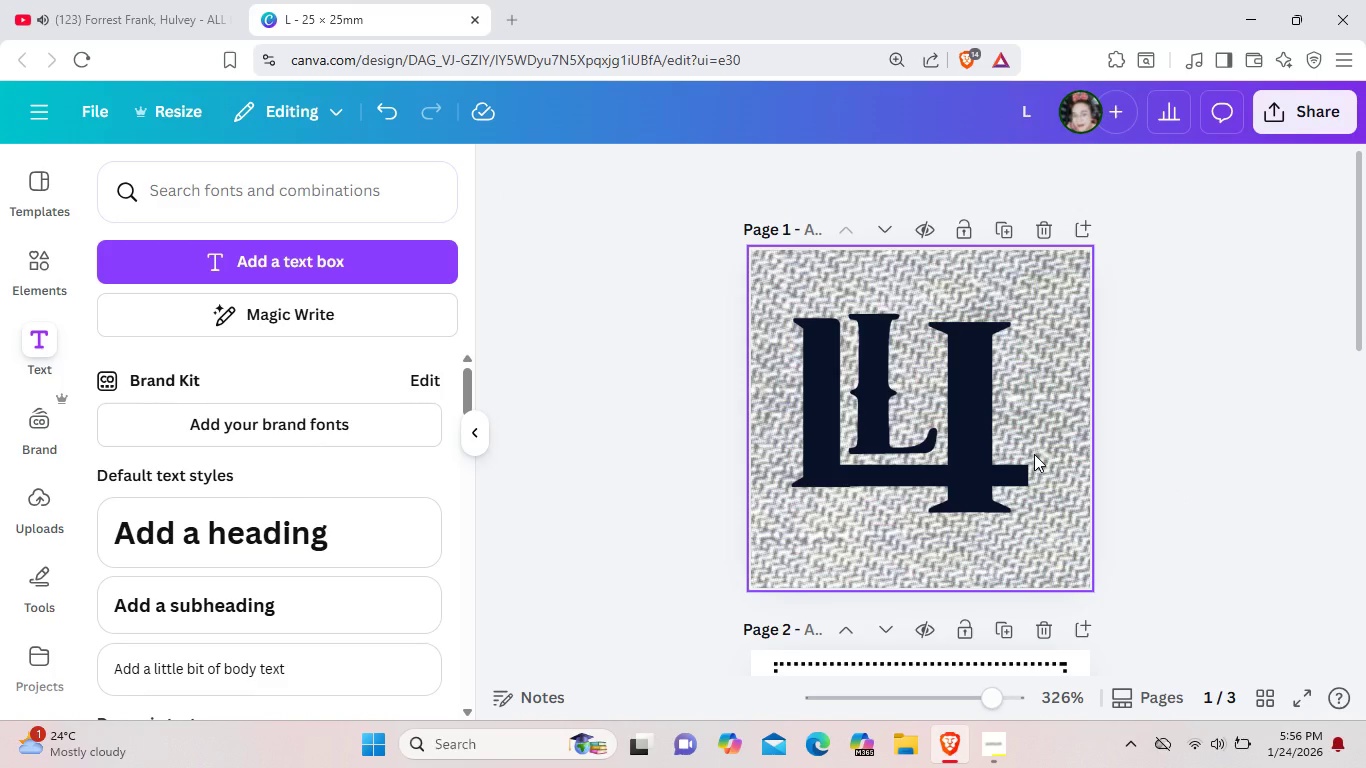 
left_click([982, 448])
 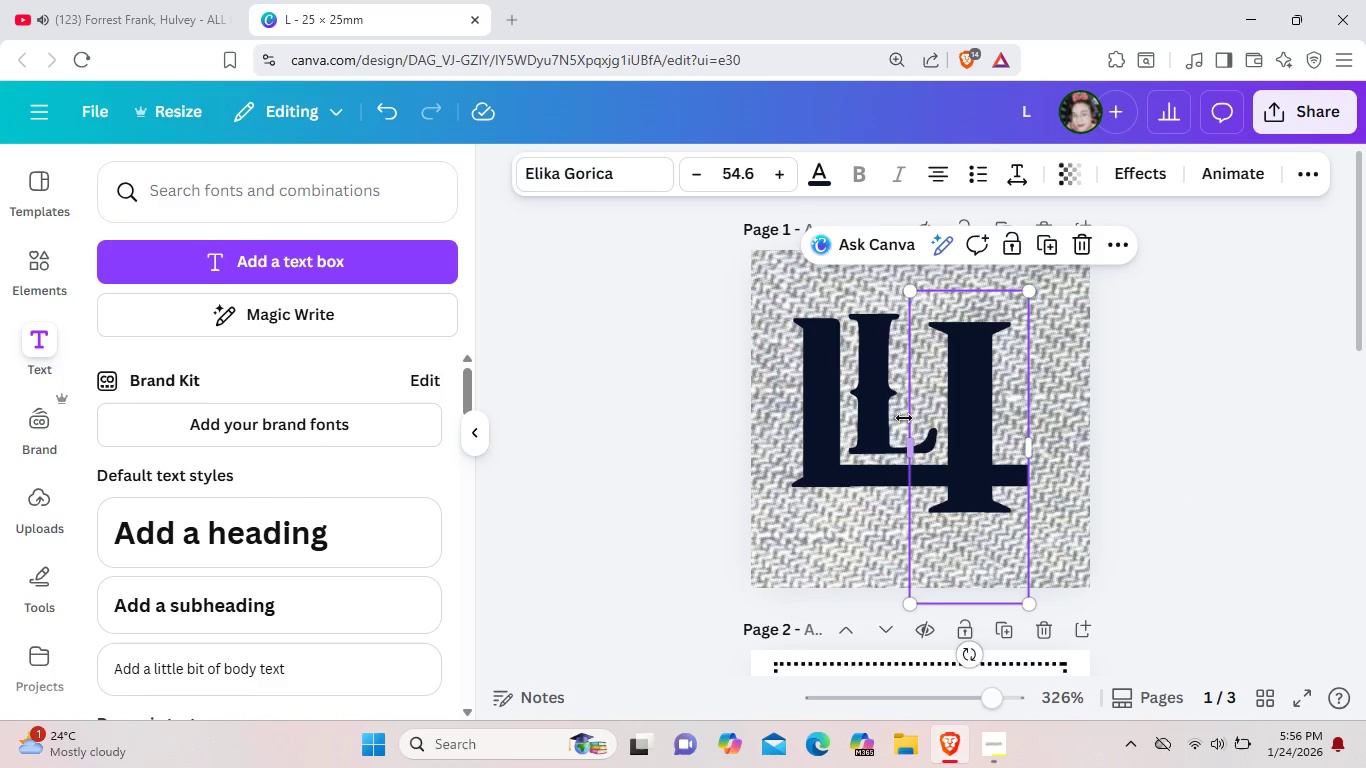 
hold_key(key=ControlLeft, duration=1.5)
left_click([899, 416])
 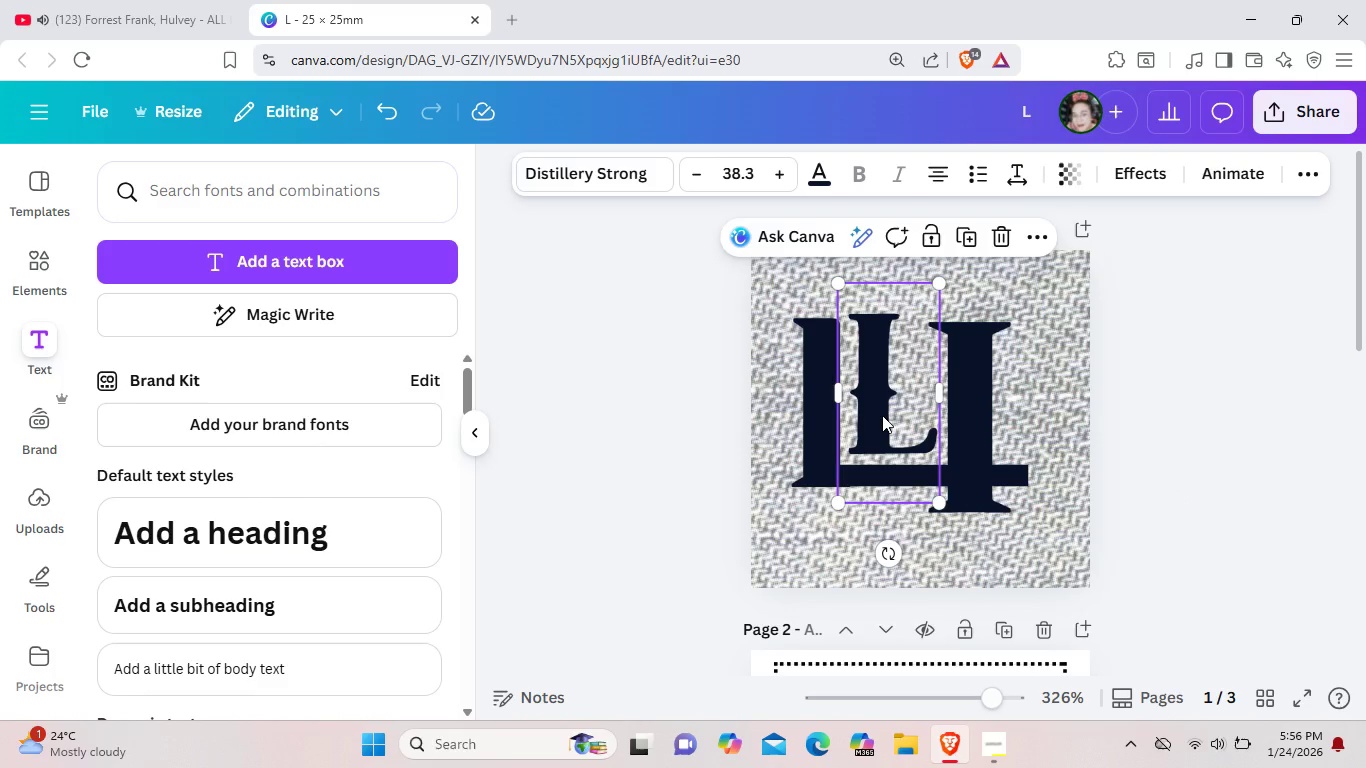 
left_click([882, 415])
 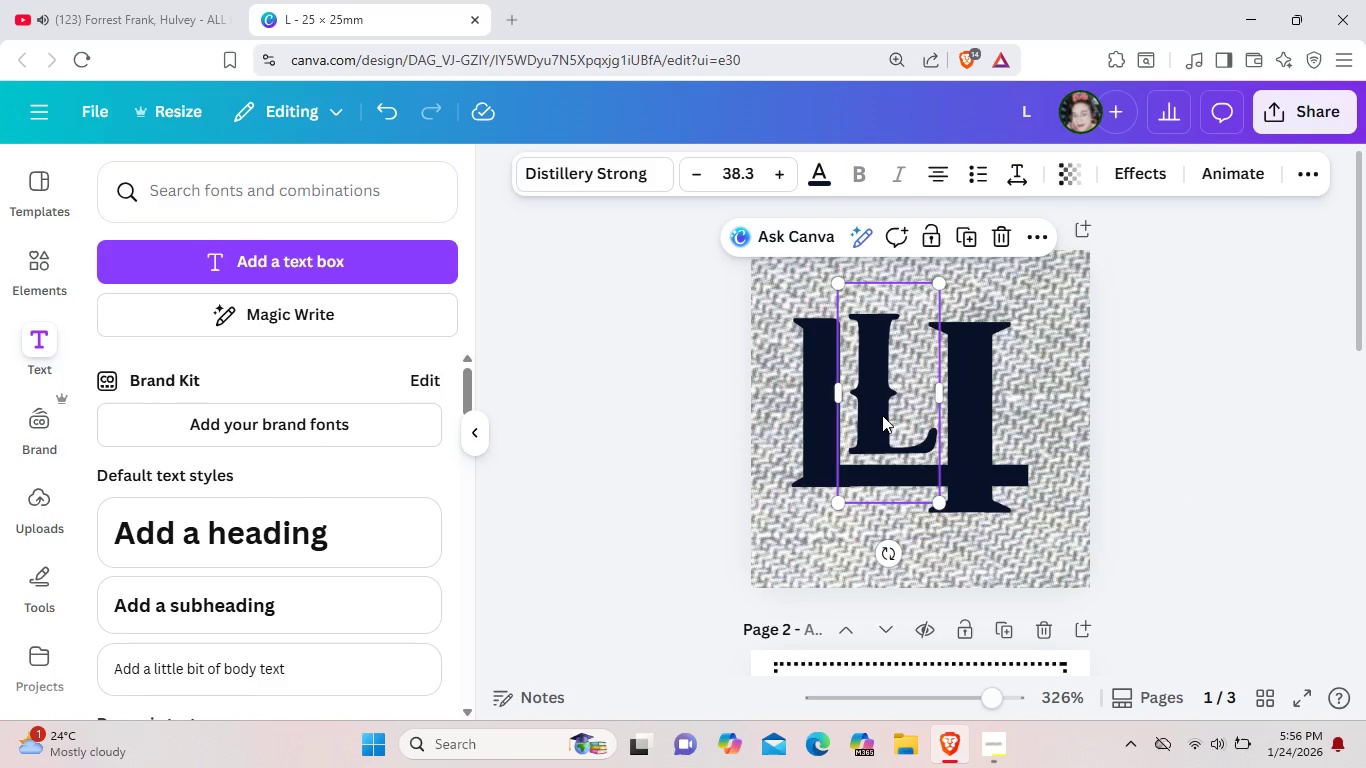 
hold_key(key=ControlLeft, duration=0.83)
left_click([815, 424])
 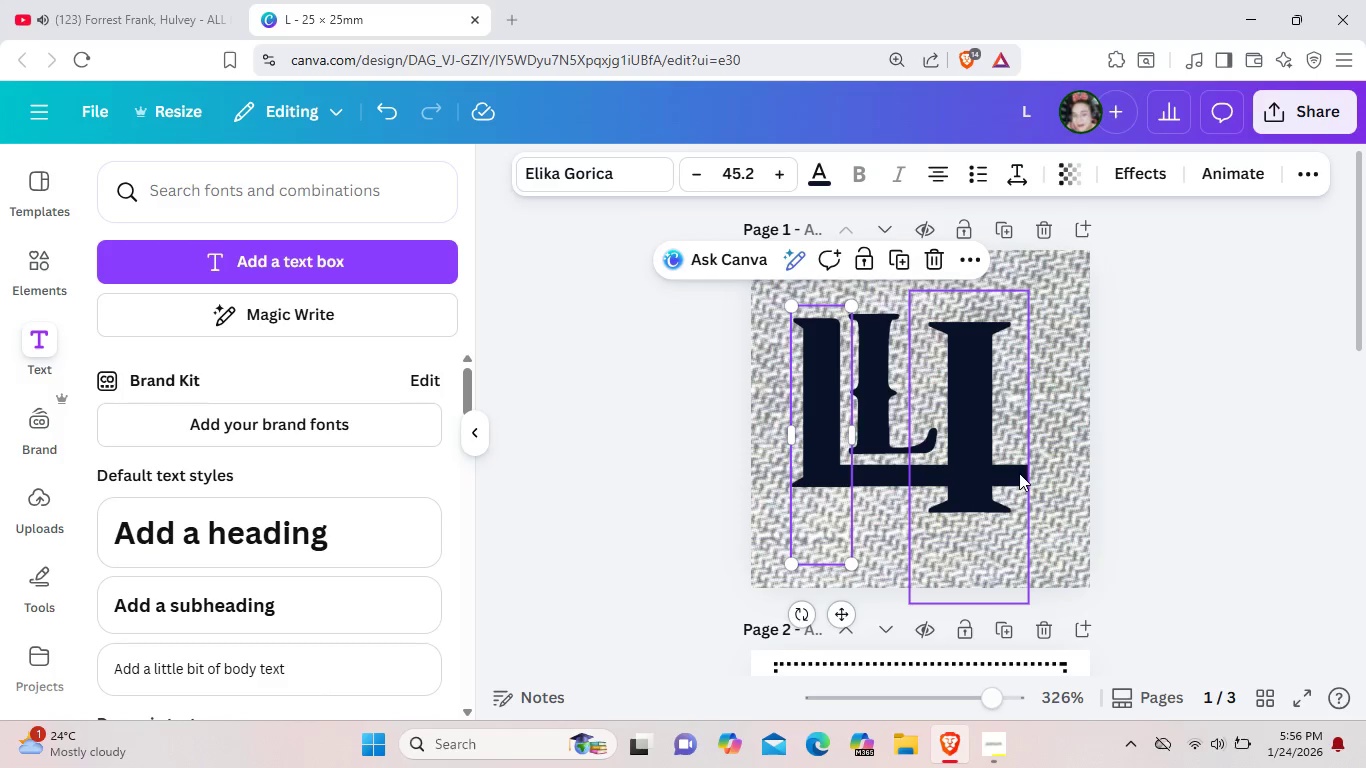 
wait(6.11)
 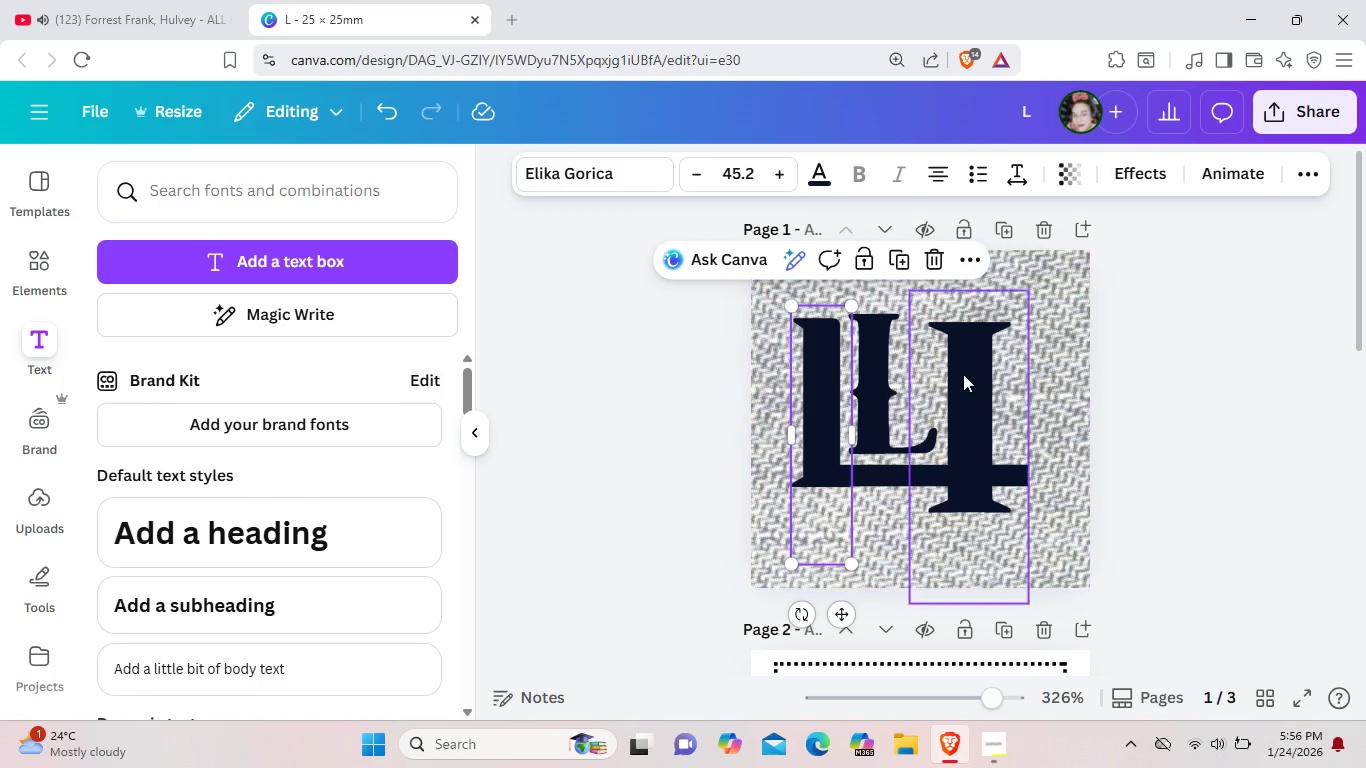 
left_click([1081, 493])
 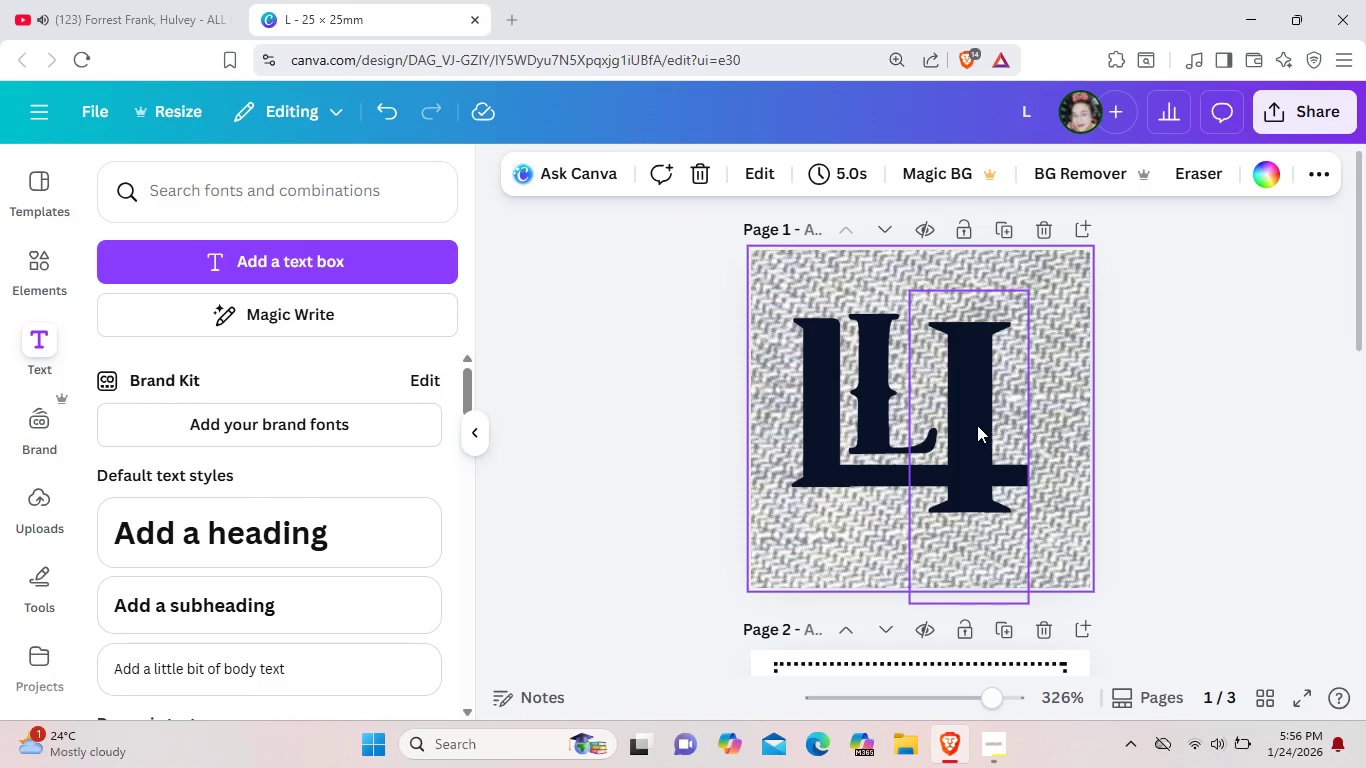 
left_click_drag(start_coordinate=[977, 425], to_coordinate=[907, 541])
 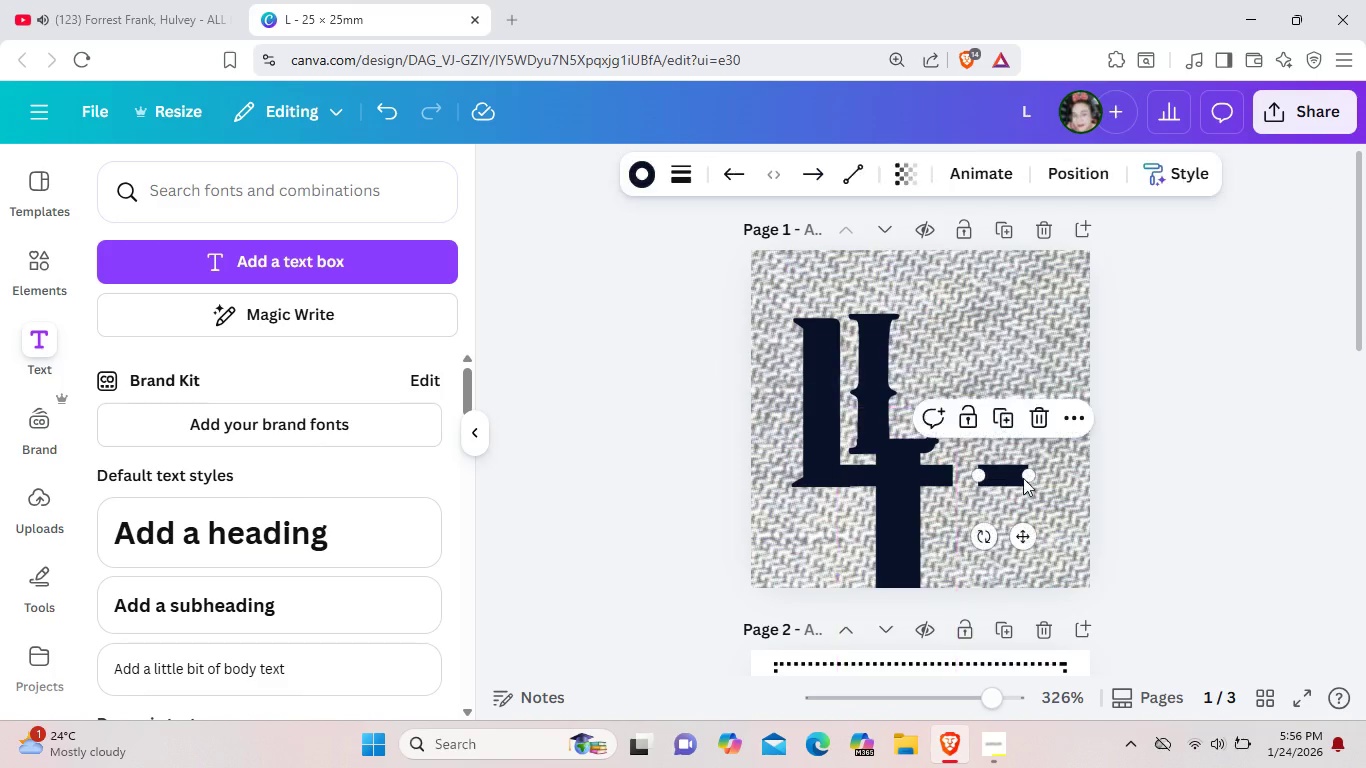 
left_click_drag(start_coordinate=[1012, 479], to_coordinate=[1037, 483])
 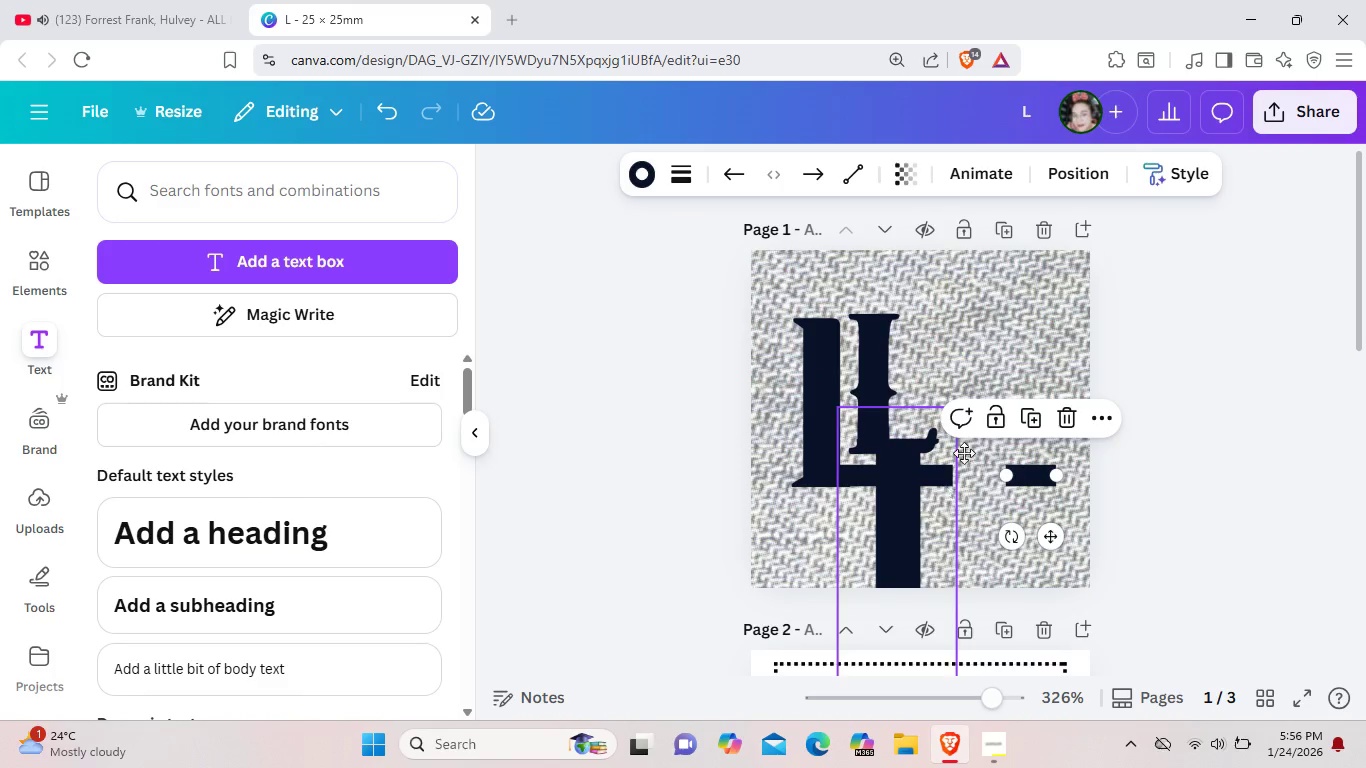 
left_click_drag(start_coordinate=[901, 527], to_coordinate=[993, 409])
 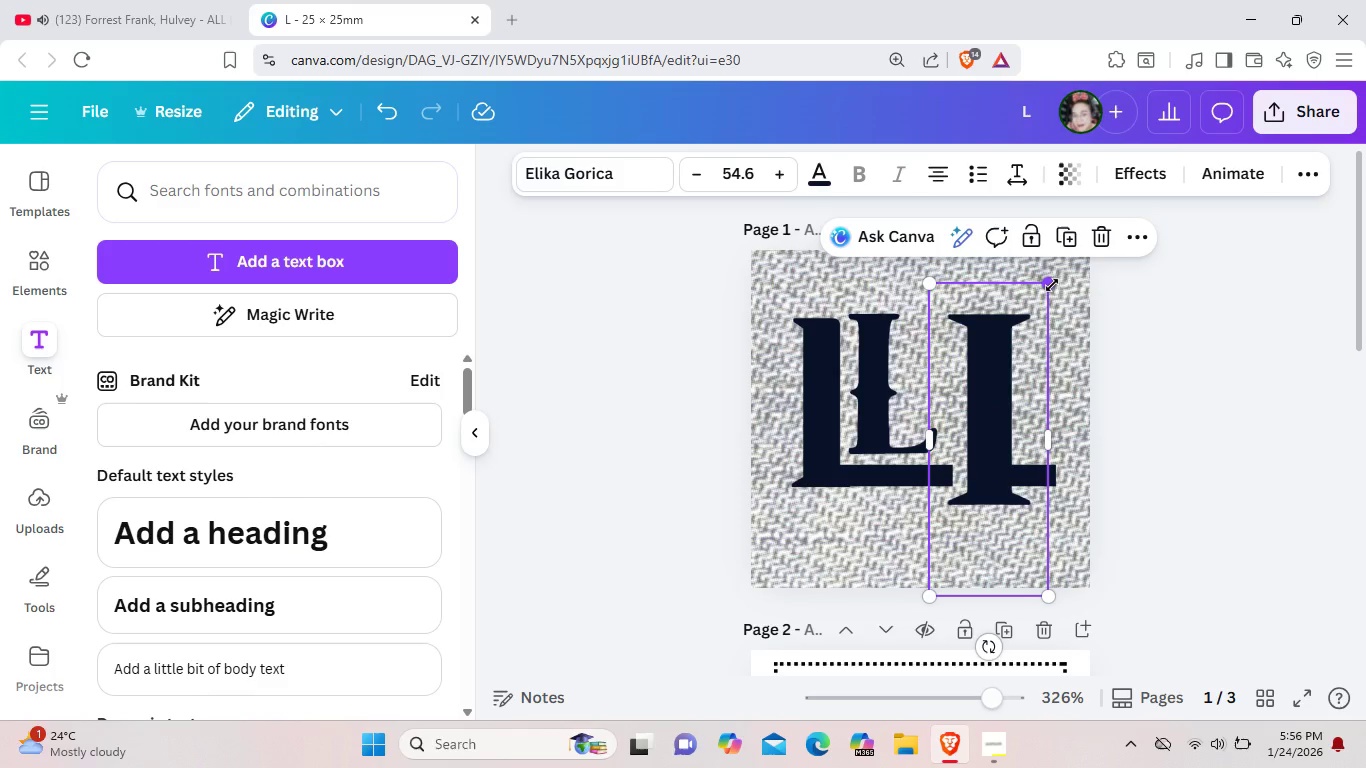 
left_click_drag(start_coordinate=[1052, 283], to_coordinate=[1054, 250])
 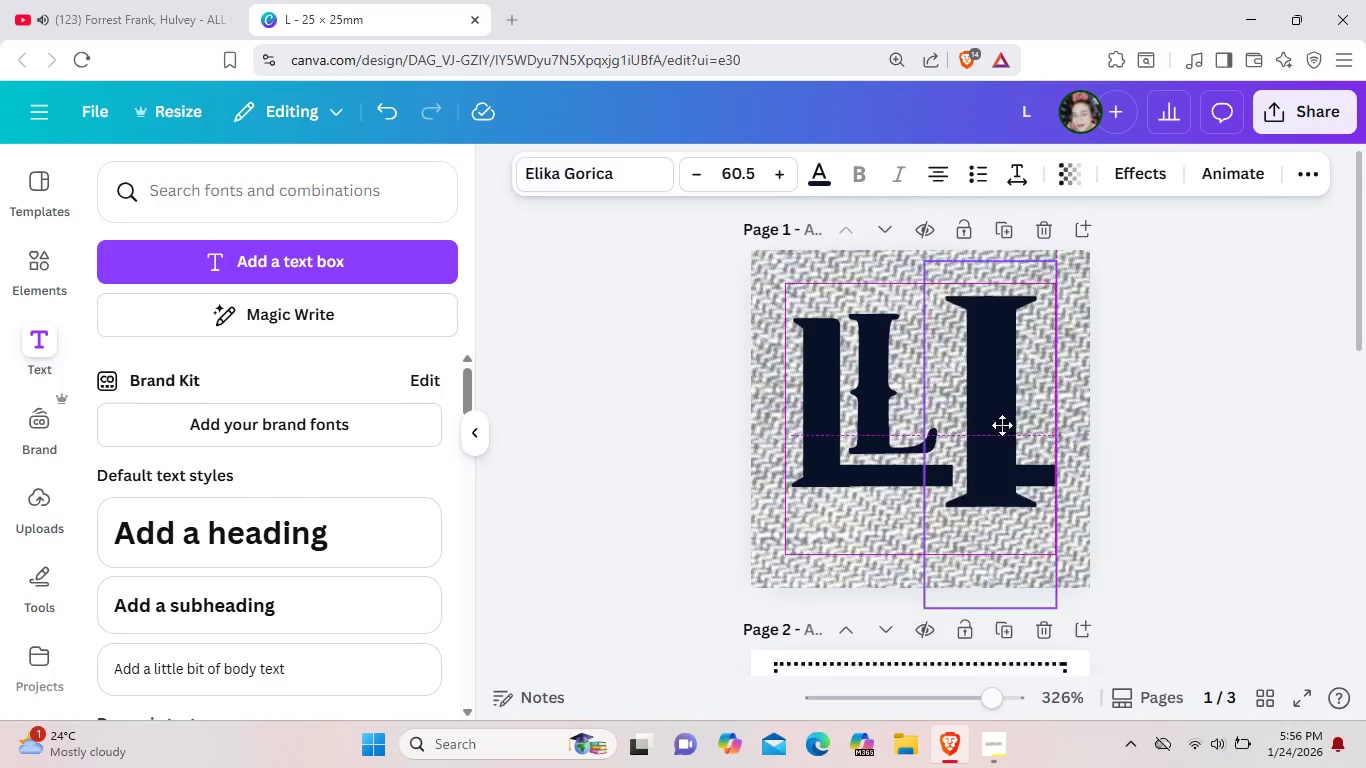 
left_click_drag(start_coordinate=[1002, 405], to_coordinate=[999, 441])
 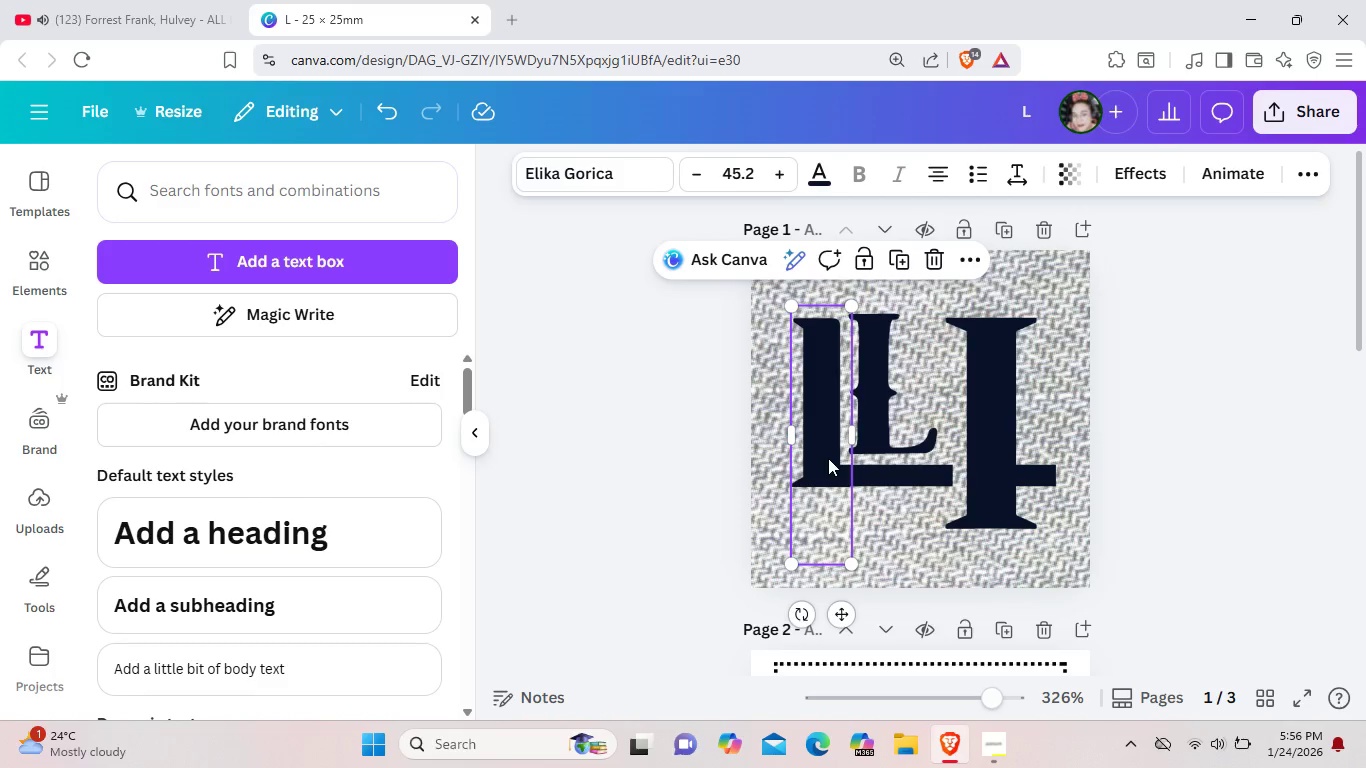 
left_click([823, 455])
 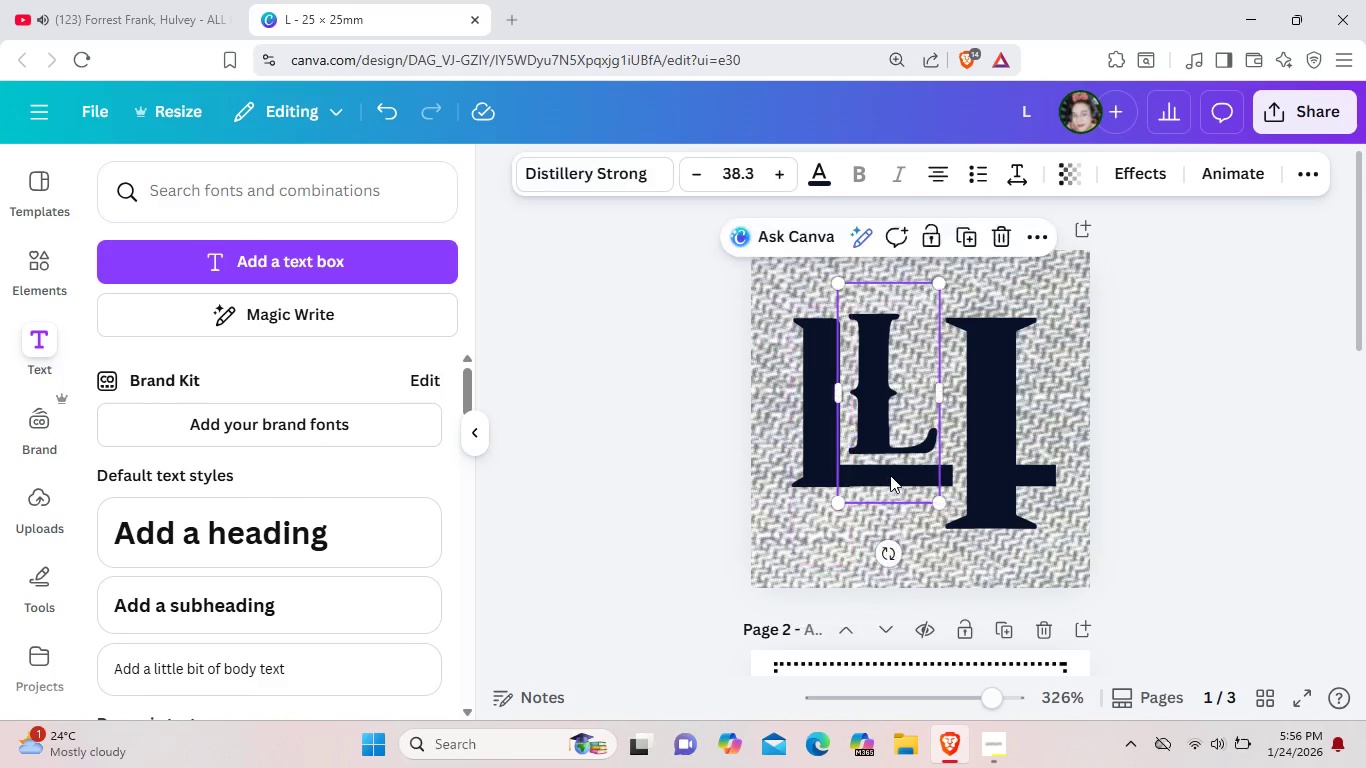 
left_click_drag(start_coordinate=[882, 475], to_coordinate=[906, 480])
 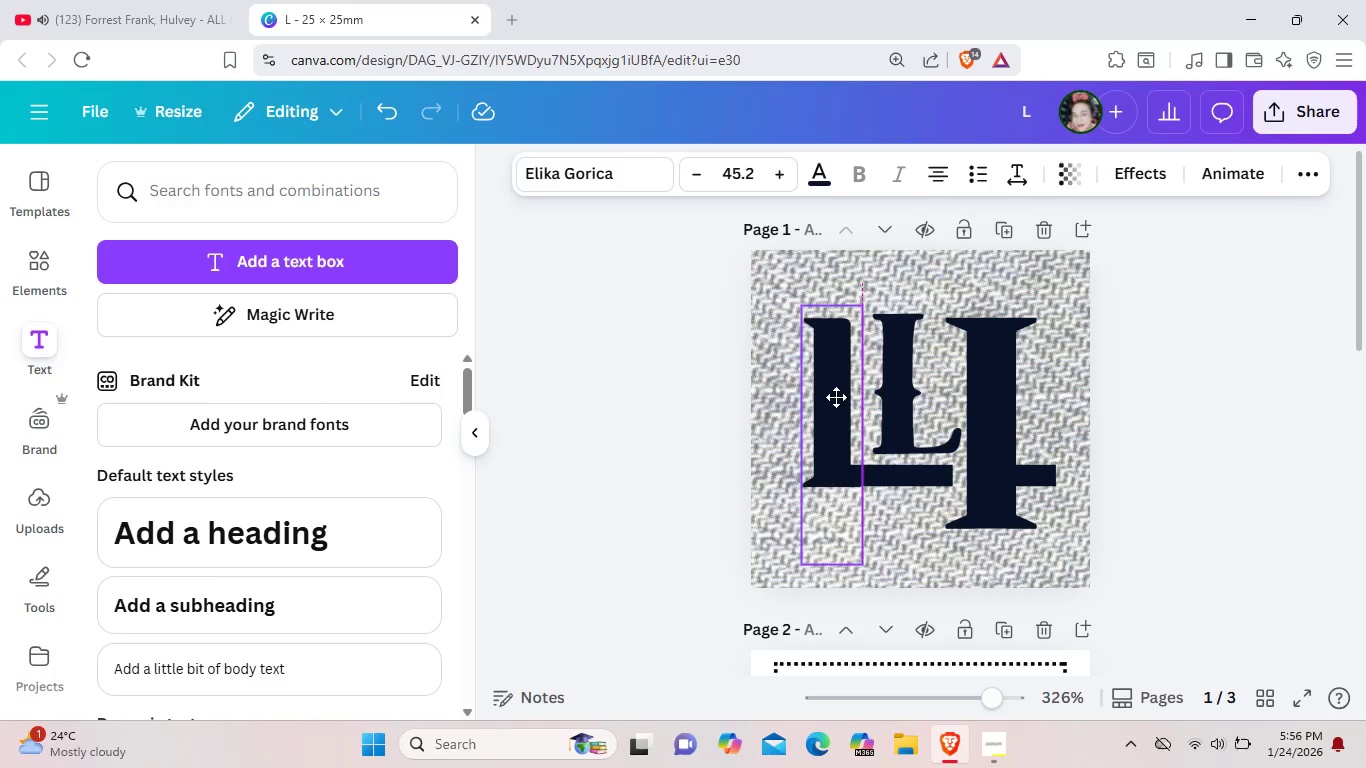 
left_click_drag(start_coordinate=[823, 393], to_coordinate=[790, 496])
 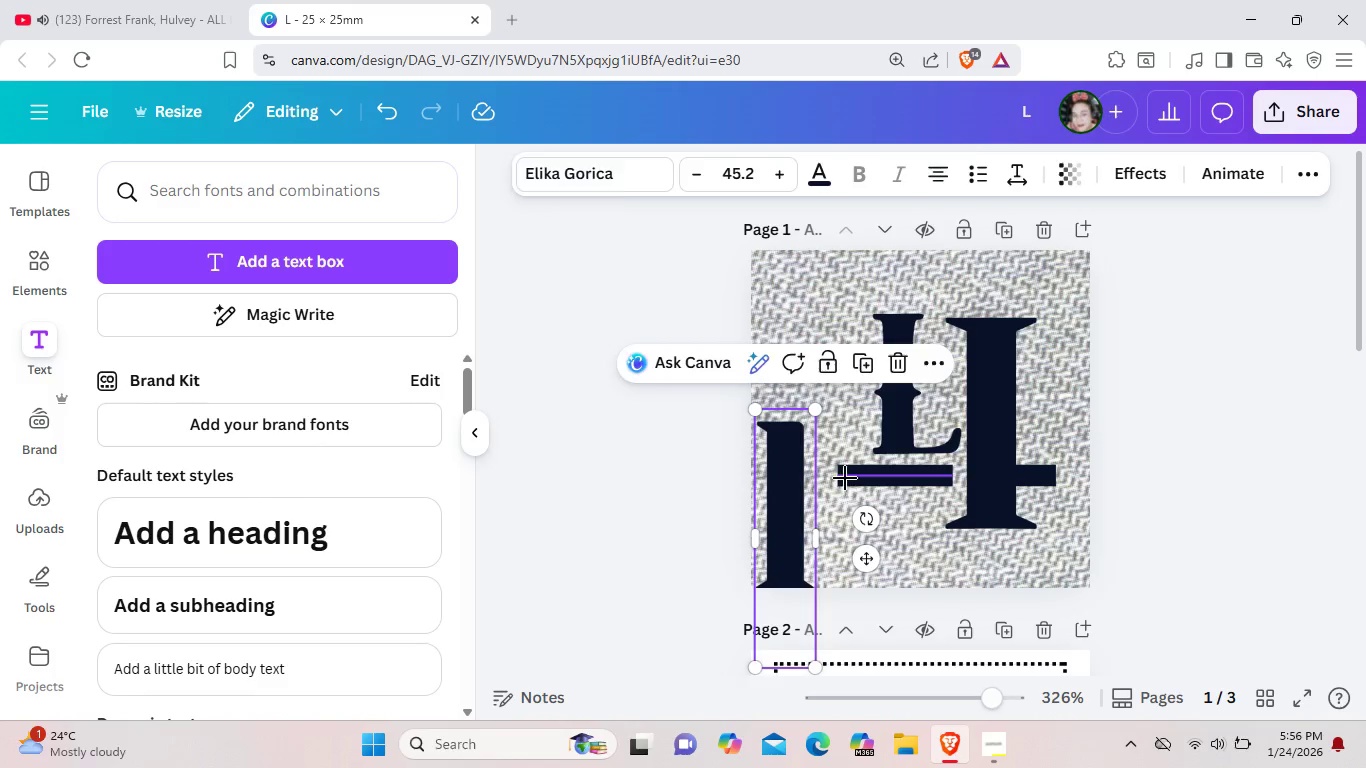 
left_click_drag(start_coordinate=[845, 478], to_coordinate=[860, 475])
 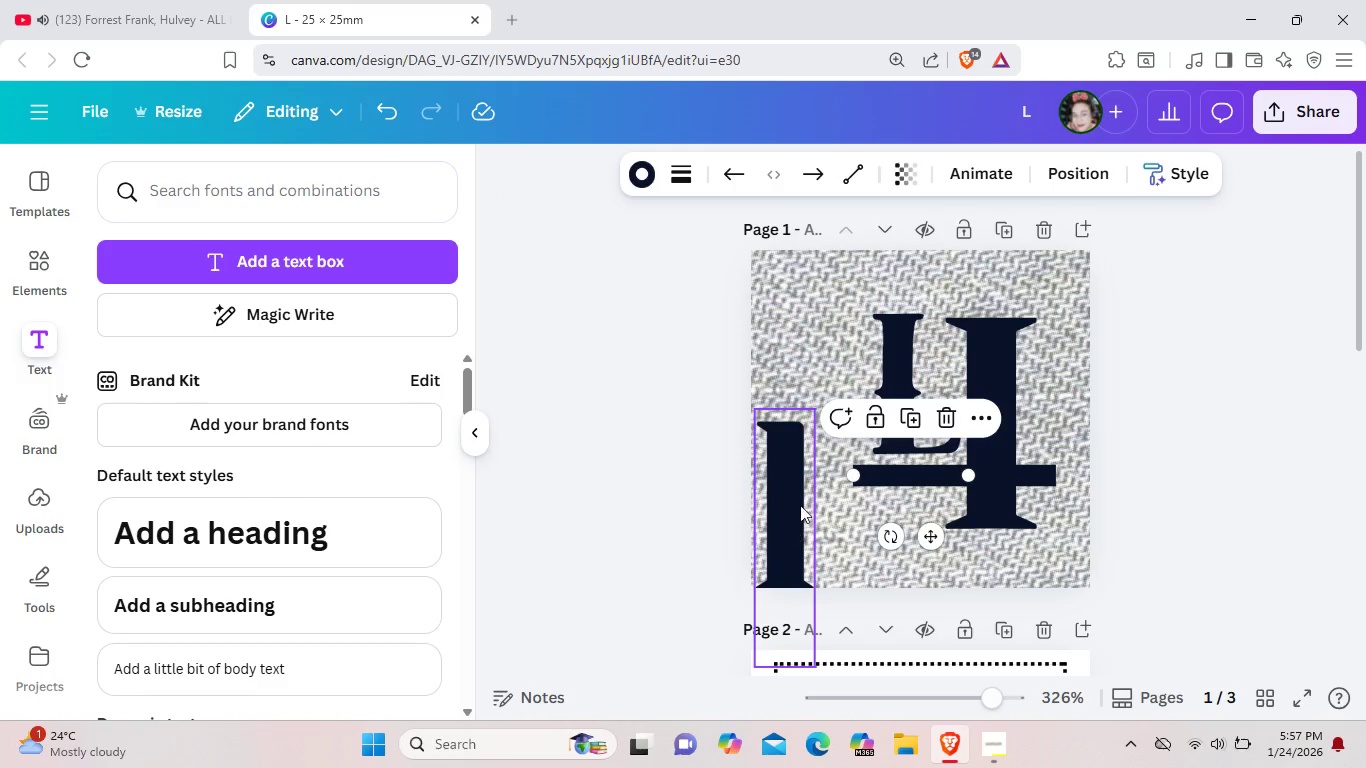 
left_click_drag(start_coordinate=[792, 525], to_coordinate=[849, 432])
 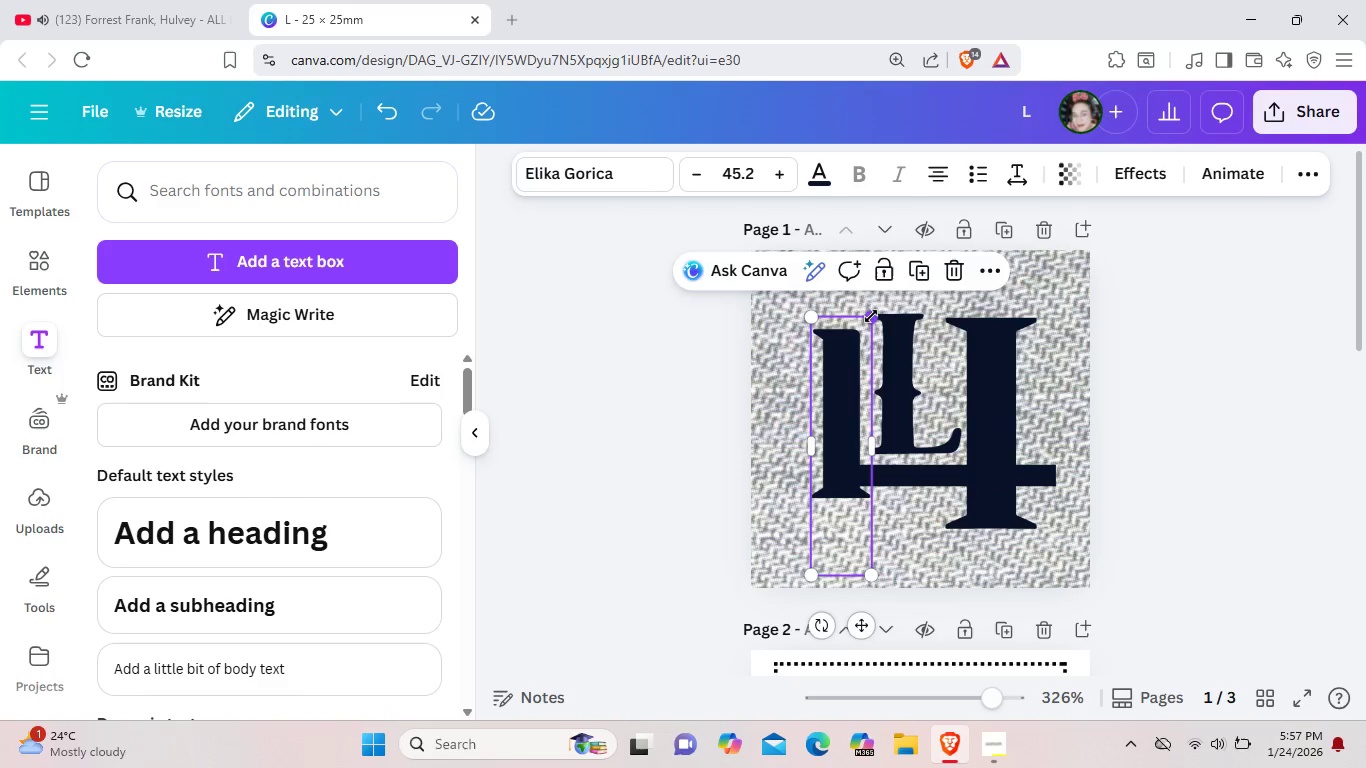 
left_click_drag(start_coordinate=[871, 318], to_coordinate=[874, 287])
 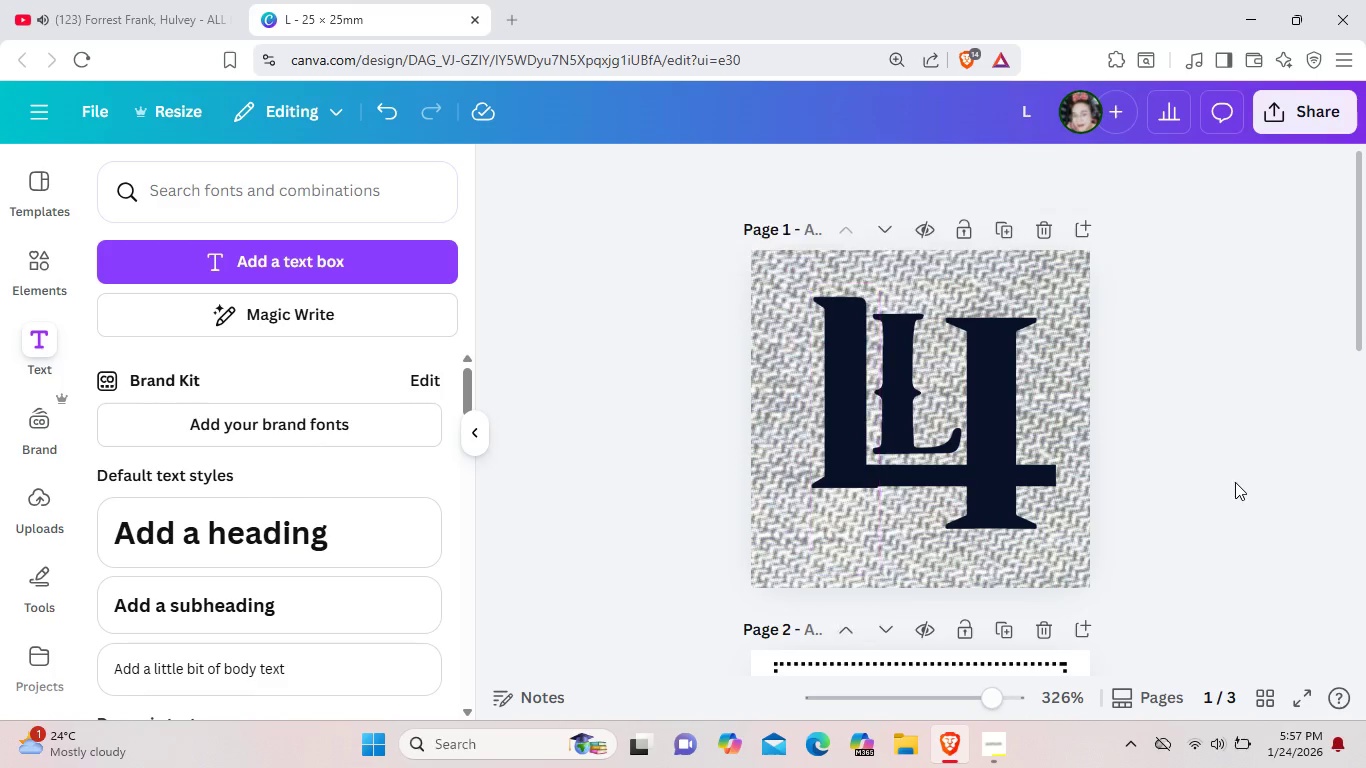 
left_click([1235, 482])
 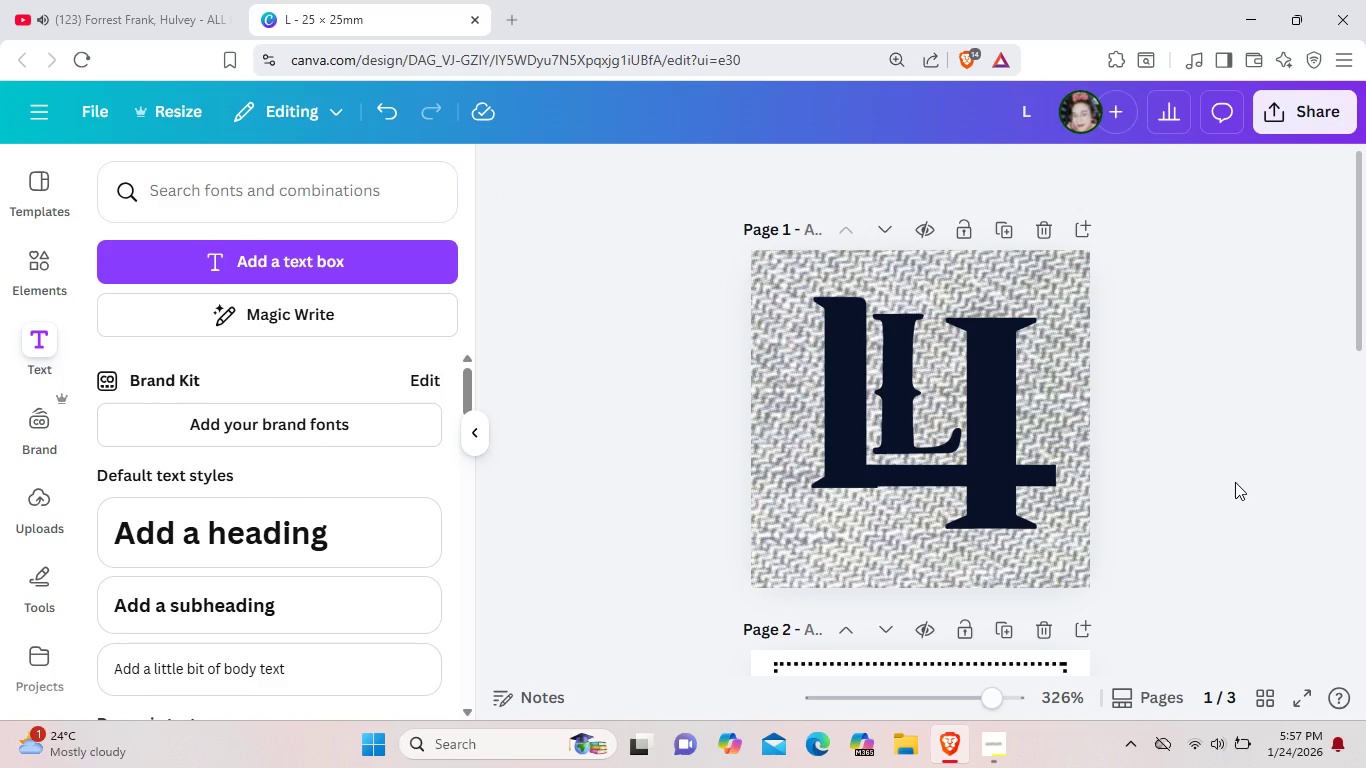 
scroll: coordinate [1194, 487], scroll_direction: down, amount: 4.0
 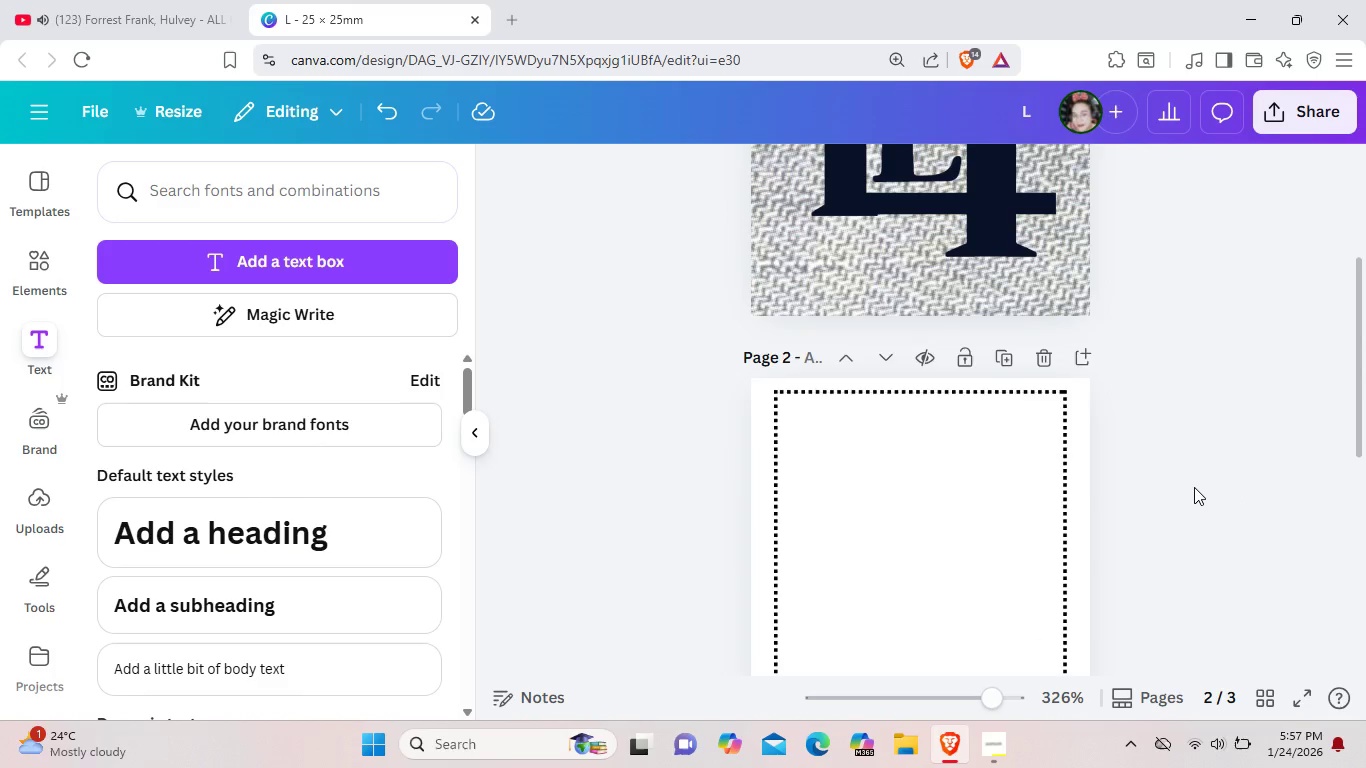 
scroll: coordinate [1194, 487], scroll_direction: up, amount: 2.0
 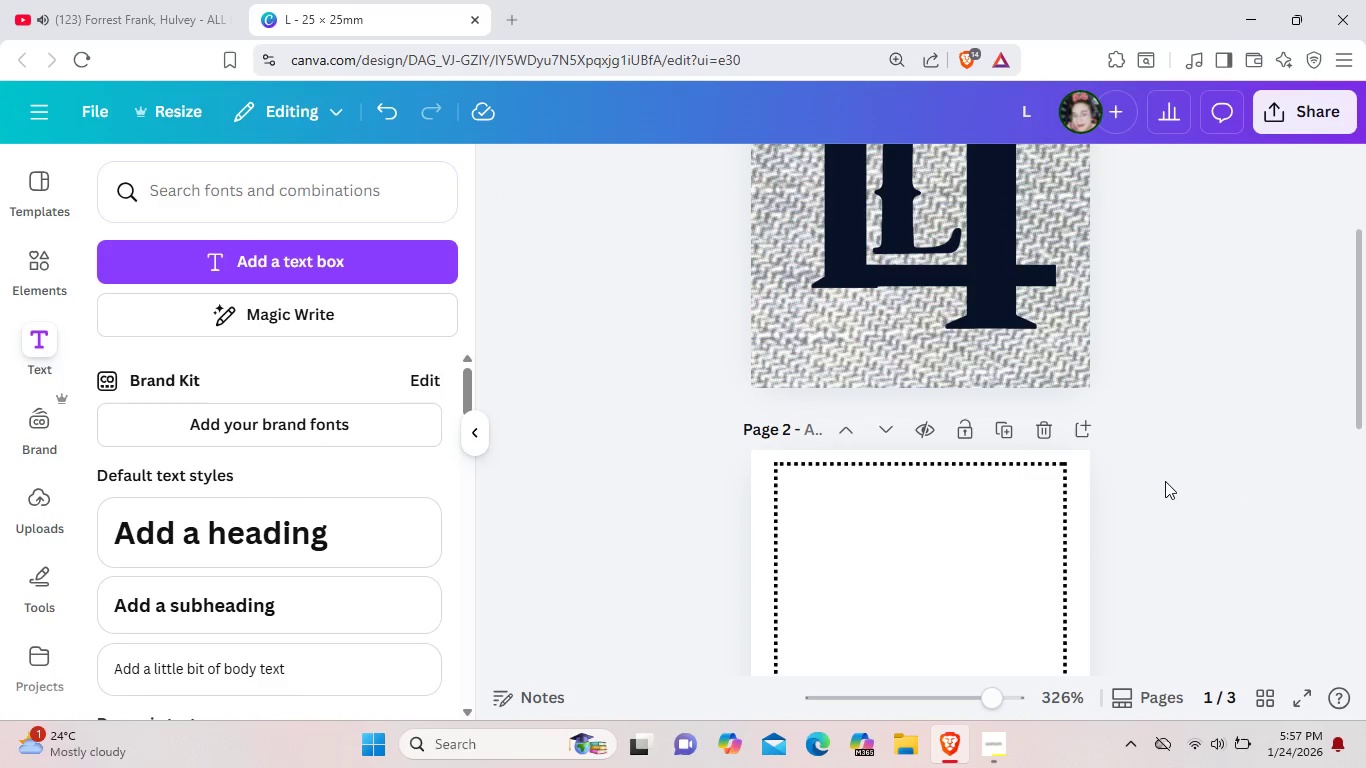 
wait(7.9)
 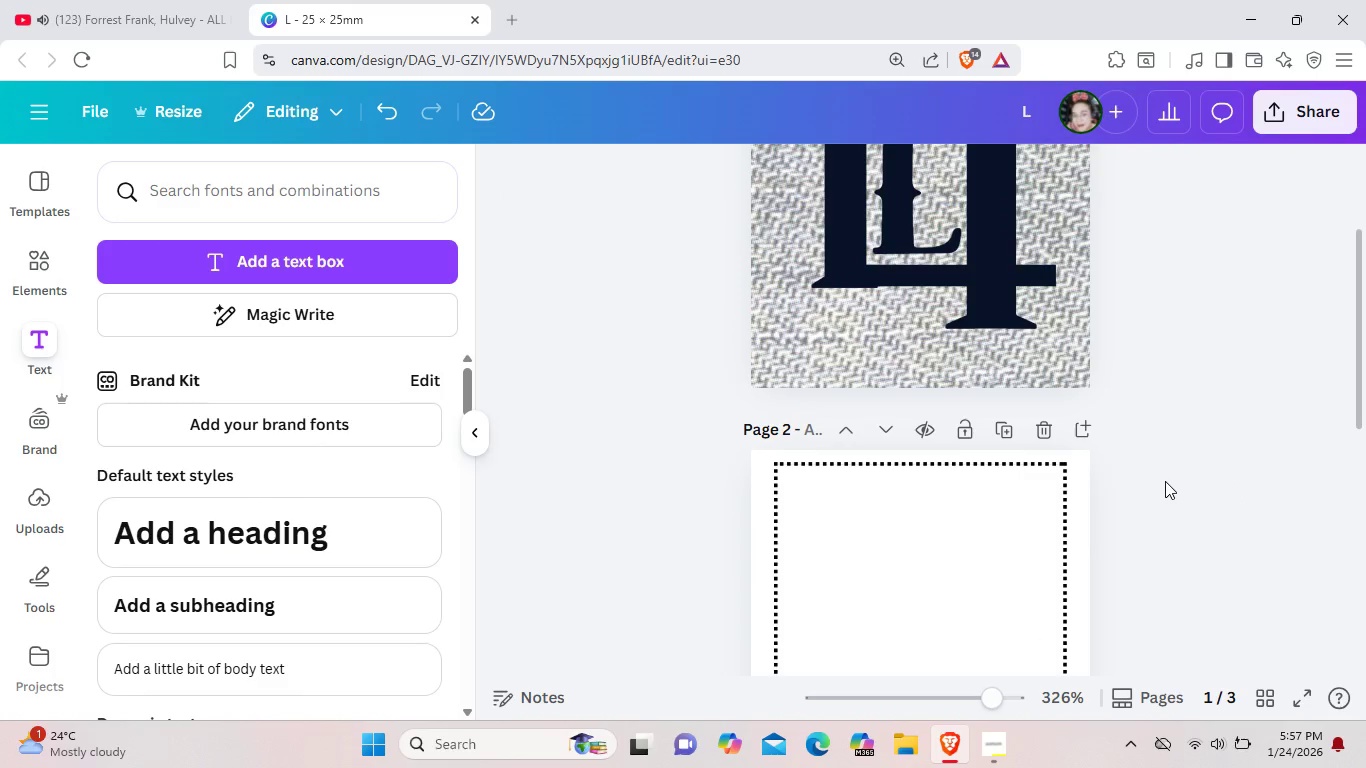 
left_click([41, 257])
 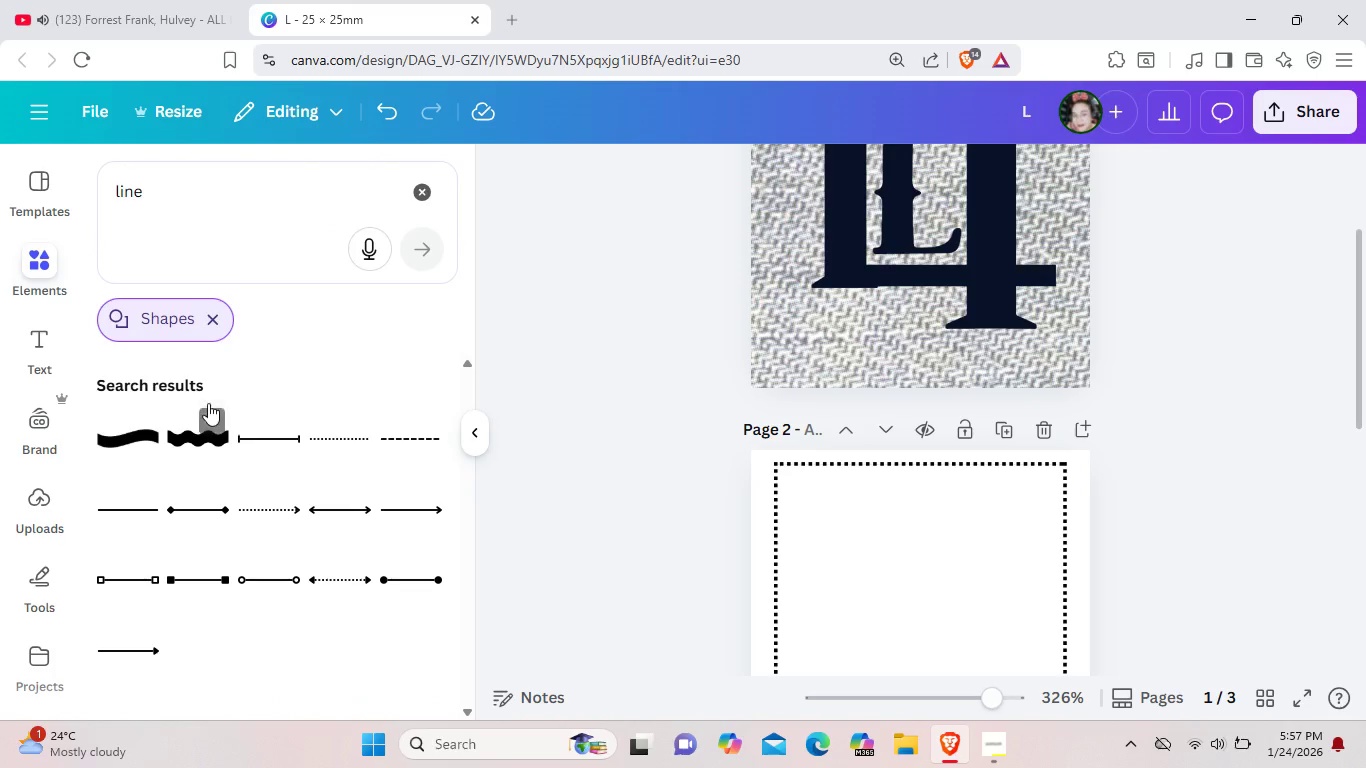 
scroll: coordinate [208, 403], scroll_direction: down, amount: 2.0
 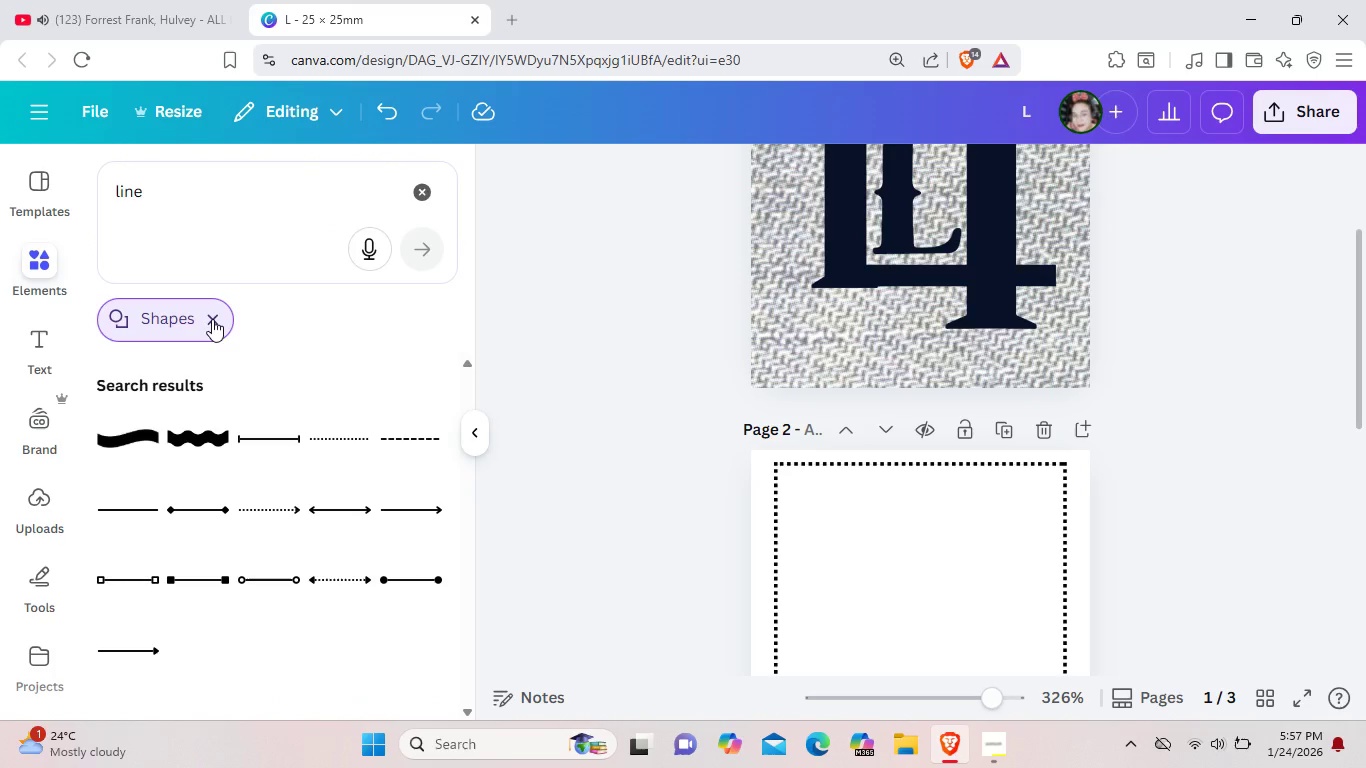 
left_click([212, 319])
 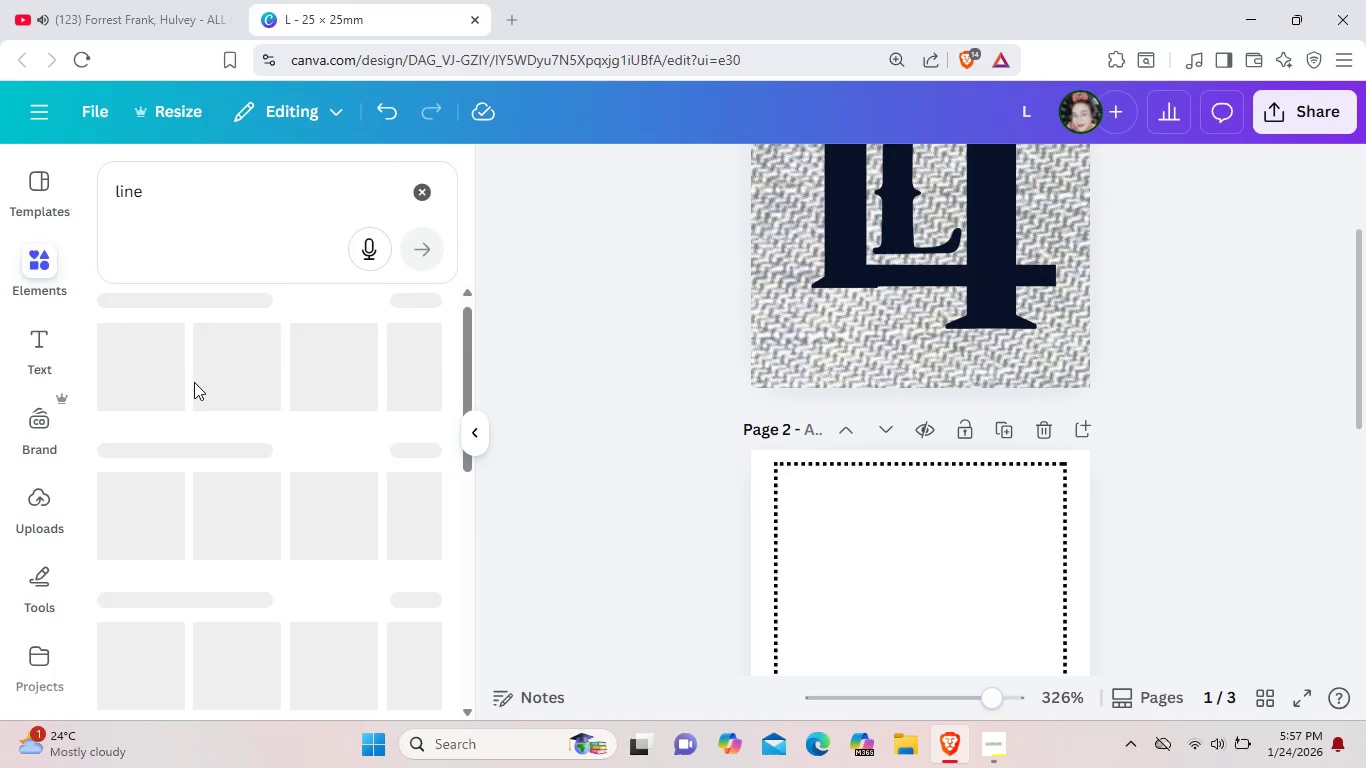 
scroll: coordinate [194, 382], scroll_direction: down, amount: 2.0
 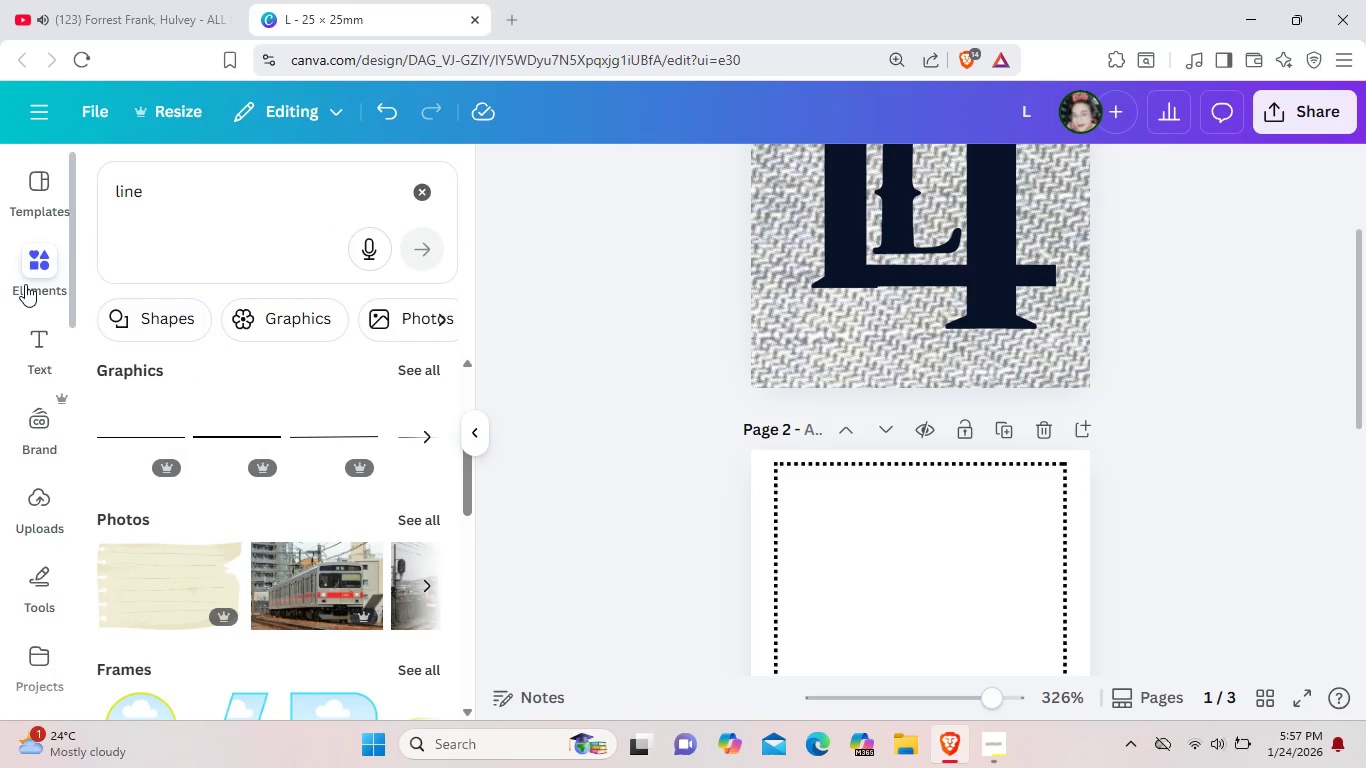 
left_click([421, 191])
 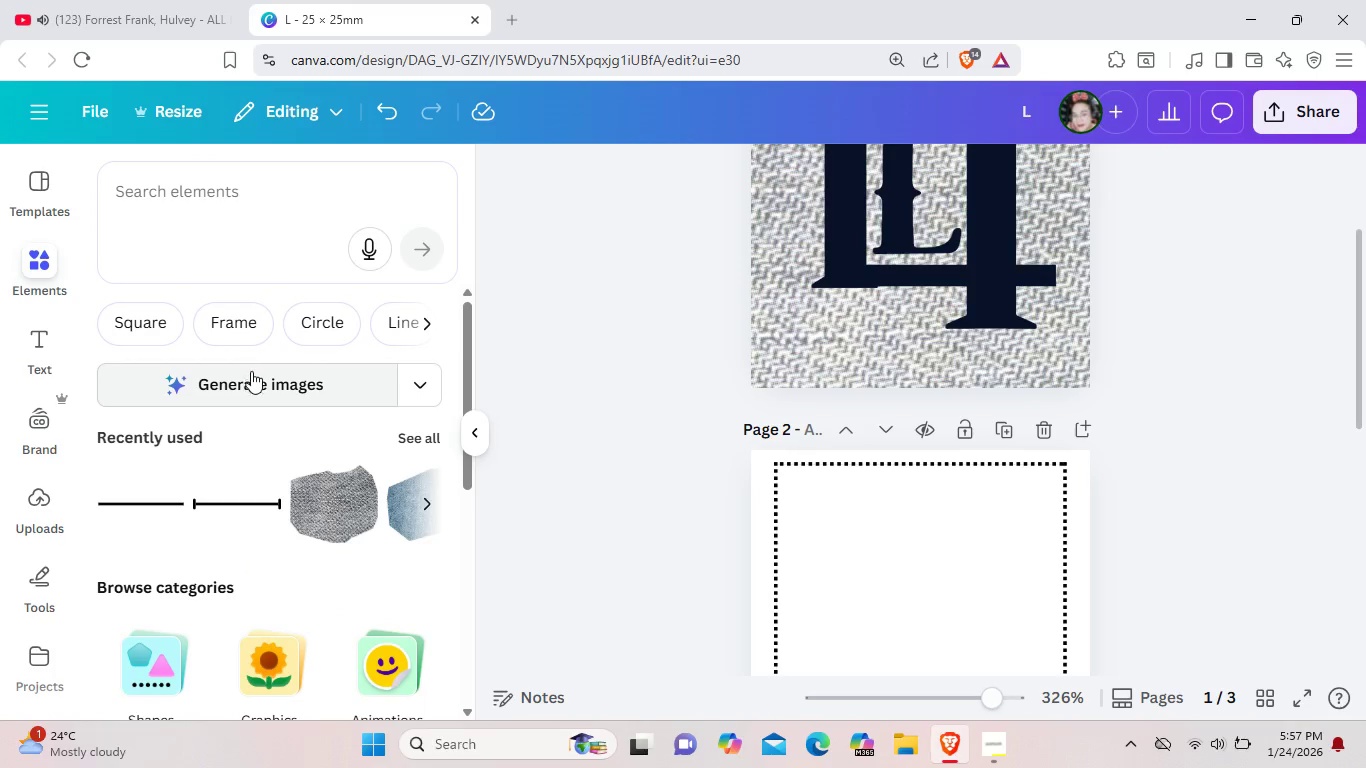 
scroll: coordinate [246, 402], scroll_direction: down, amount: 2.0
 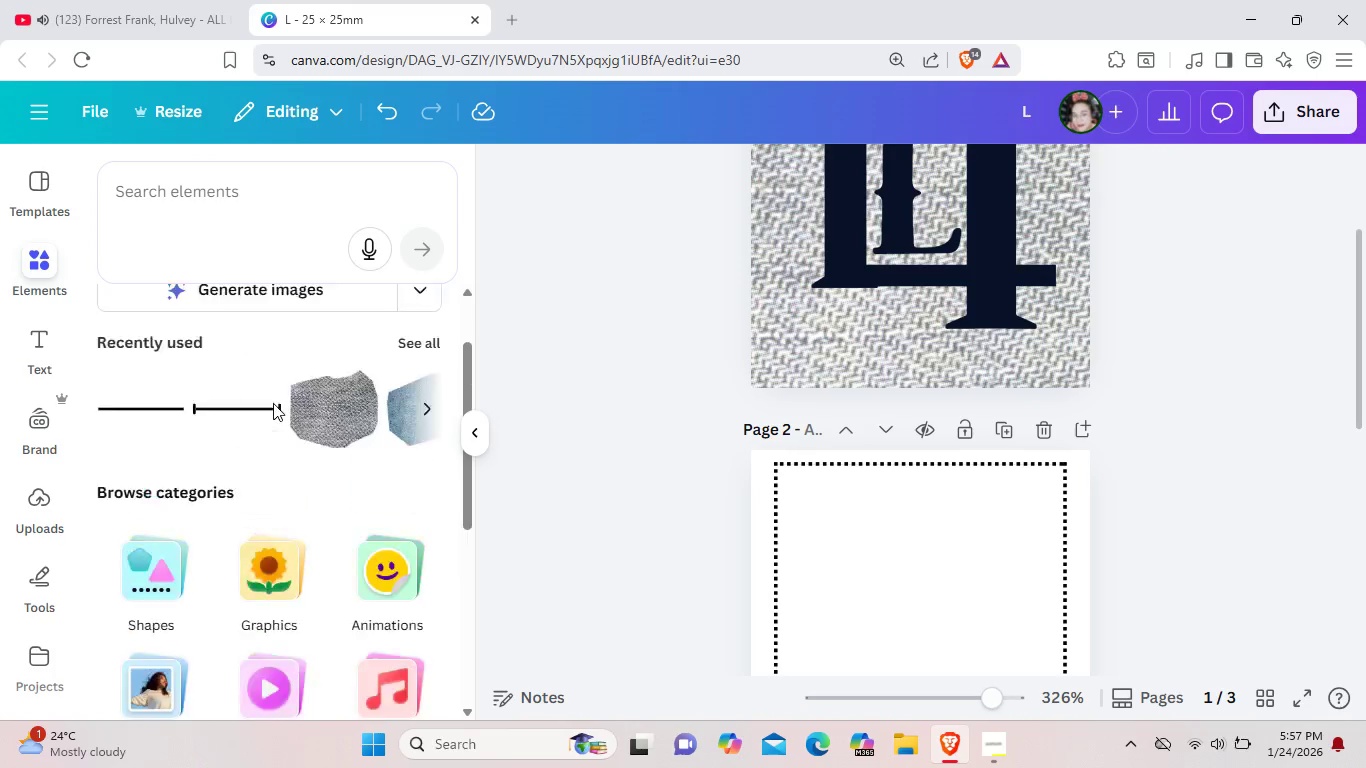 
scroll: coordinate [273, 403], scroll_direction: up, amount: 3.0
 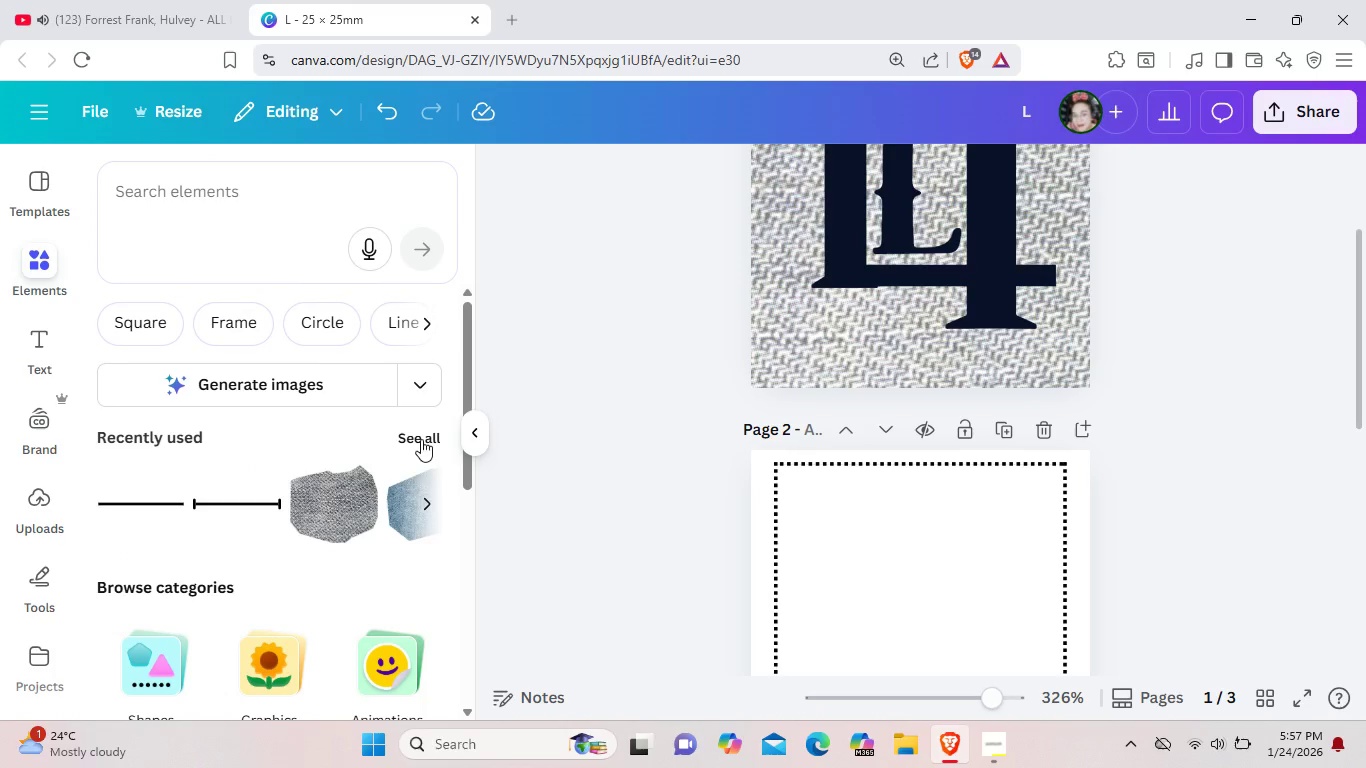 
left_click([421, 440])
 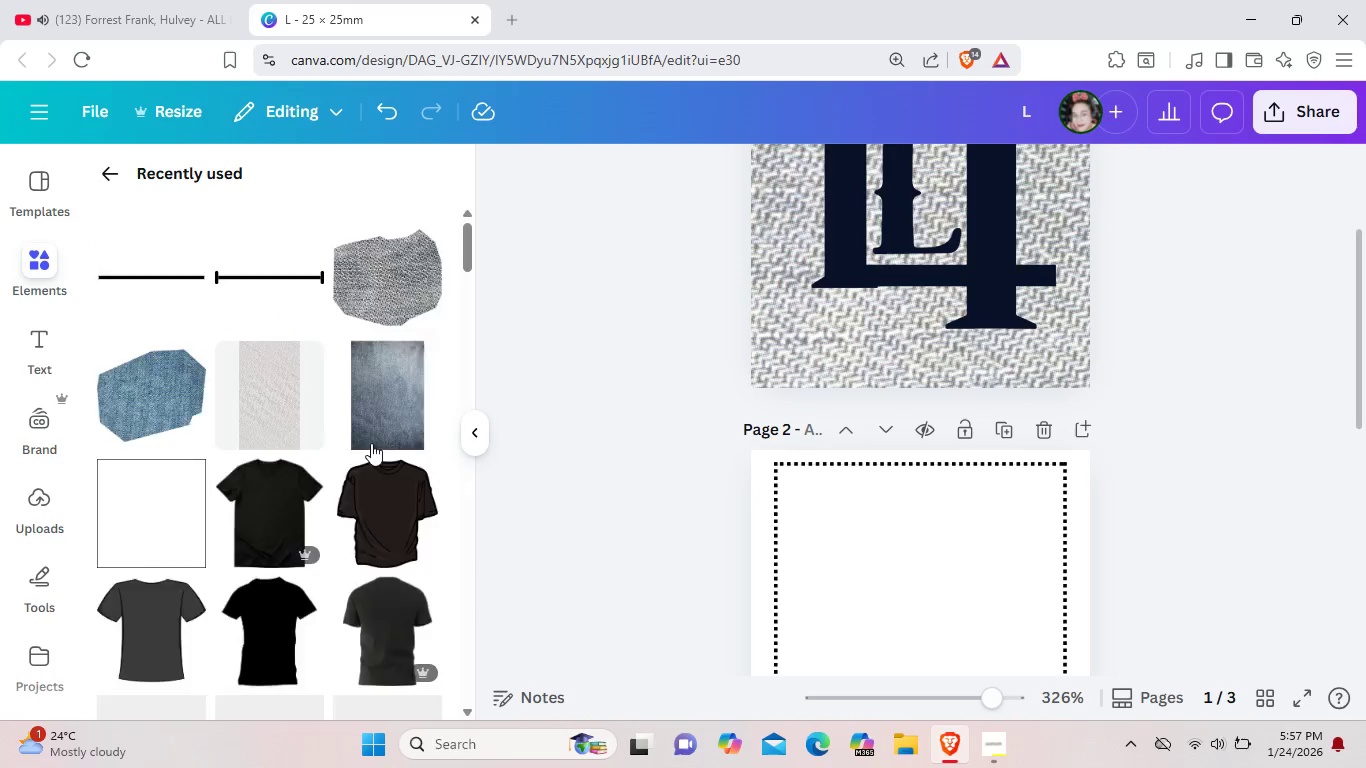 
mouse_move([364, 465])
 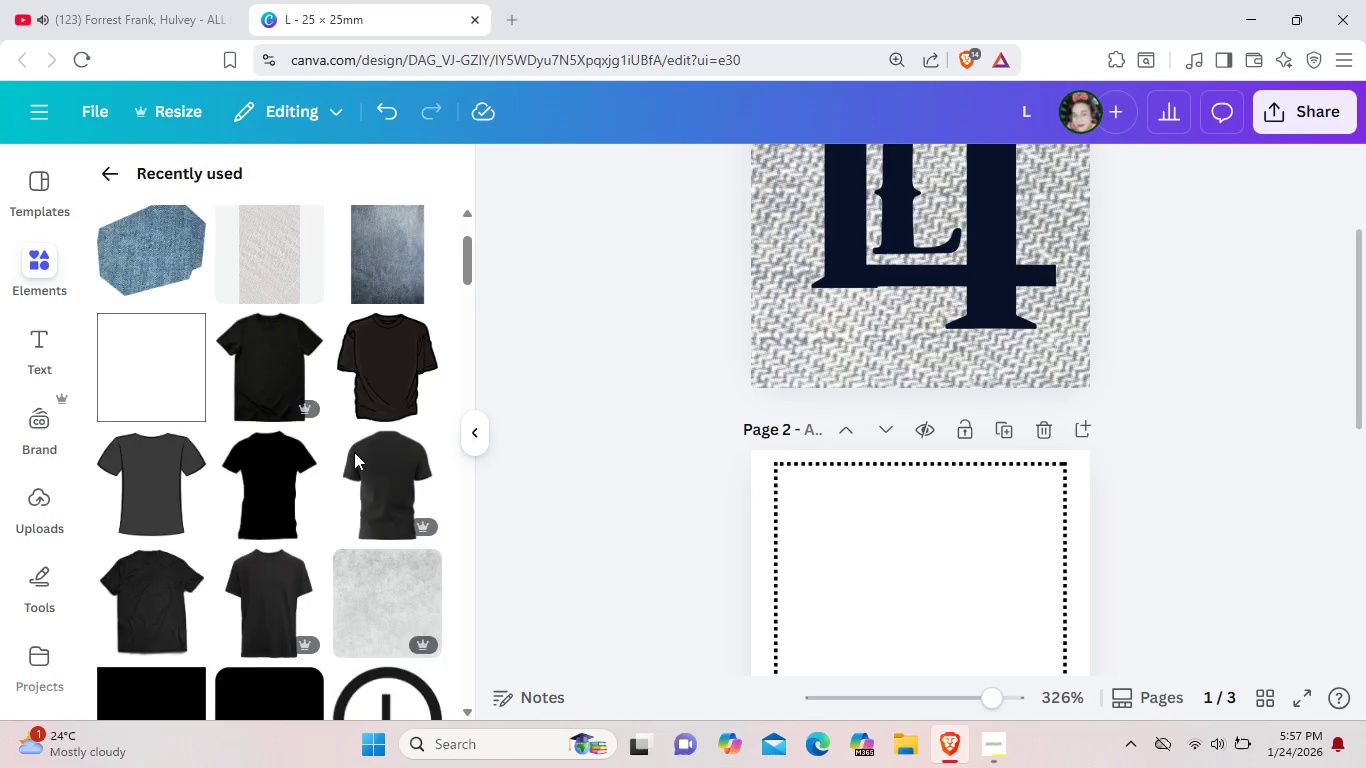 
scroll: coordinate [354, 452], scroll_direction: down, amount: 3.0
 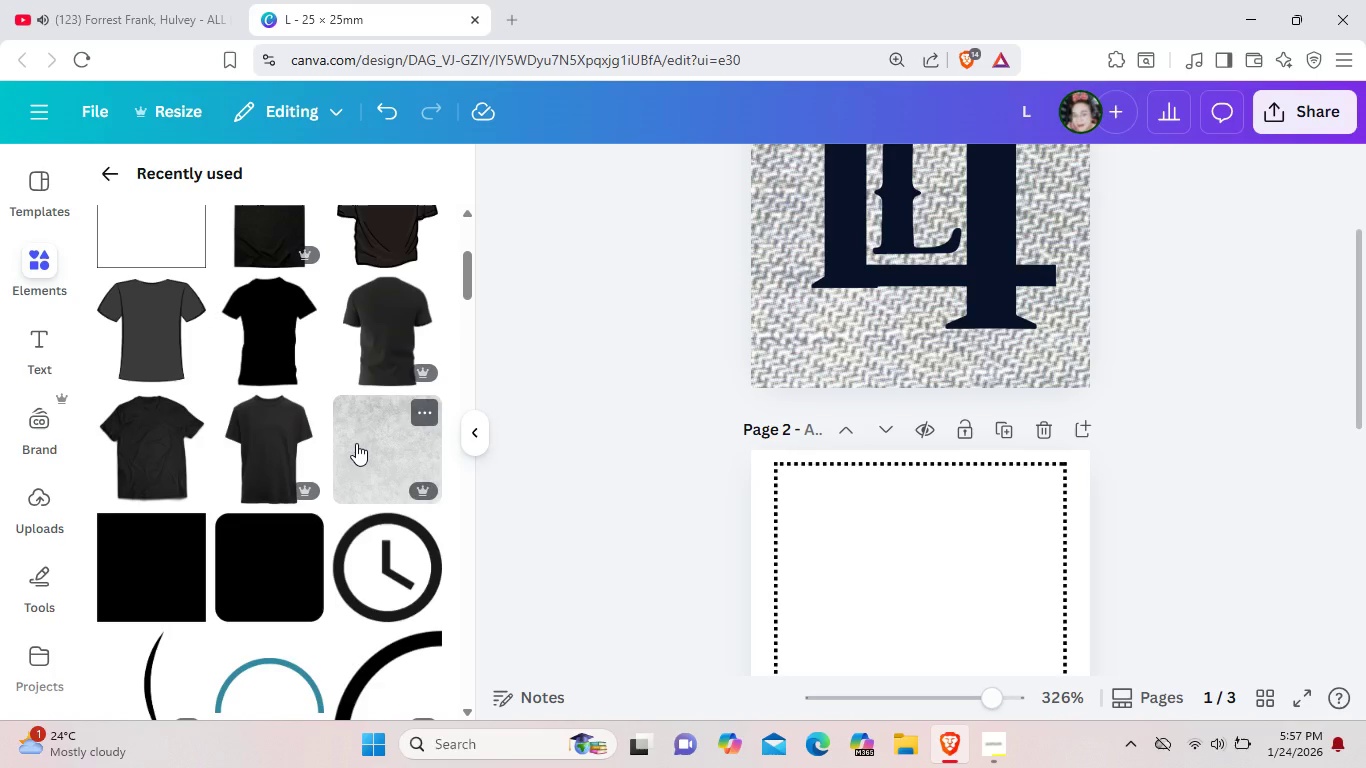 
wait(8.62)
 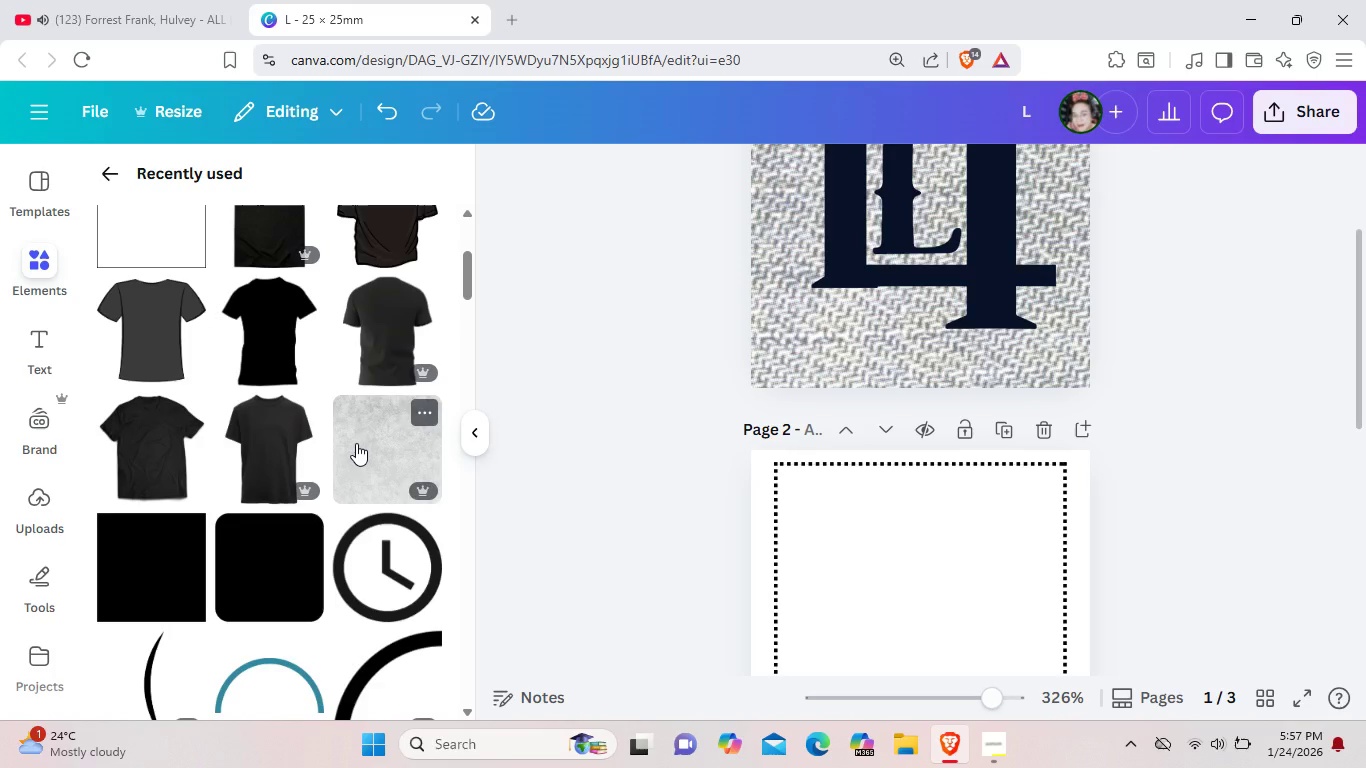 
scroll: coordinate [284, 481], scroll_direction: down, amount: 5.0
 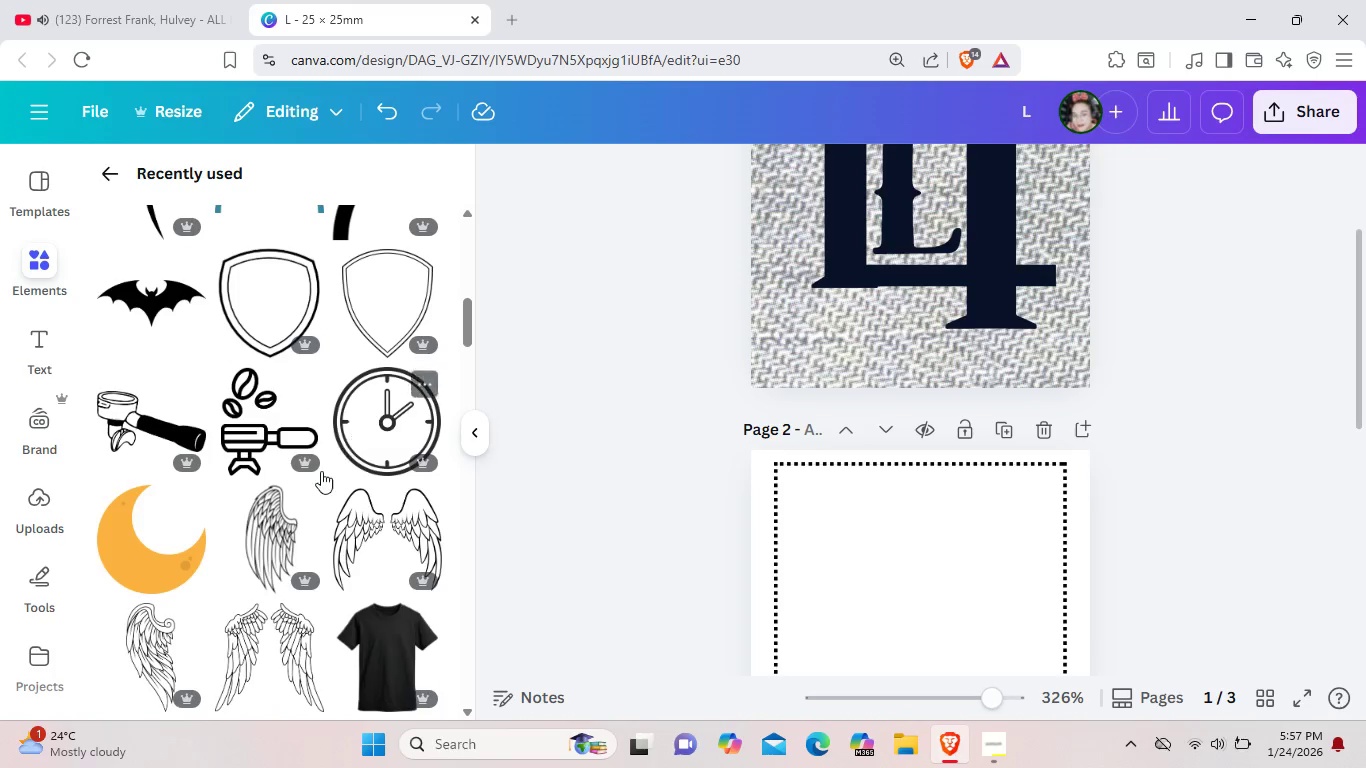 
scroll: coordinate [321, 471], scroll_direction: up, amount: 3.0
 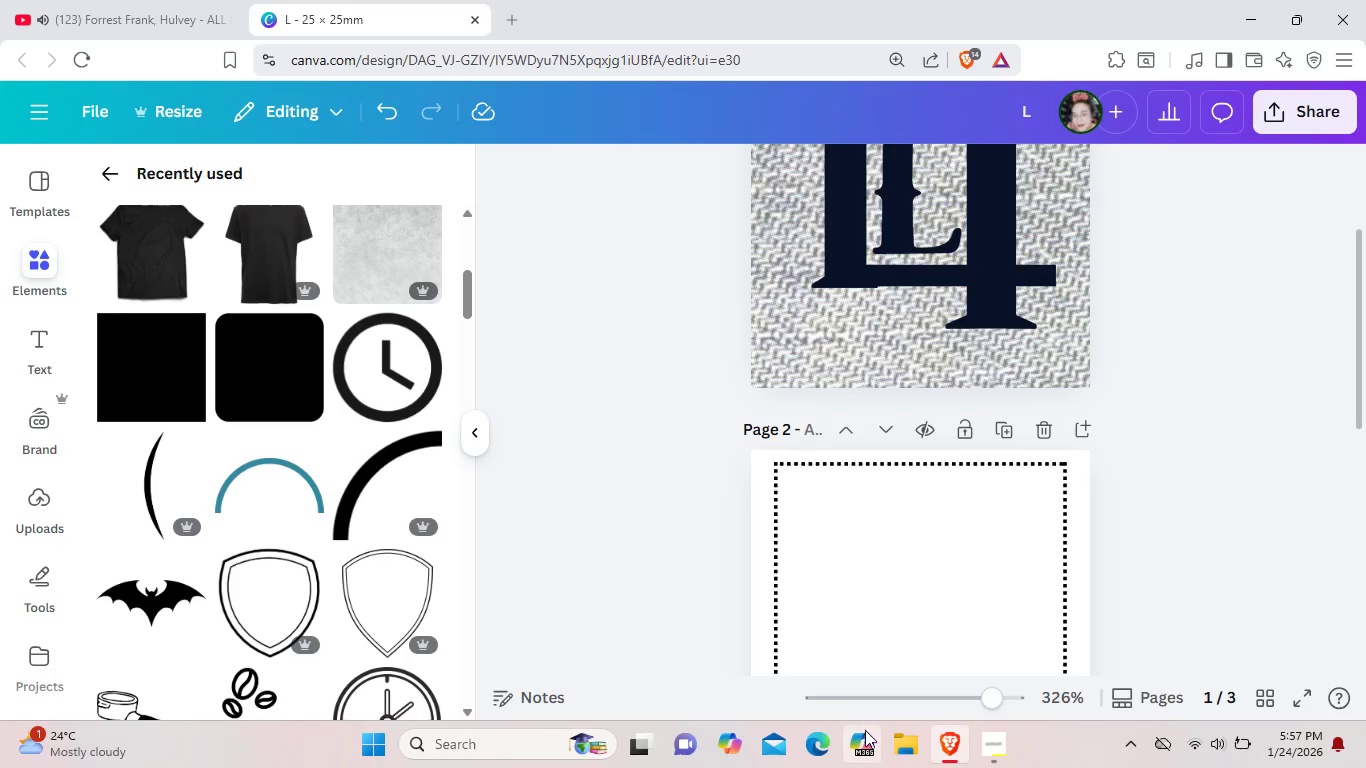 
scroll: coordinate [189, 588], scroll_direction: down, amount: 2.0
 